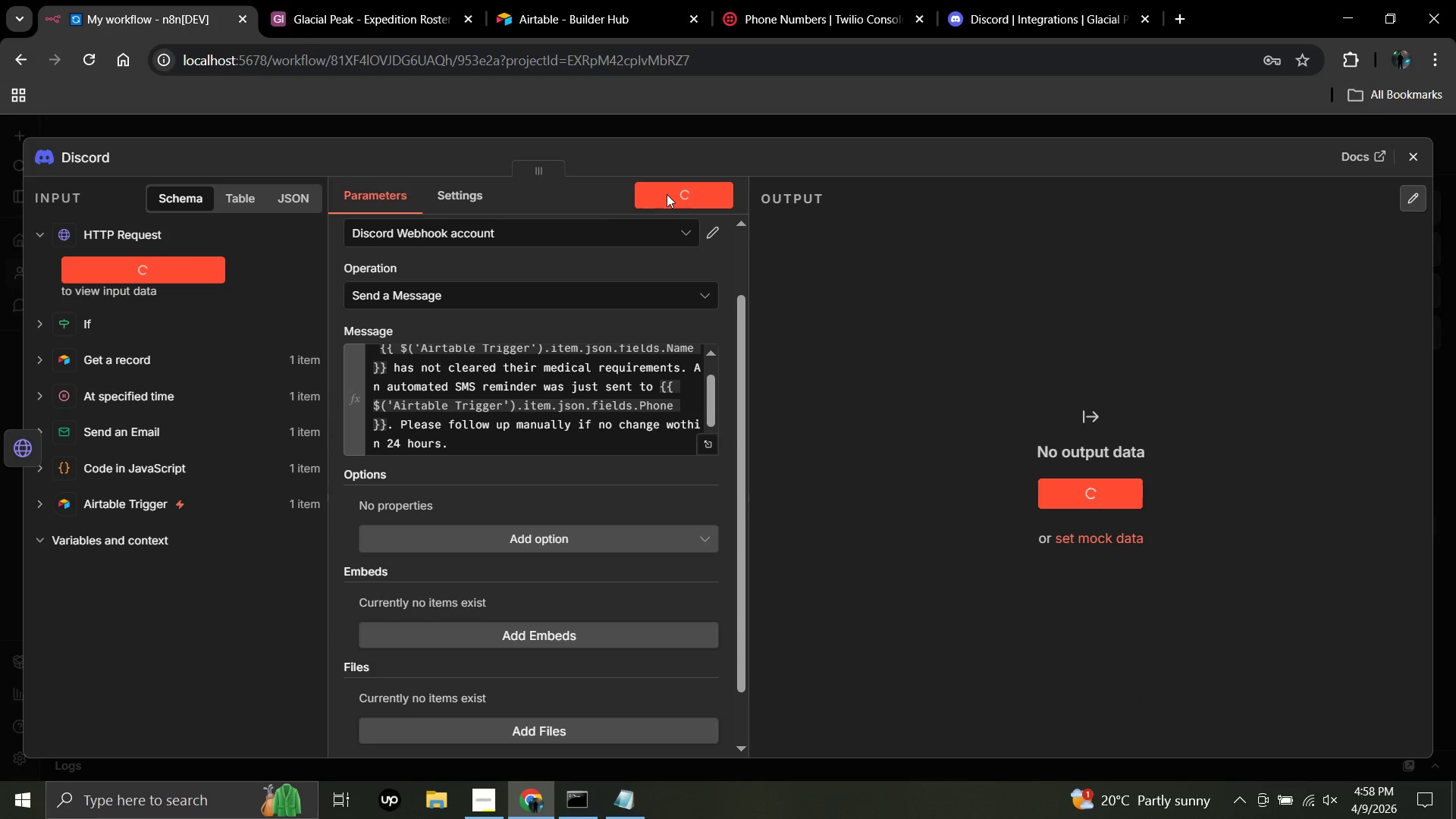 
wait(8.33)
 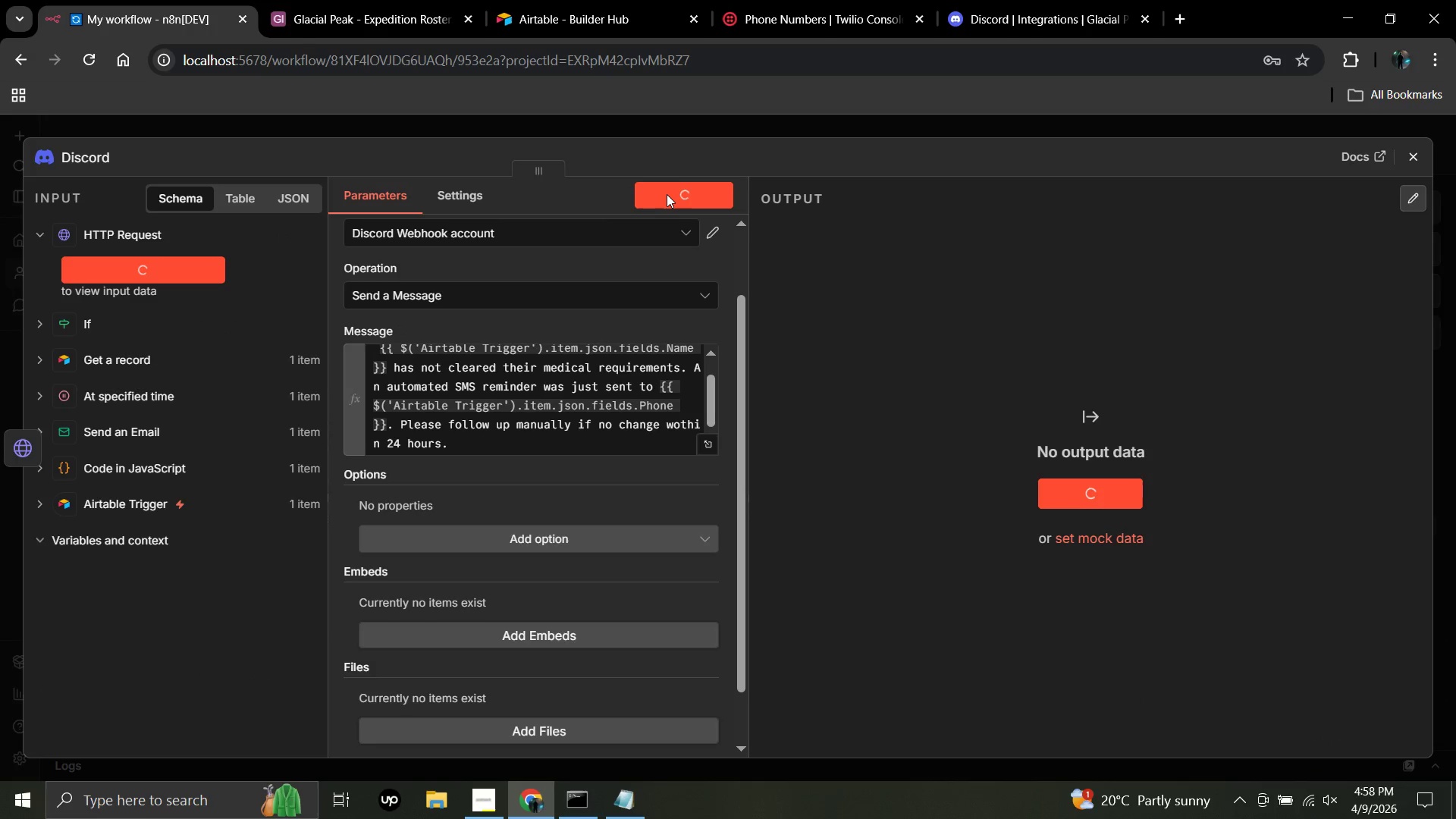 
scroll: coordinate [611, 284], scroll_direction: up, amount: 6.0
 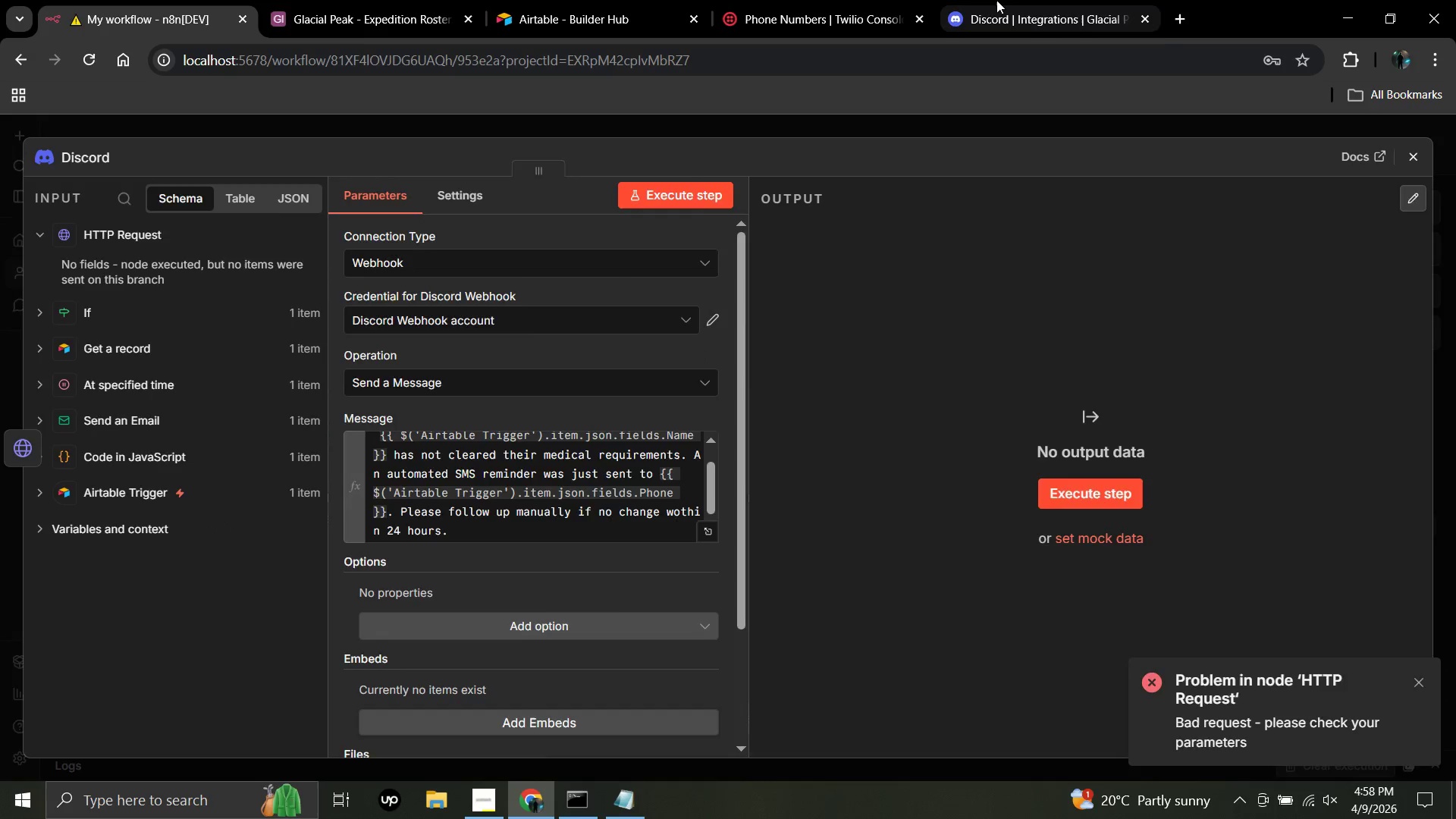 
left_click([996, 0])
 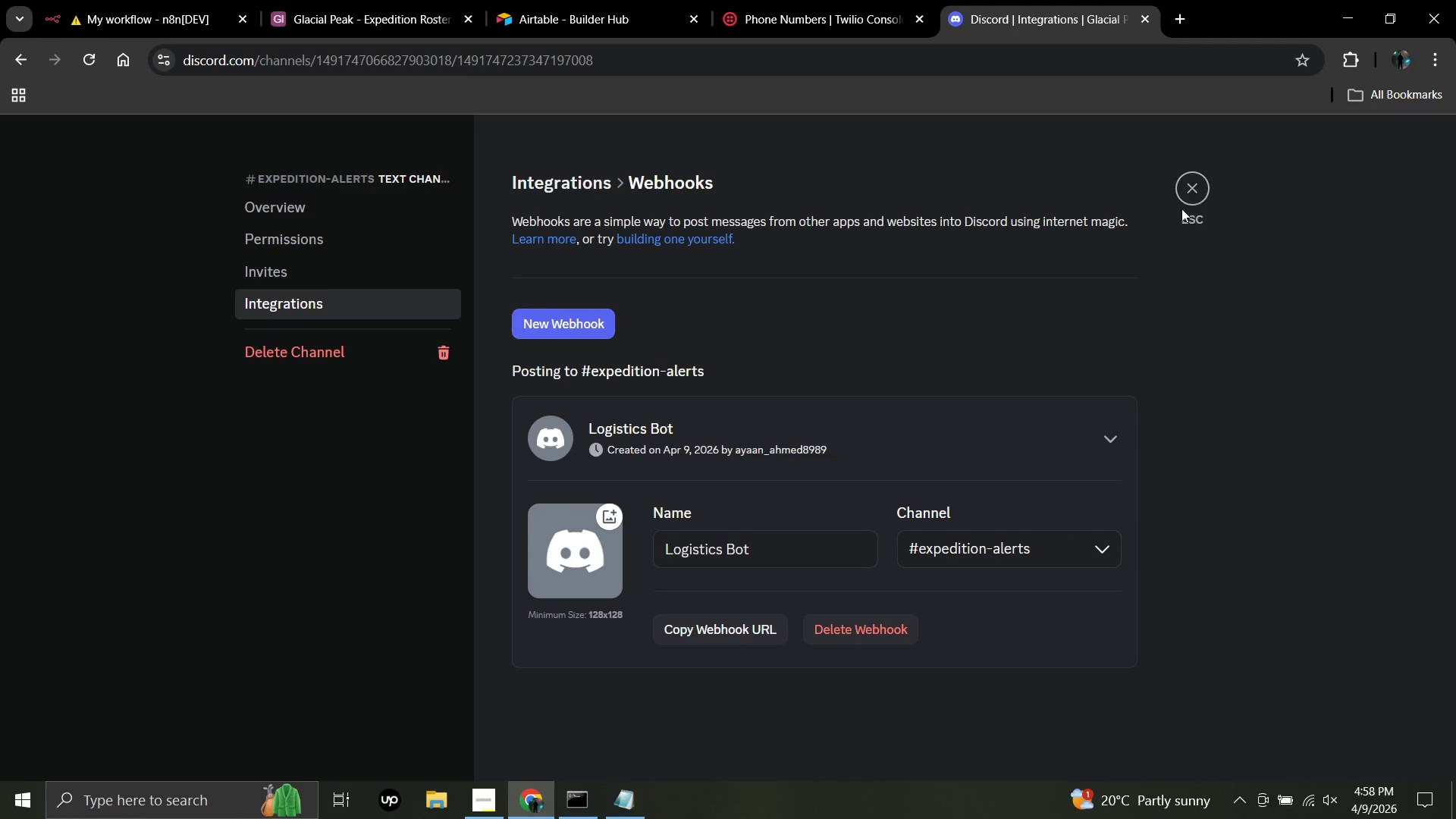 
double_click([1194, 187])
 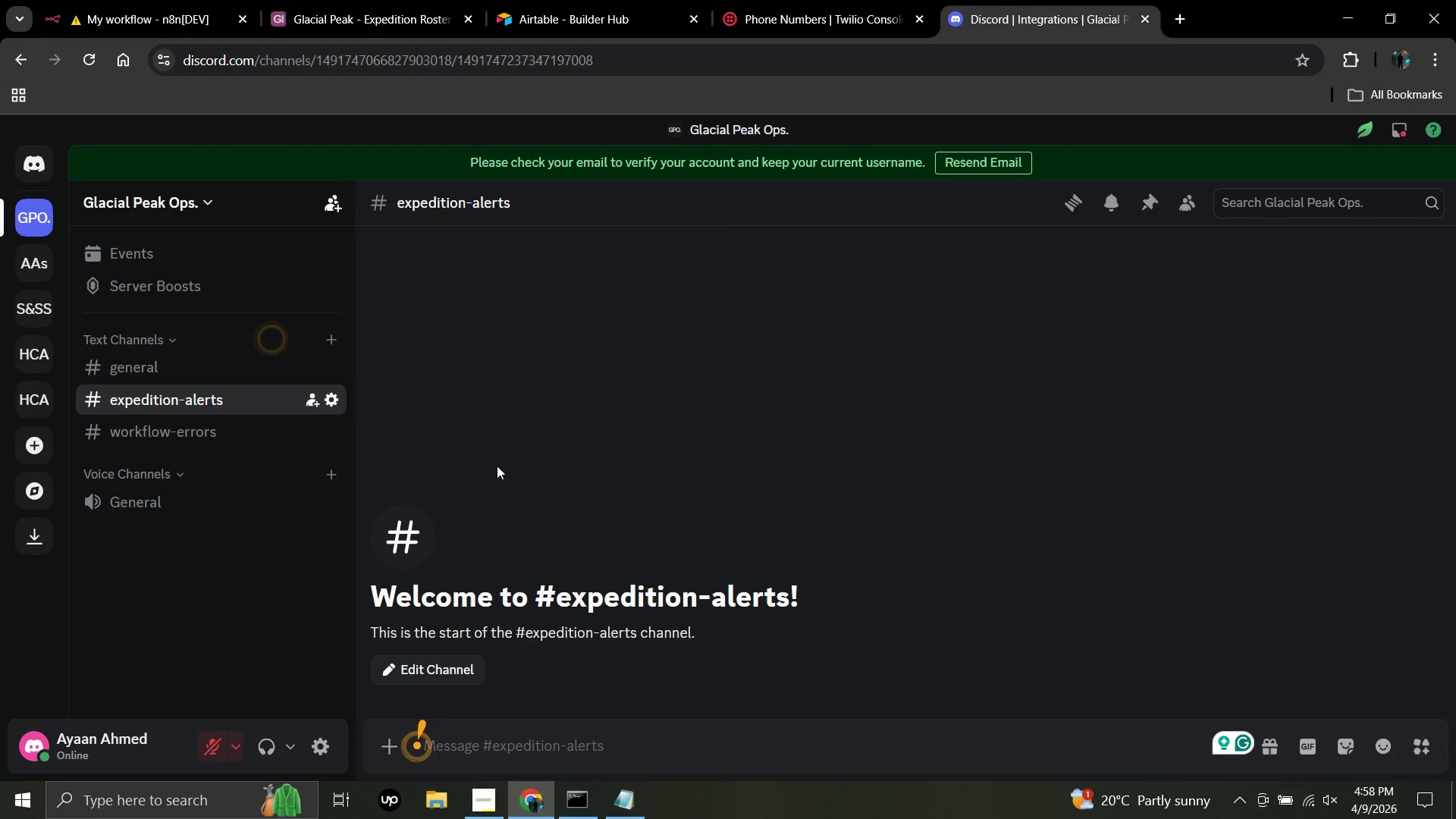 
scroll: coordinate [496, 466], scroll_direction: down, amount: 4.0
 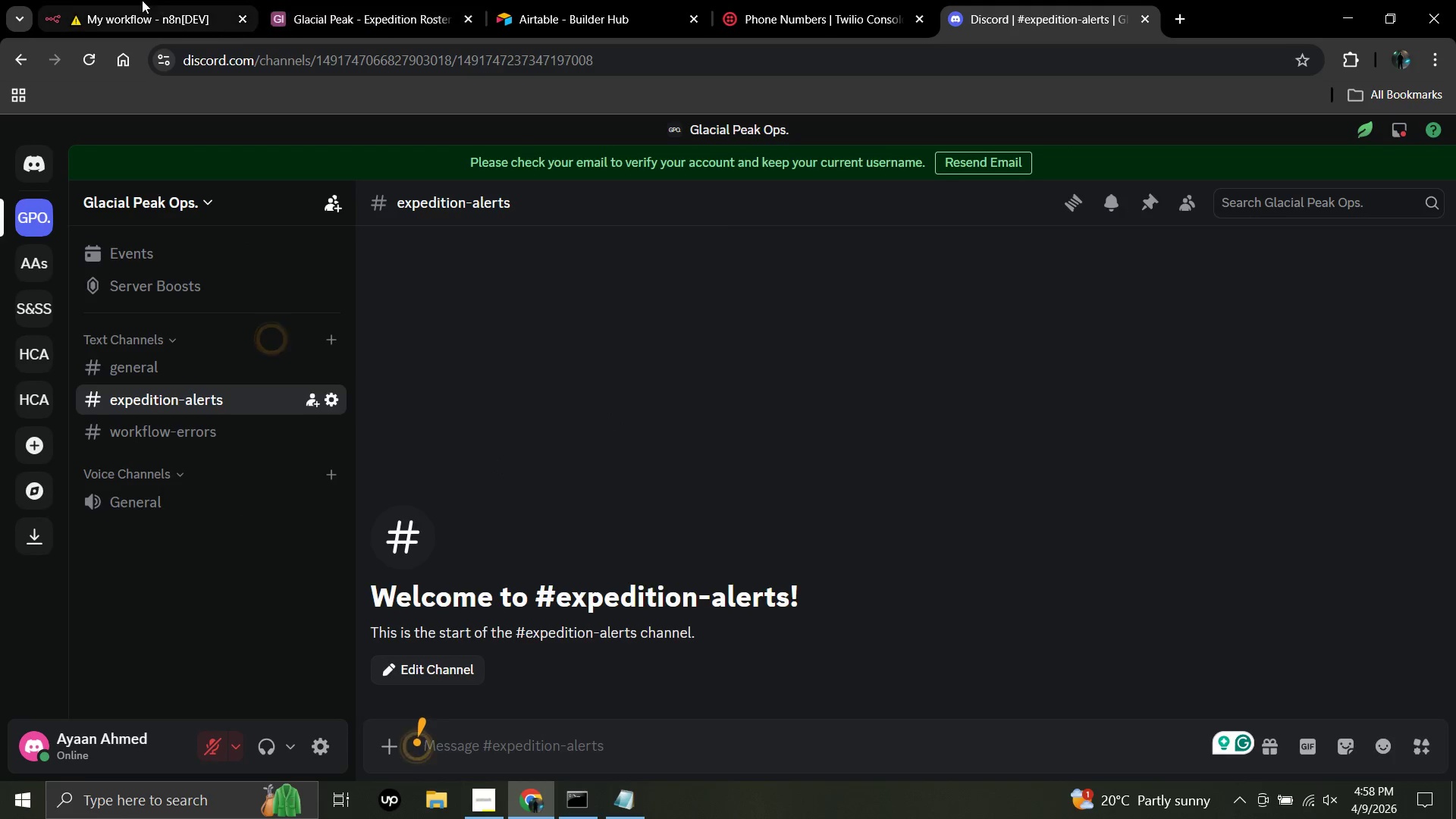 
left_click([142, 0])
 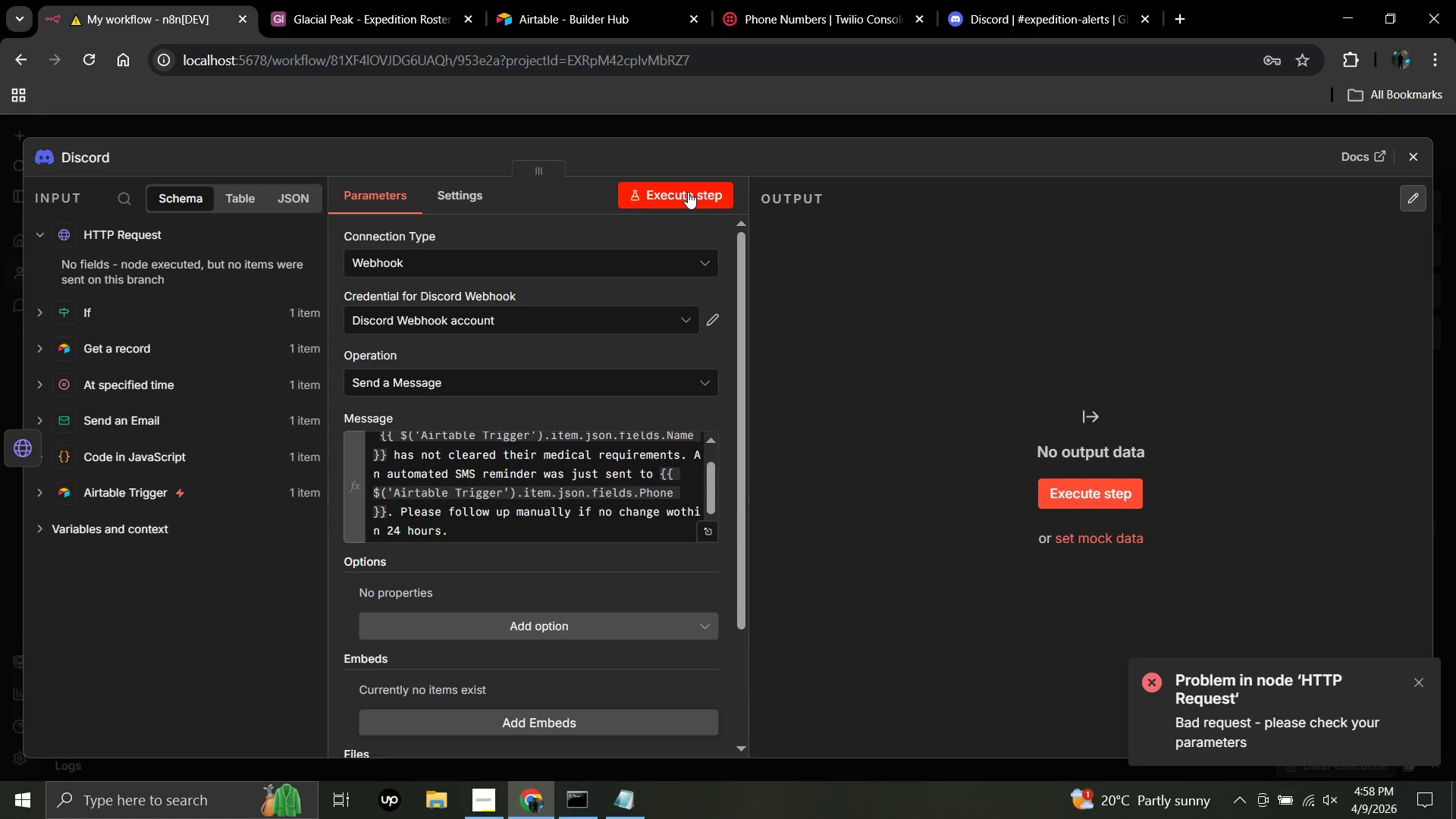 
left_click([688, 192])
 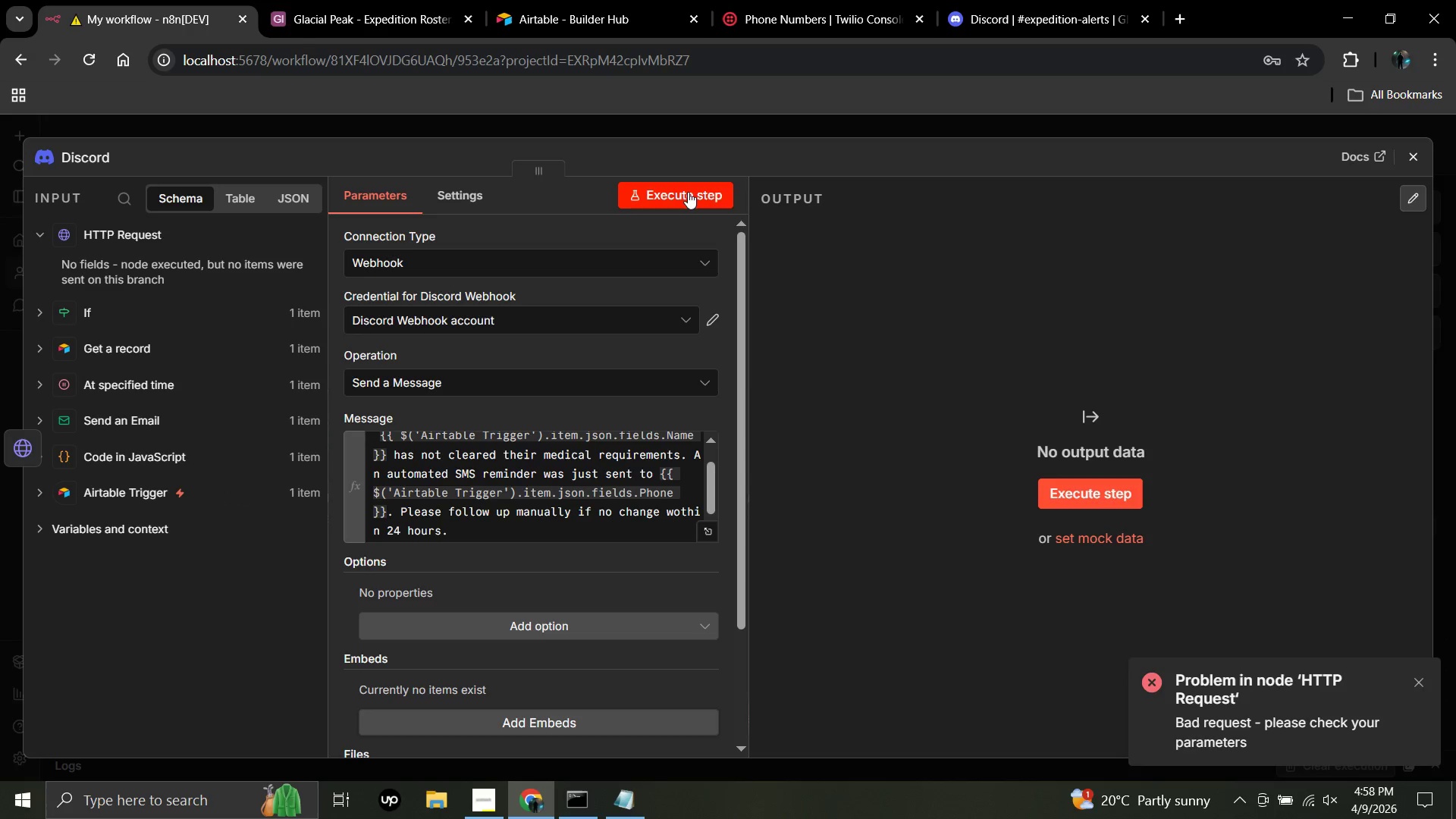 
left_click([609, 312])
 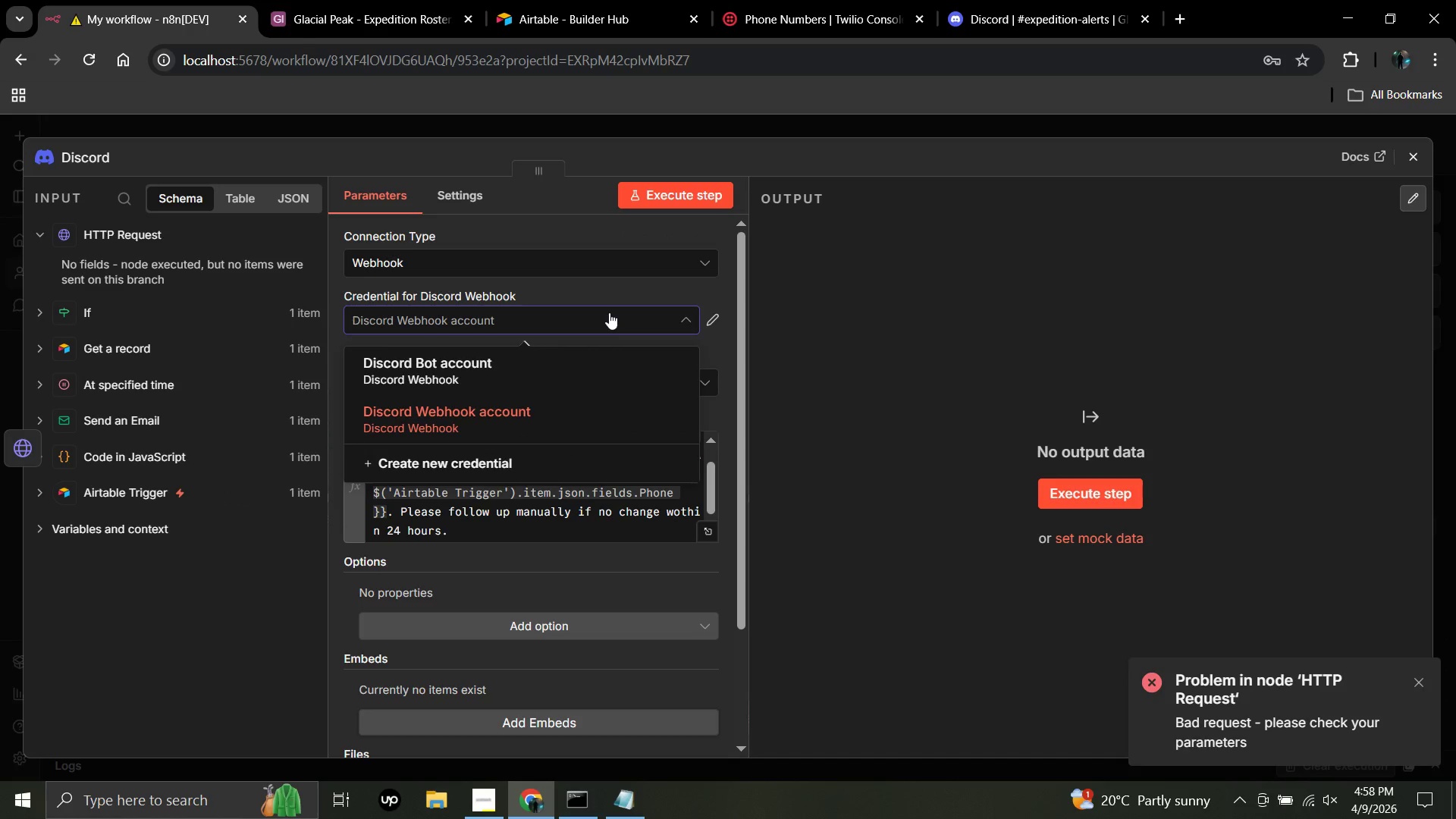 
left_click([609, 312])
 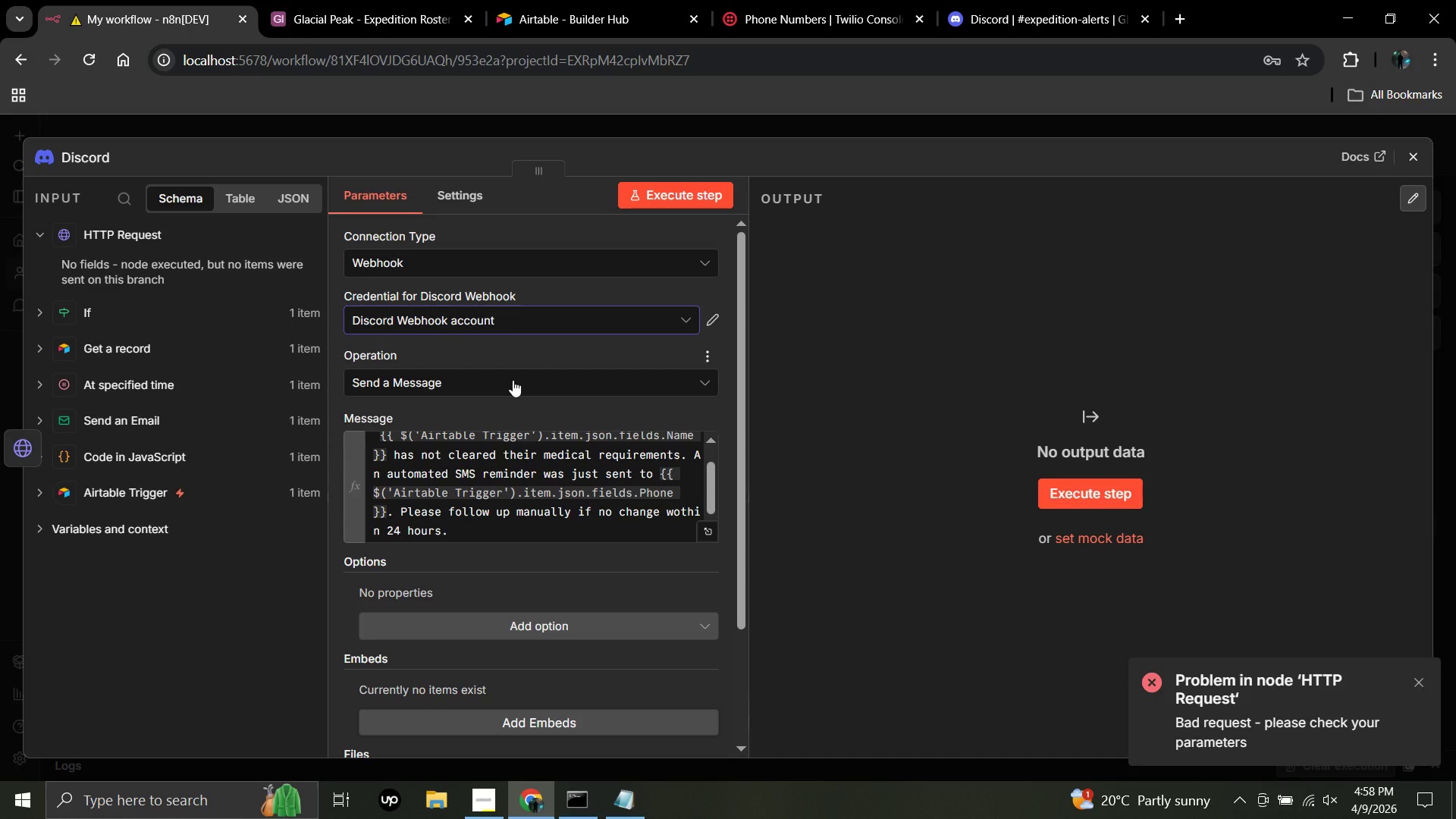 
left_click([513, 380])
 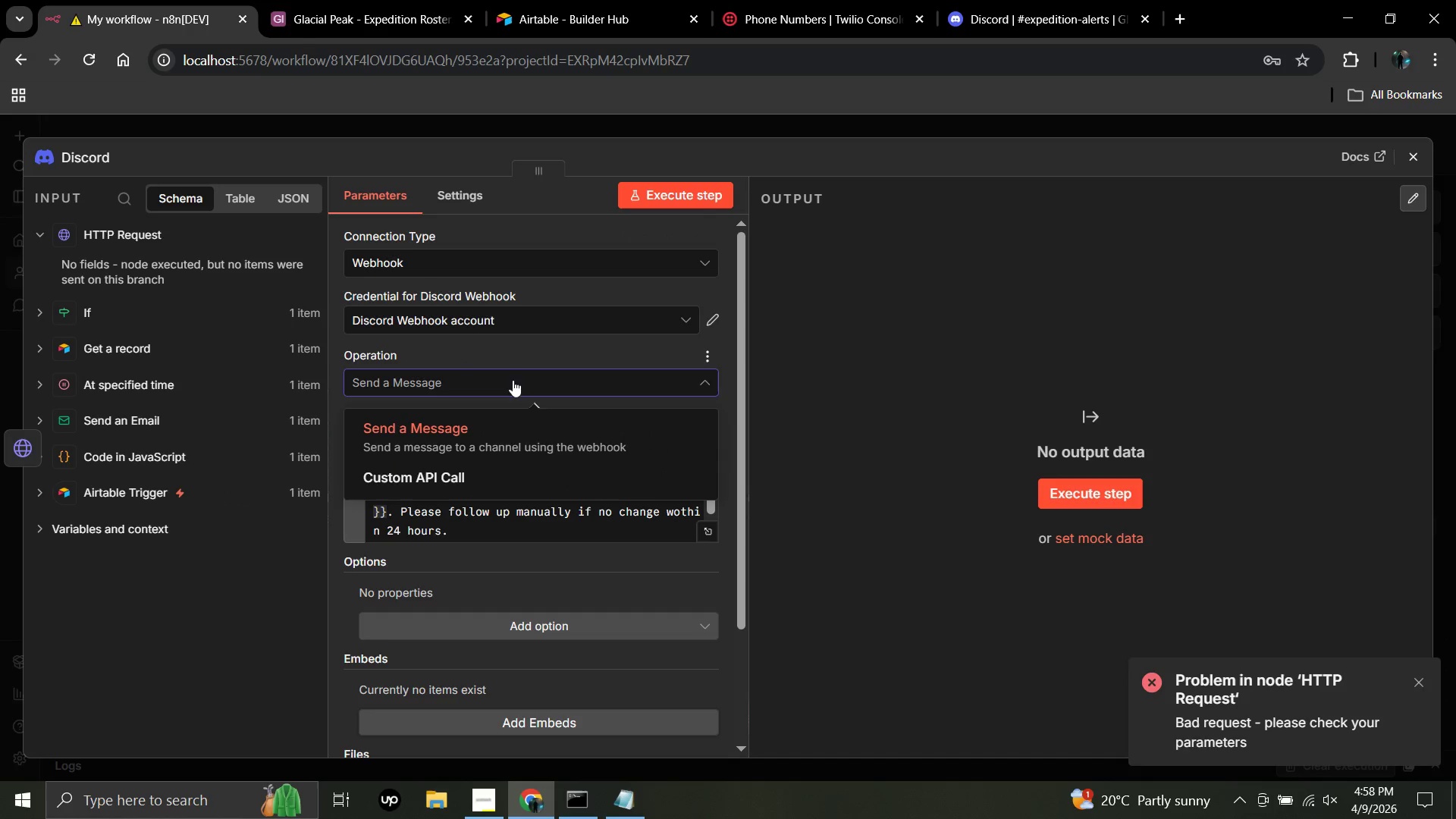 
left_click([513, 380])
 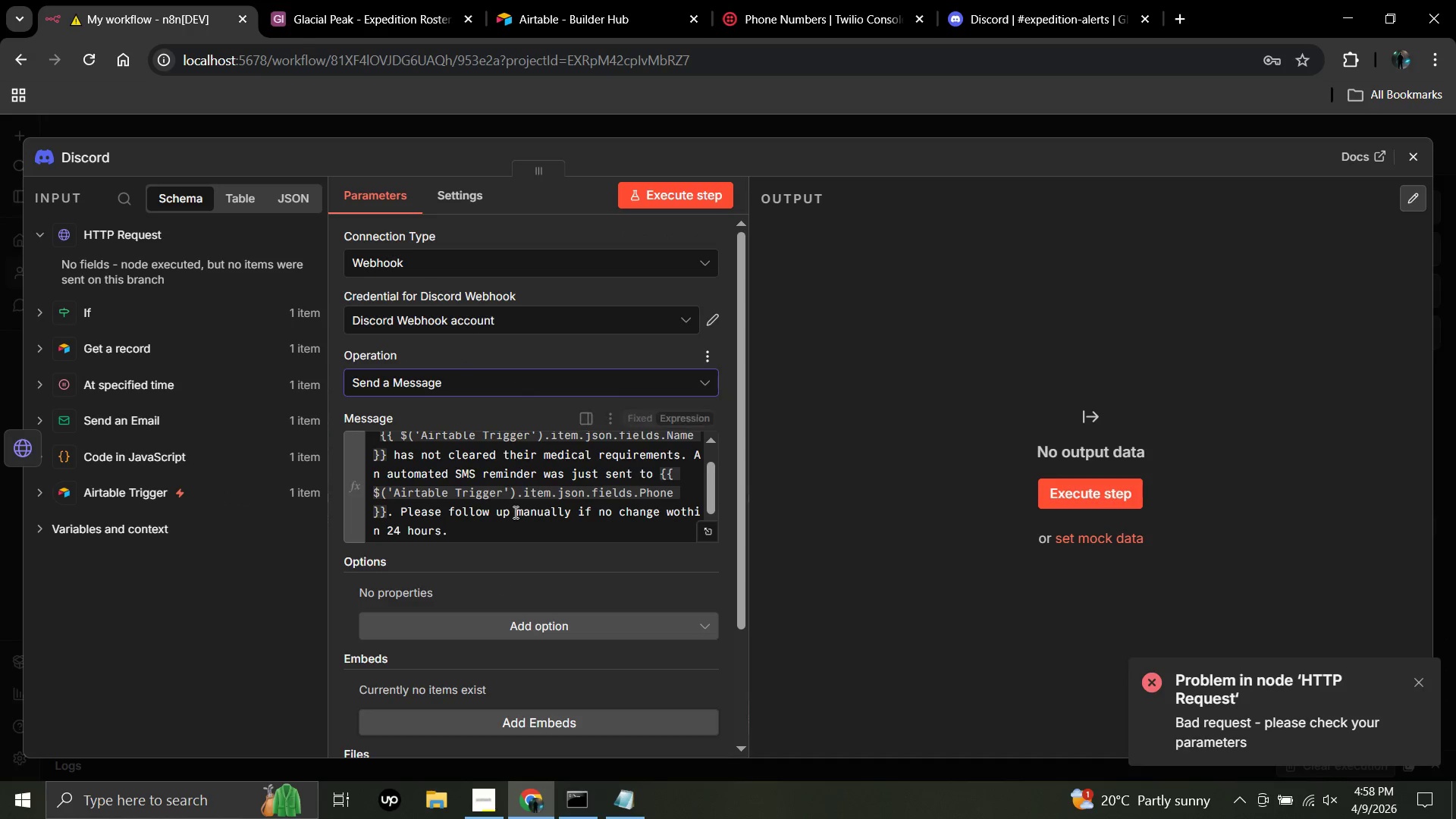 
scroll: coordinate [514, 512], scroll_direction: up, amount: 3.0
 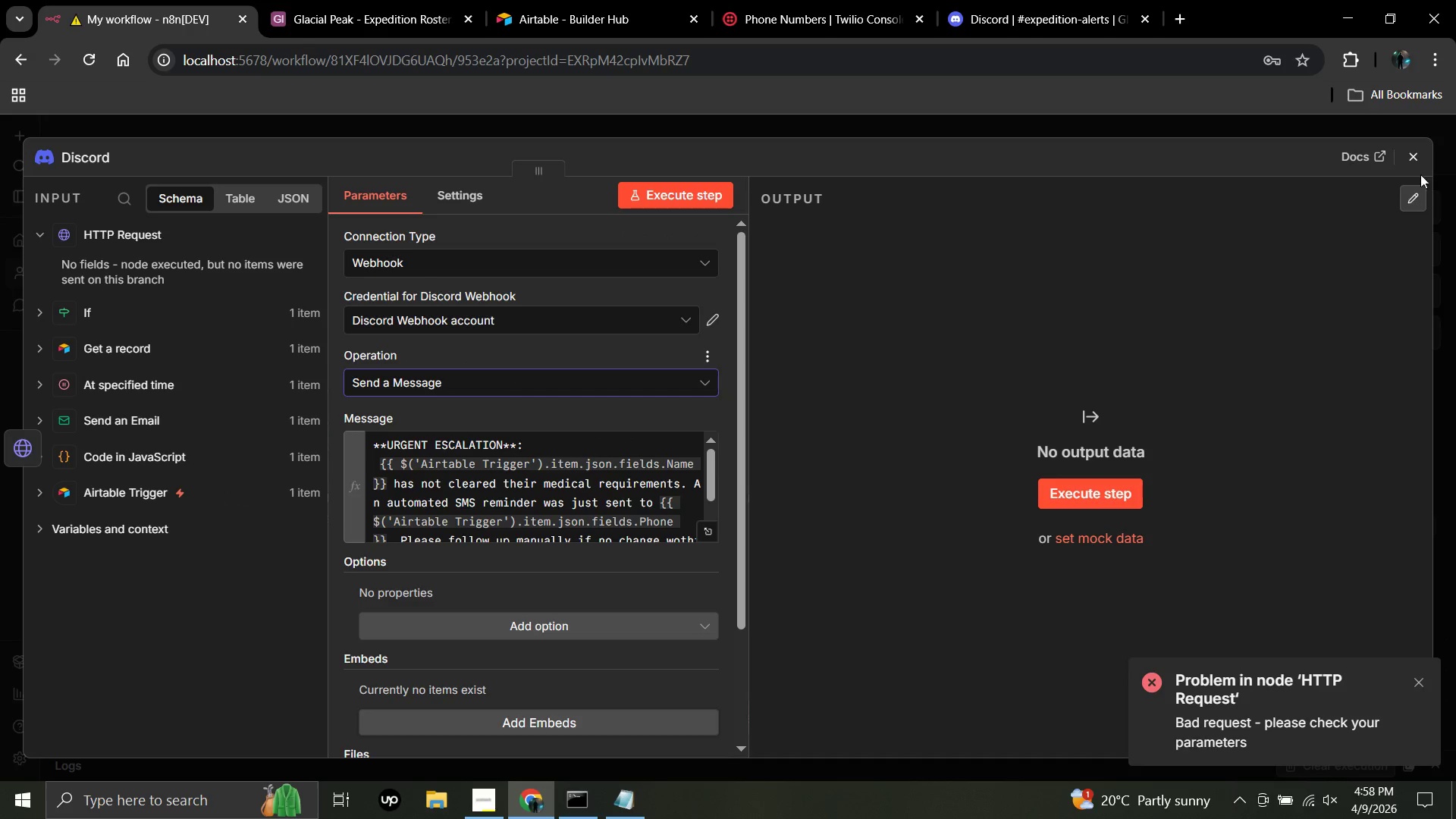 
left_click([1418, 158])
 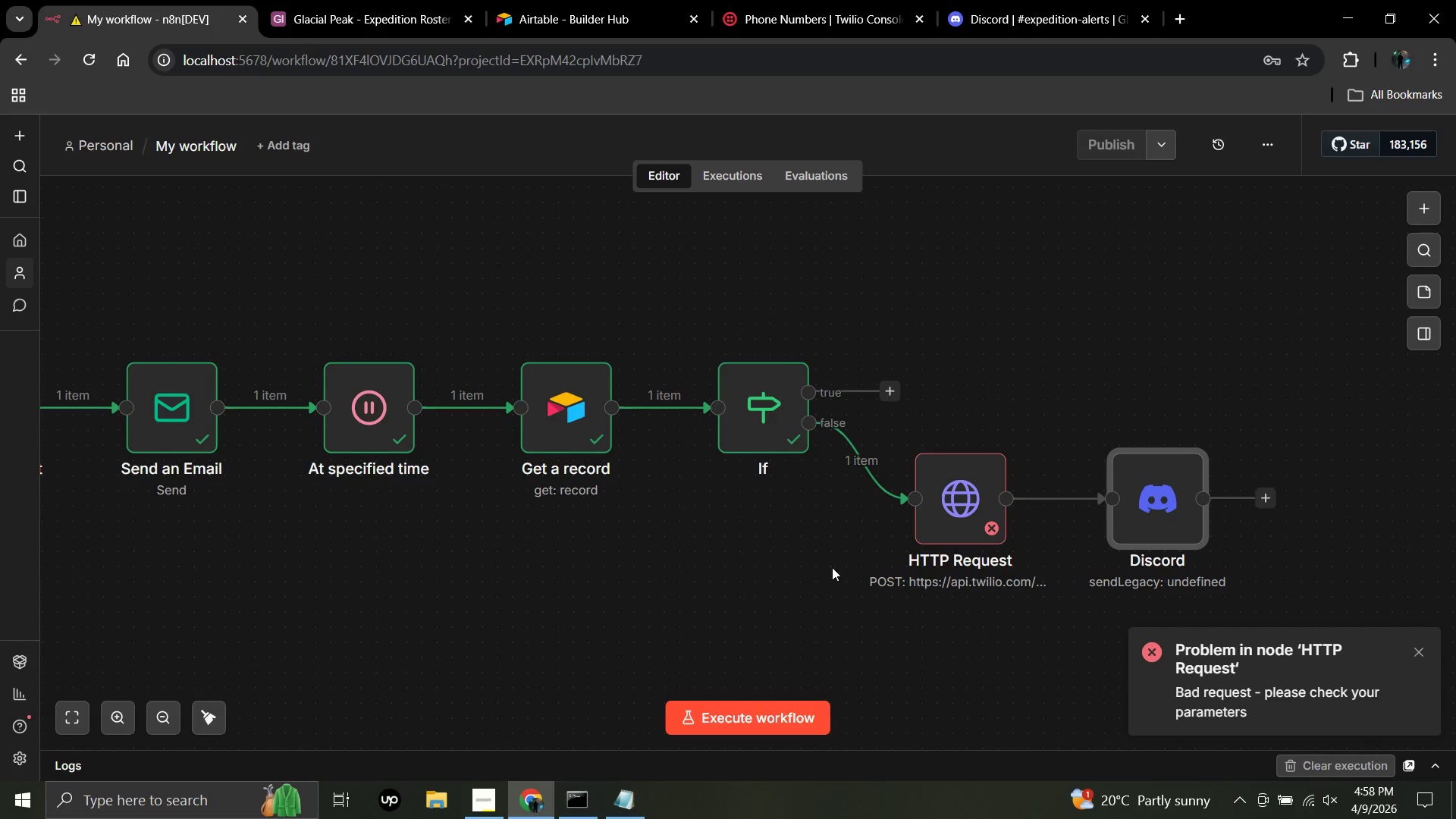 
double_click([969, 526])
 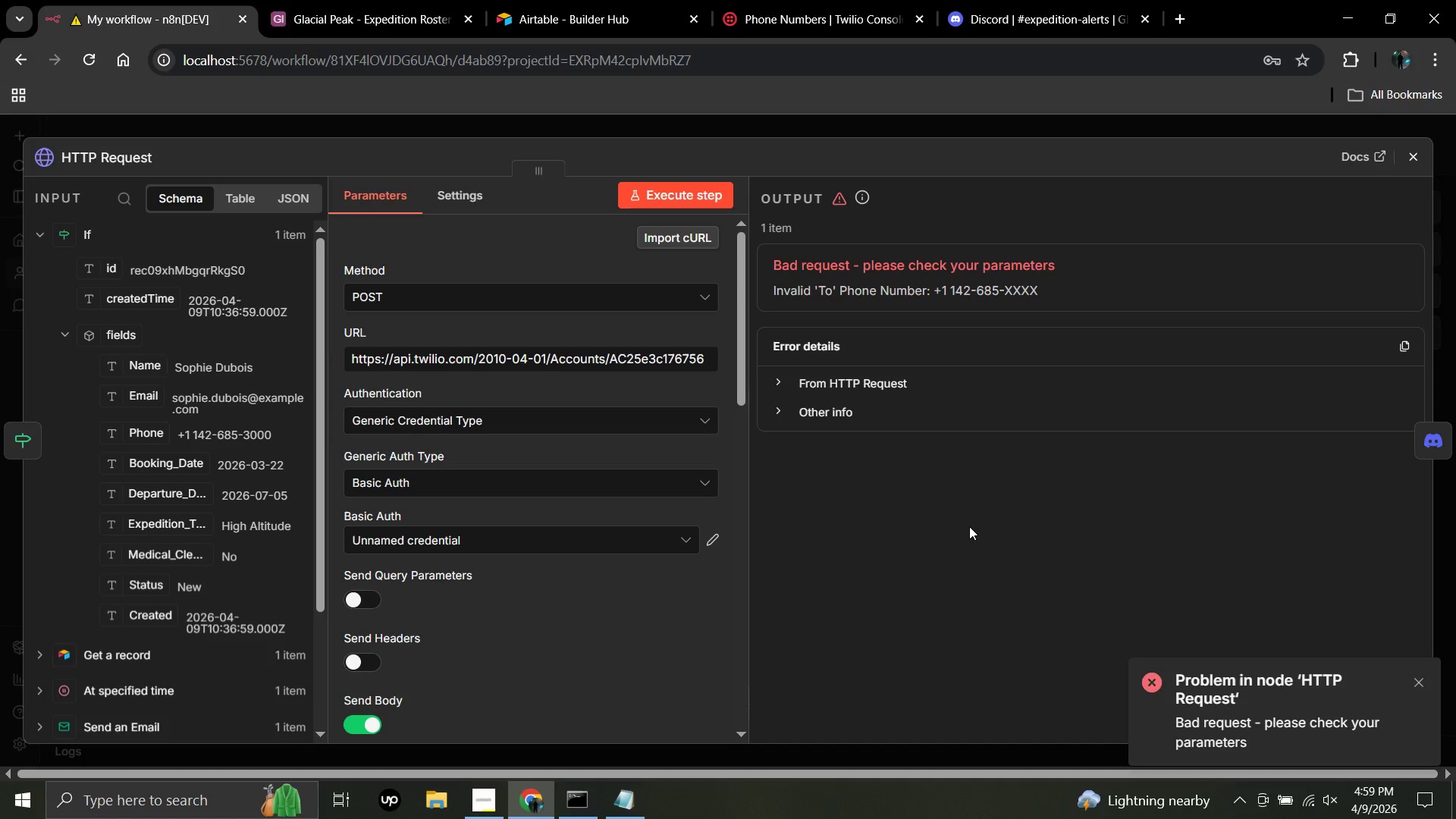 
wait(80.41)
 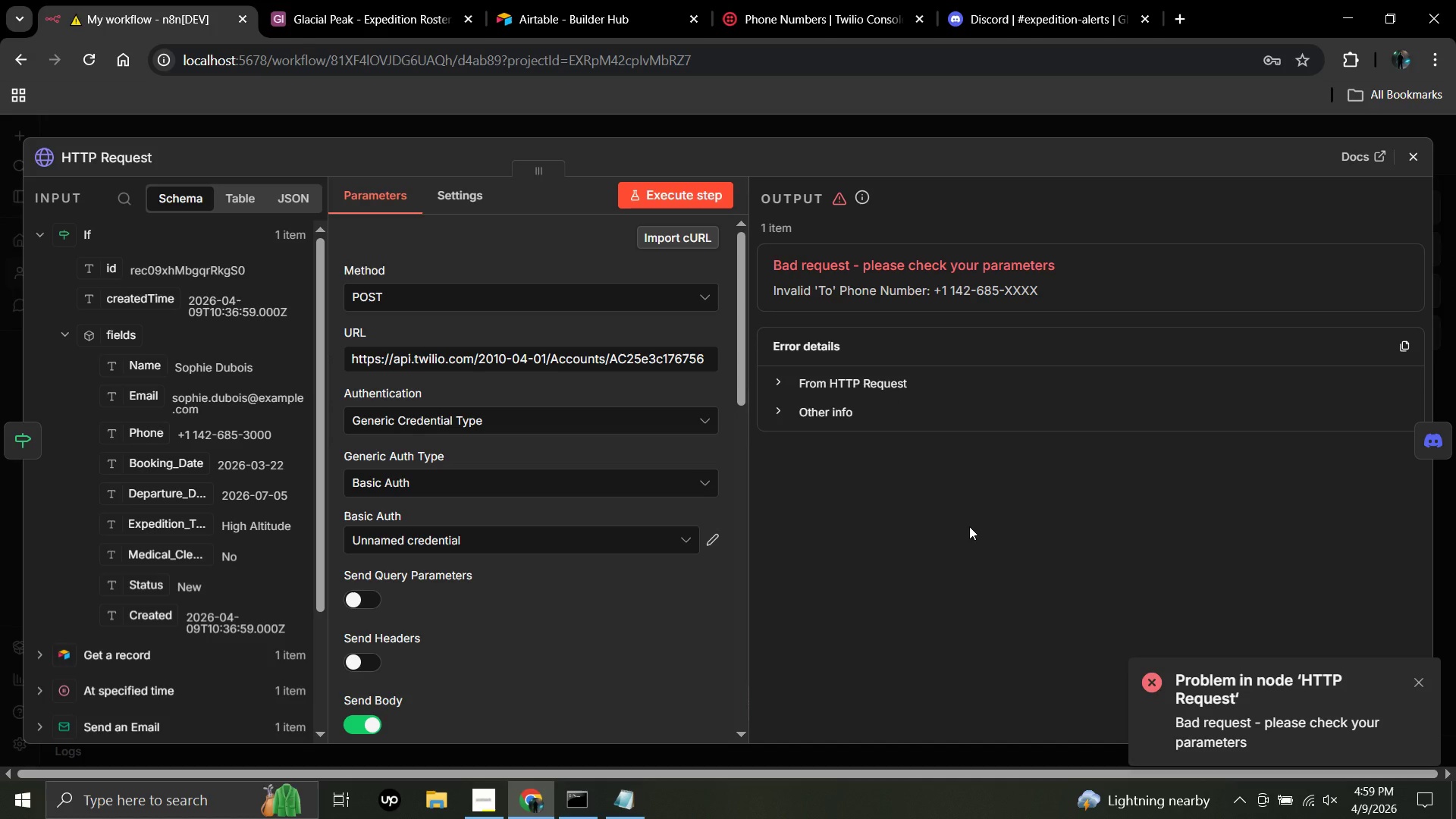 
left_click([771, 0])
 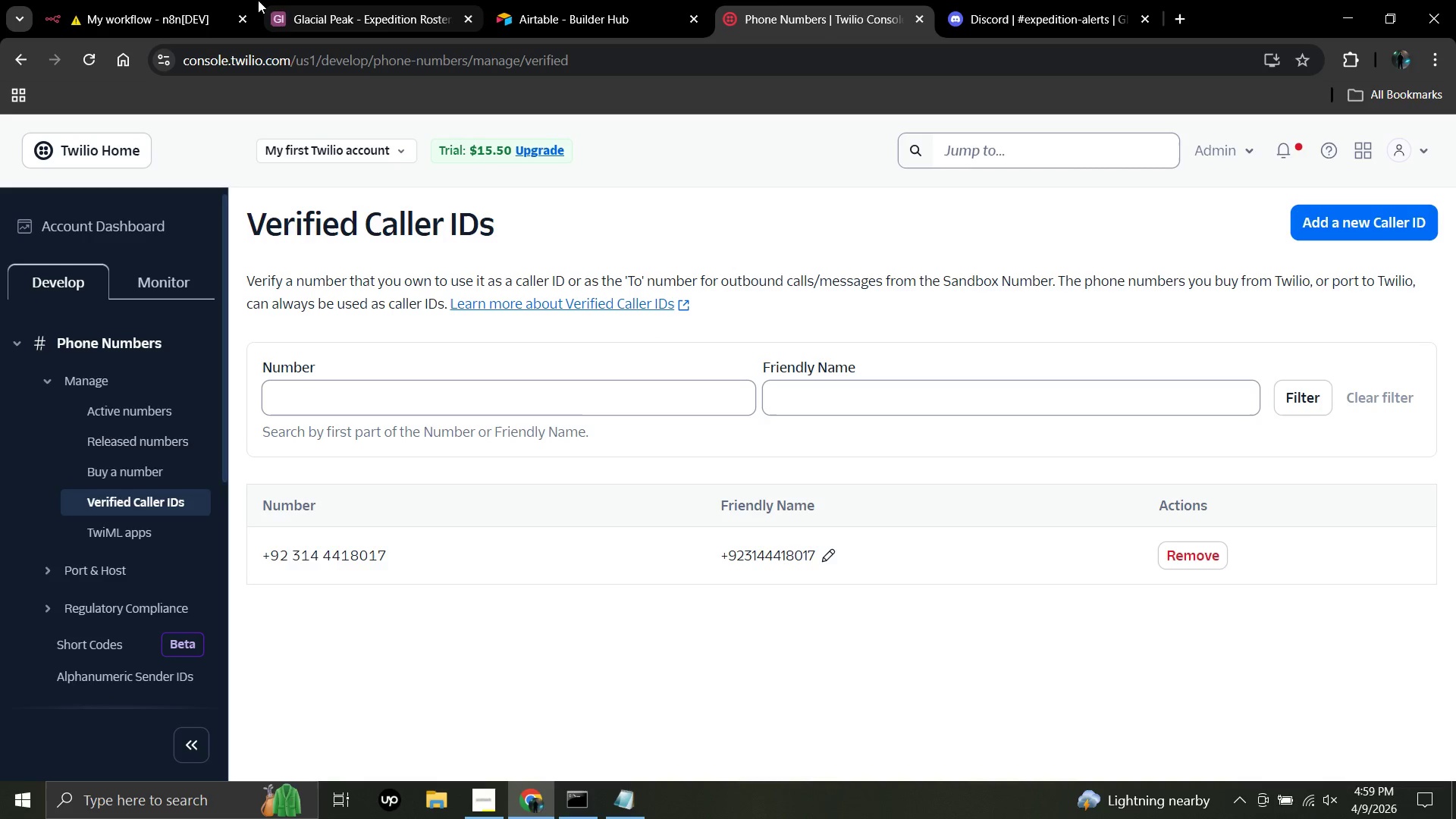 
left_click([185, 0])
 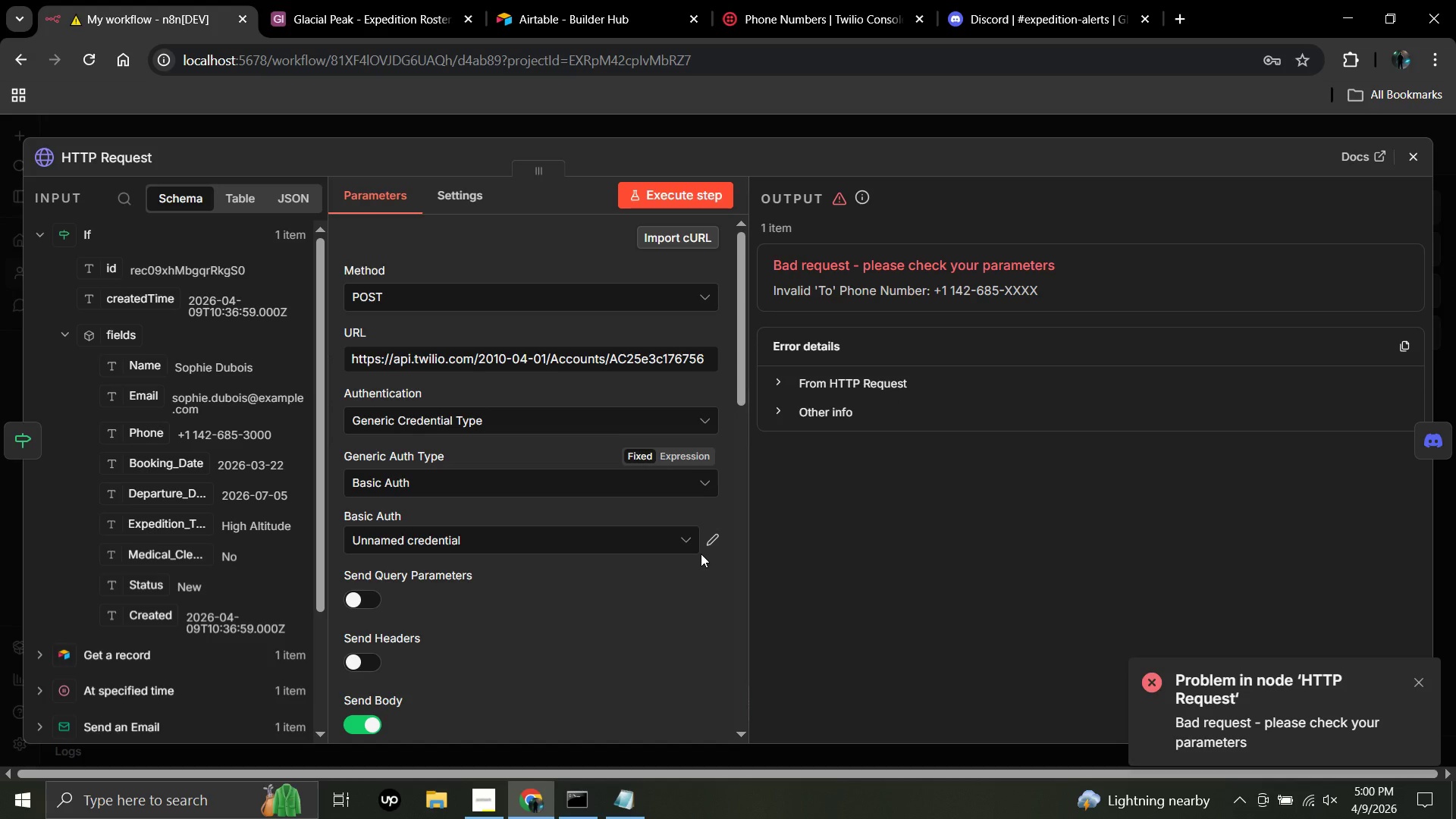 
wait(12.09)
 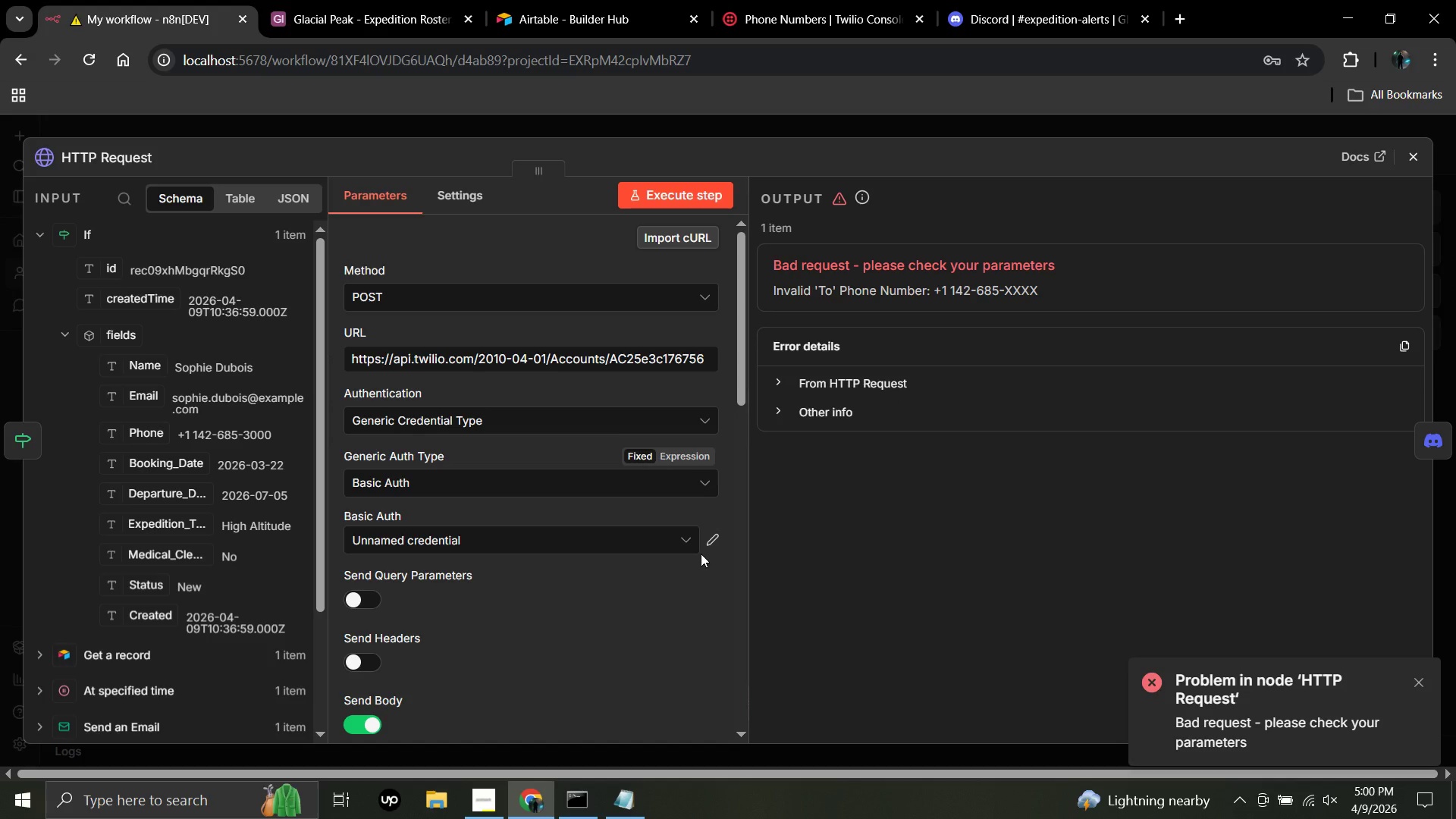 
left_click([596, 0])
 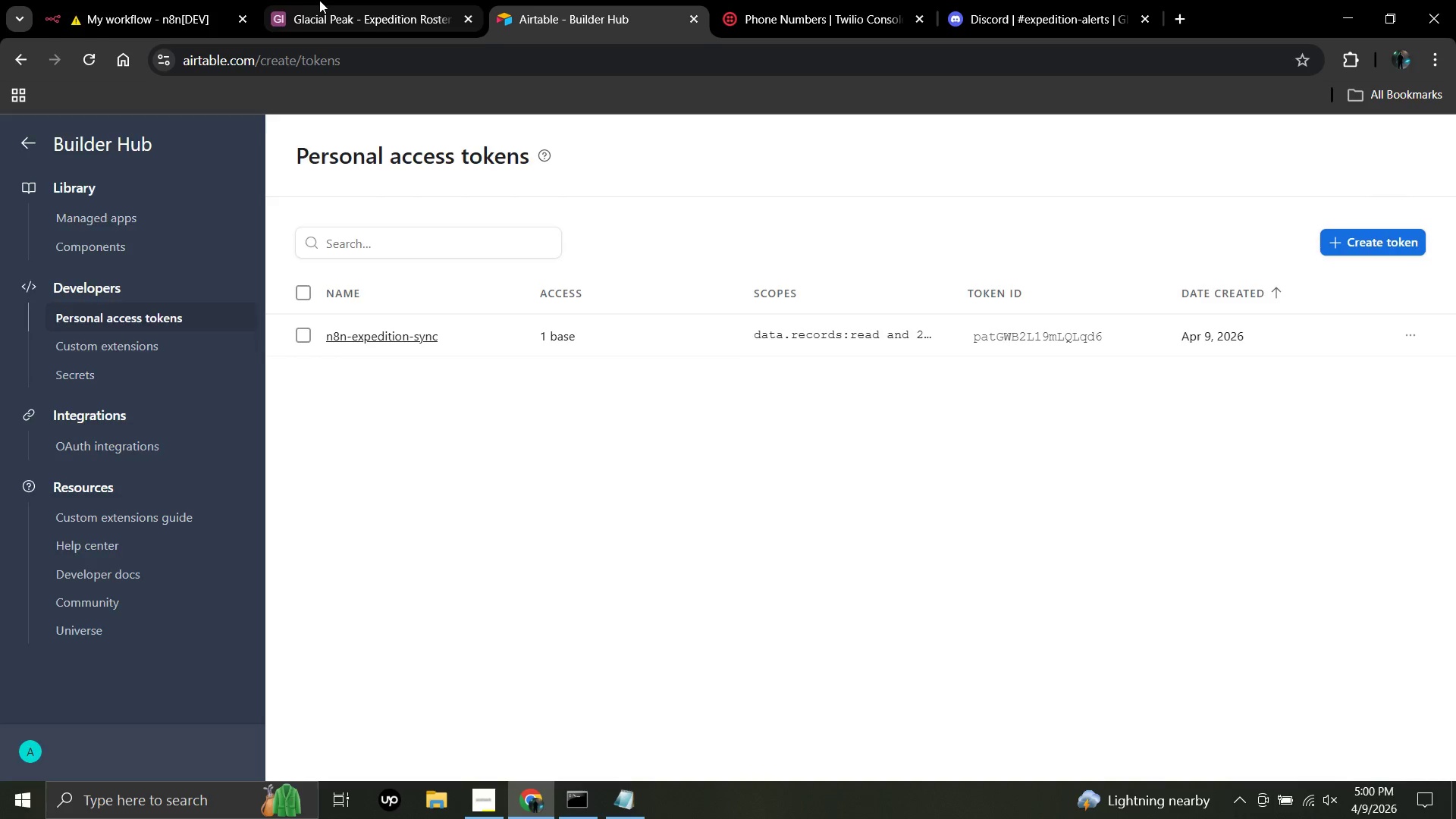 
left_click([320, 0])
 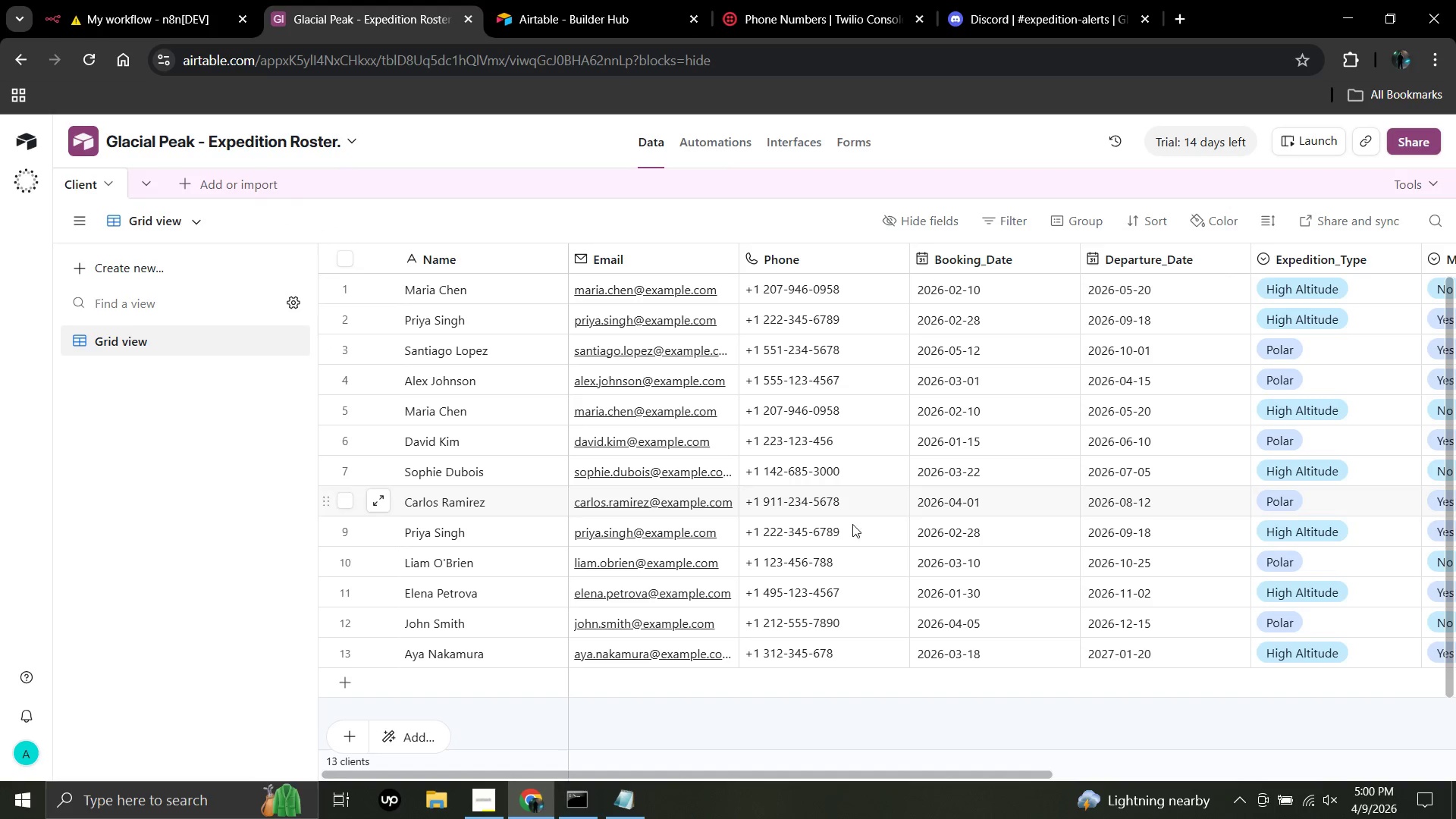 
left_click([604, 0])
 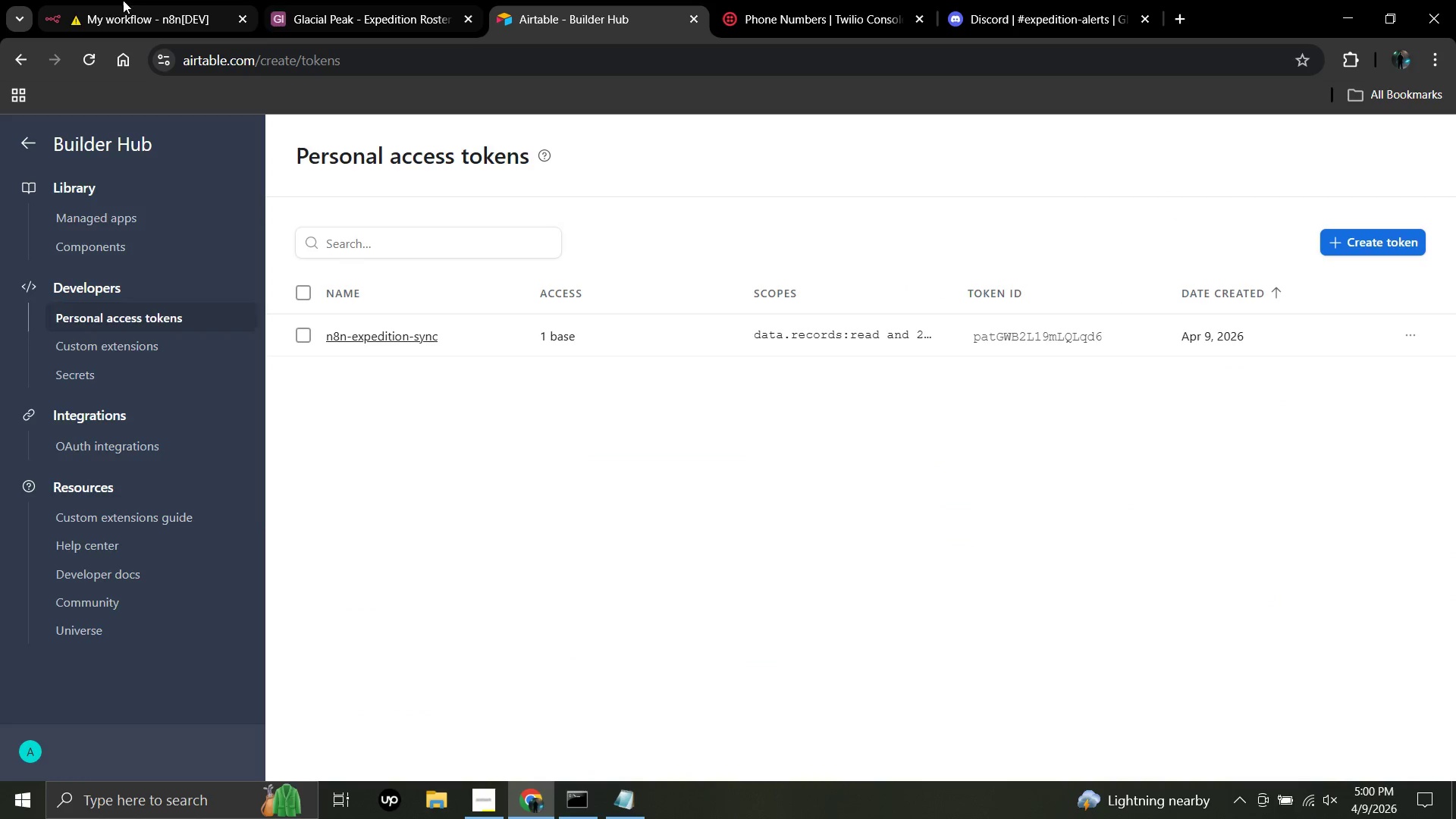 
left_click([123, 0])
 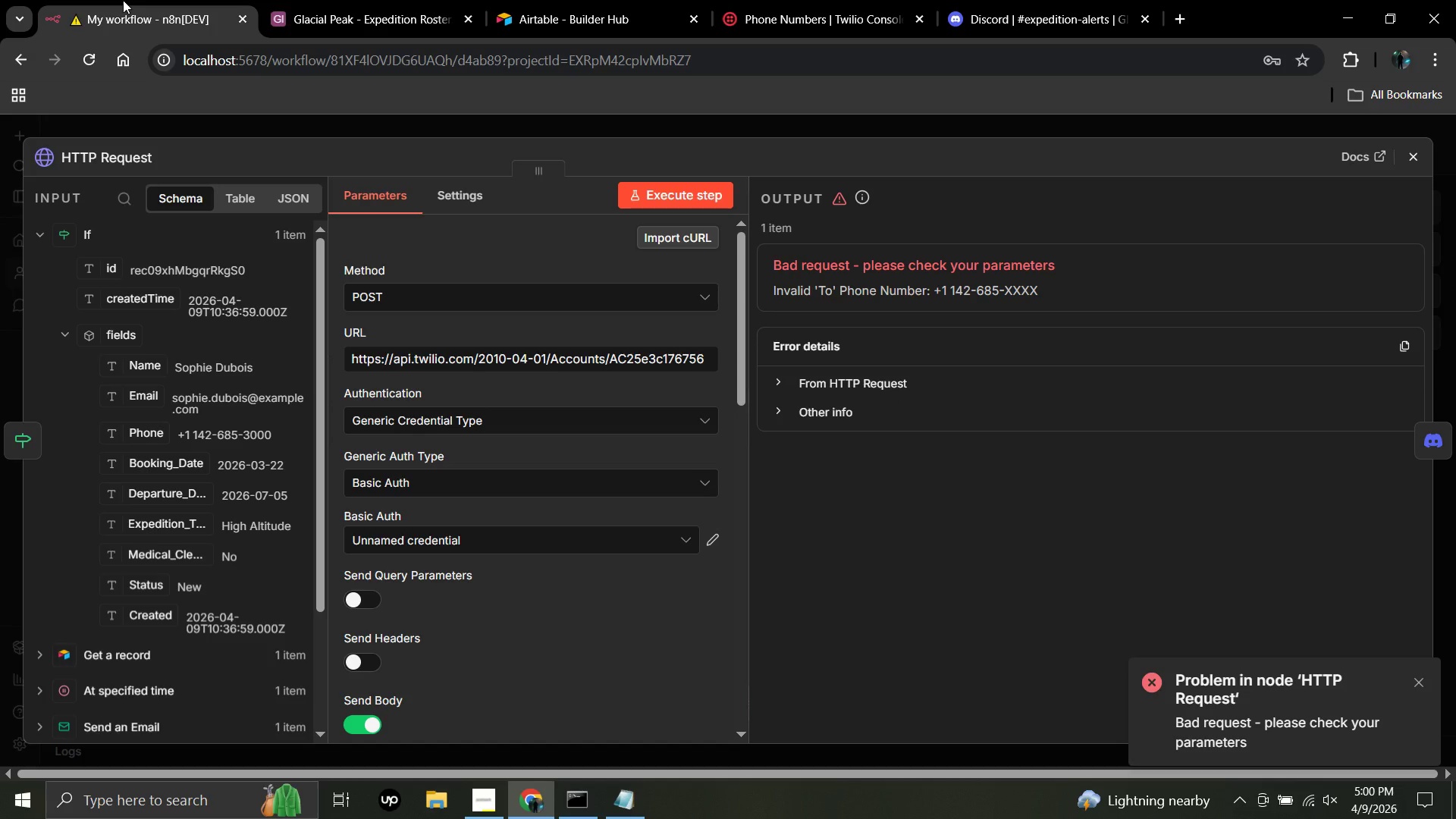 
wait(11.7)
 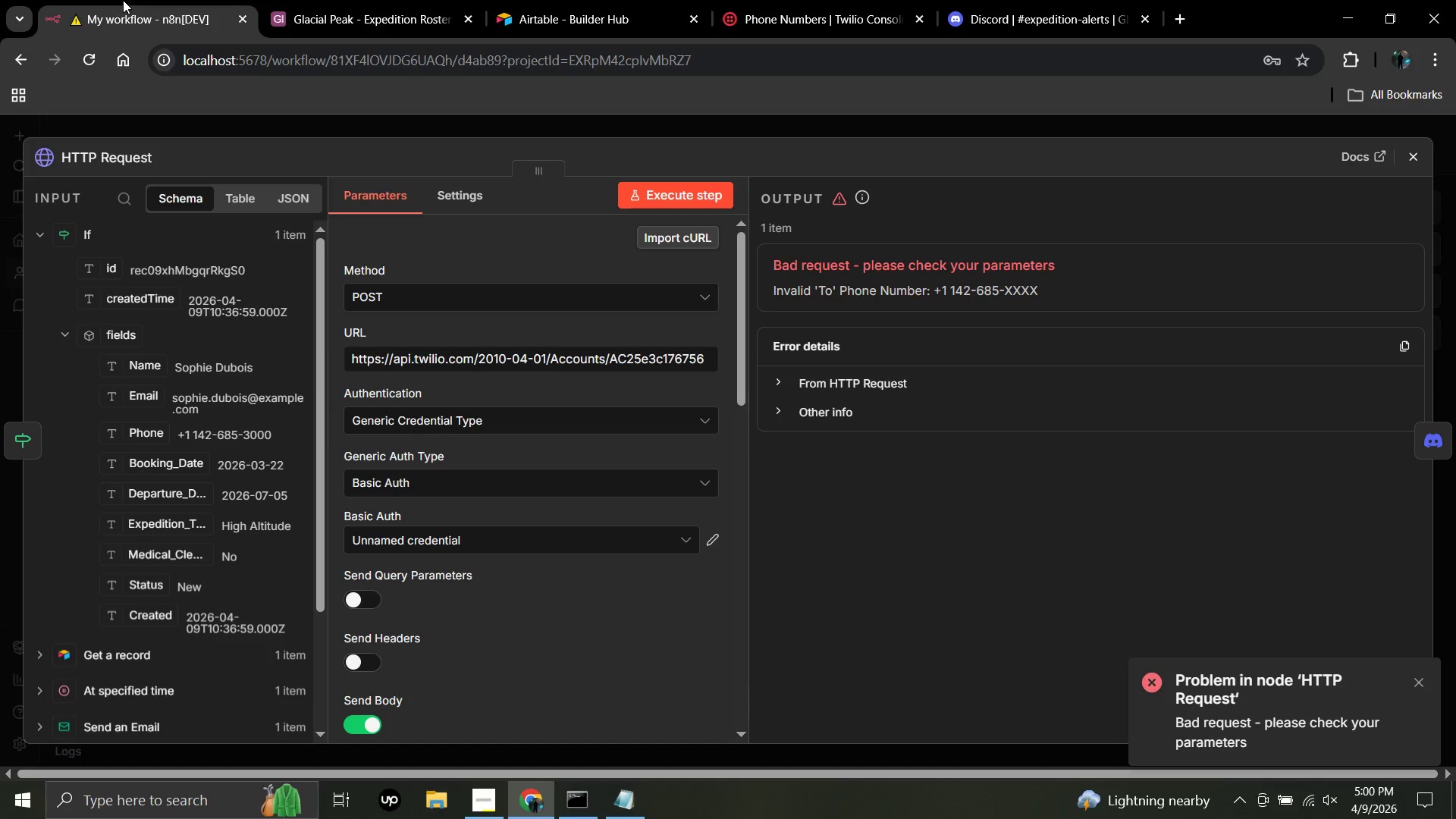 
left_click([419, 0])
 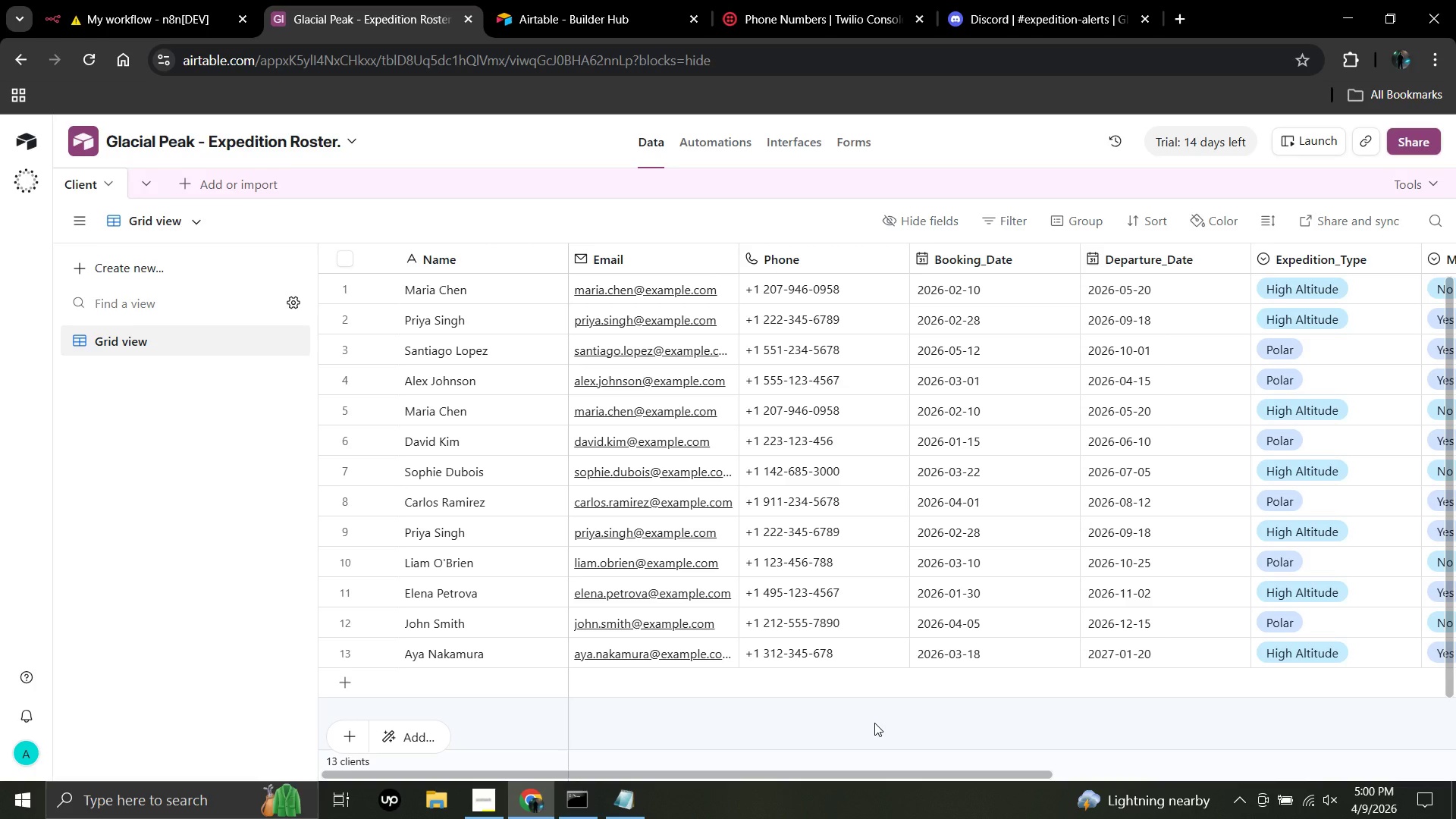 
wait(14.11)
 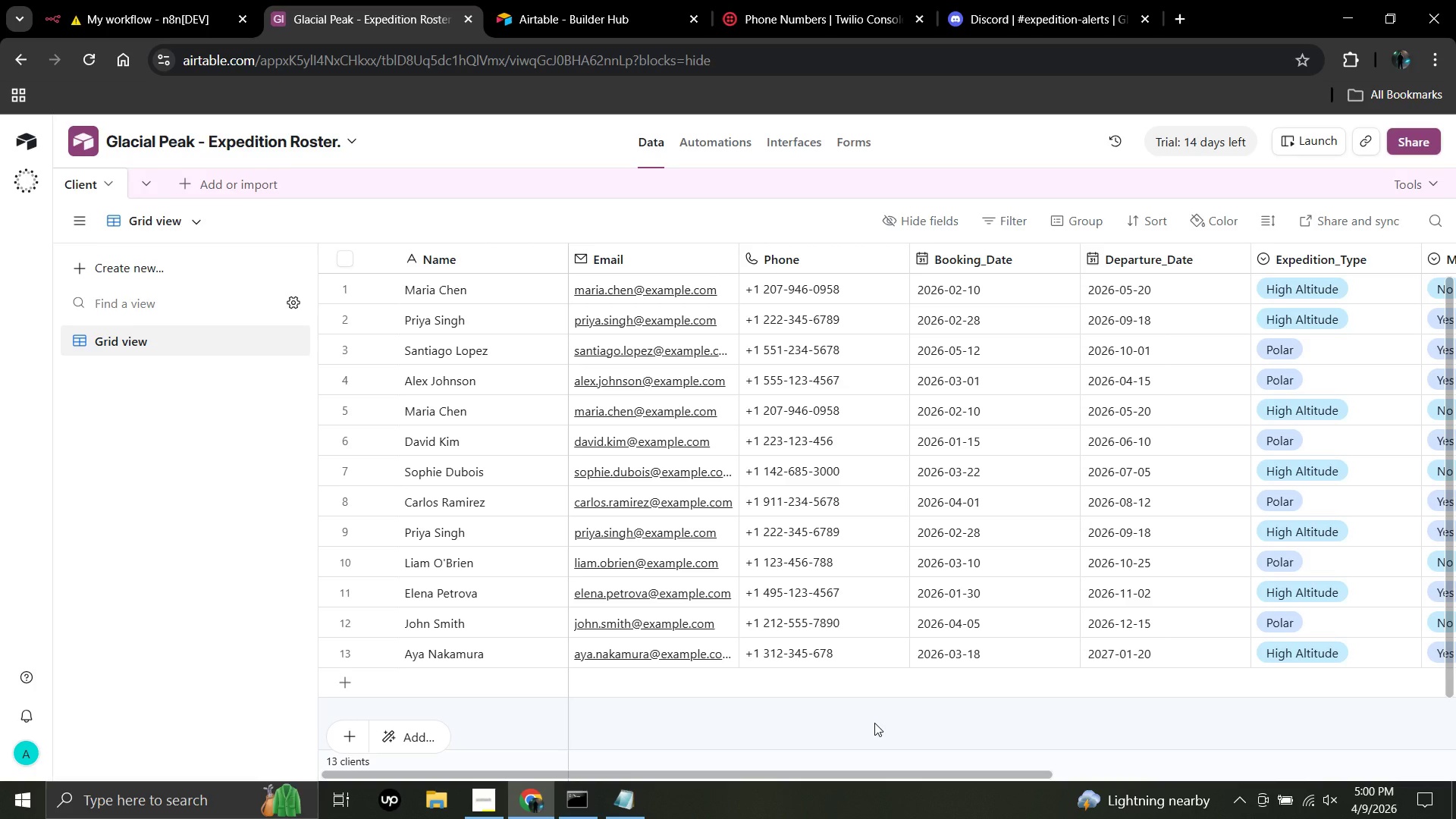 
left_click([172, 0])
 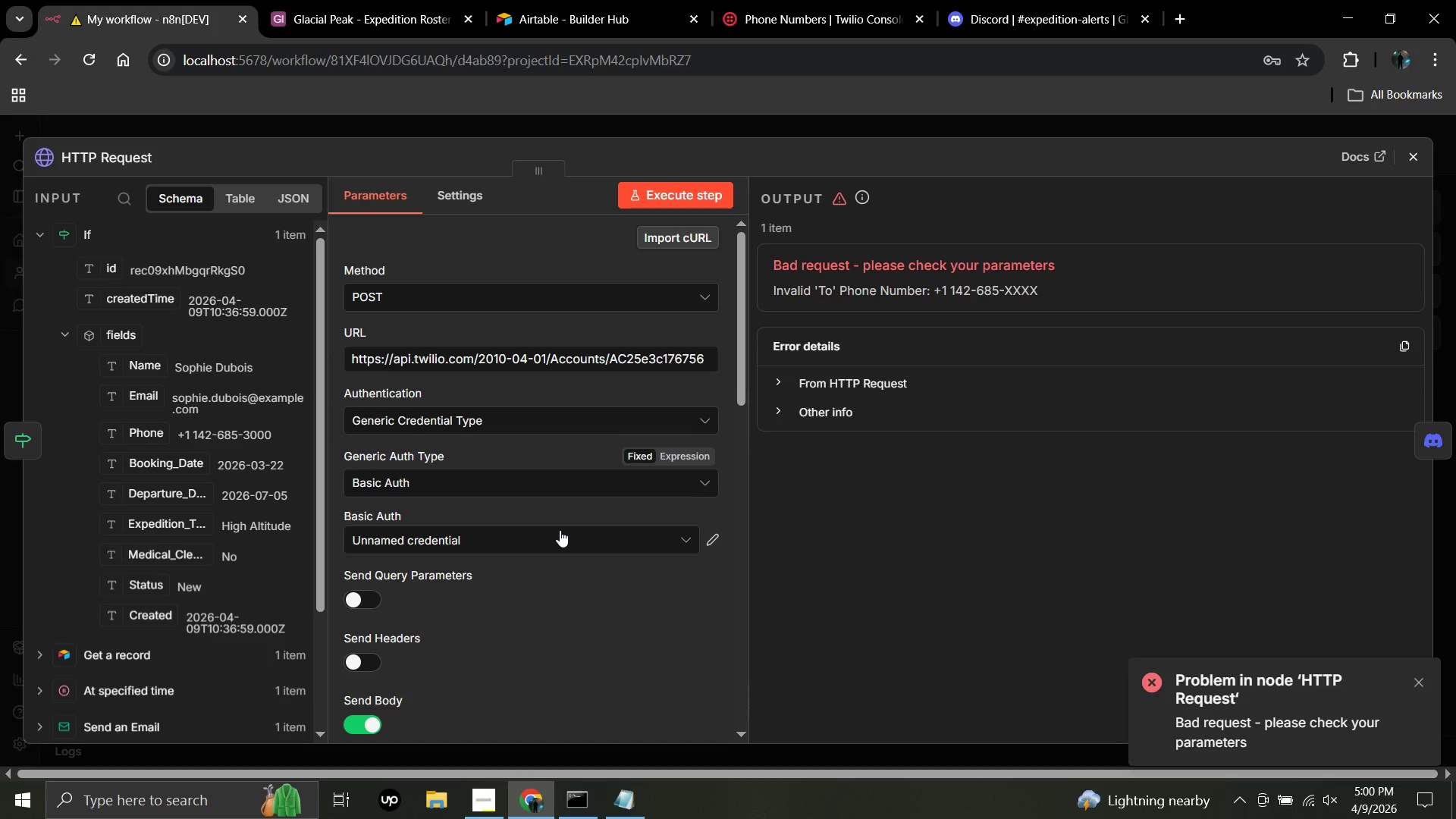 
scroll: coordinate [560, 530], scroll_direction: down, amount: 5.0
 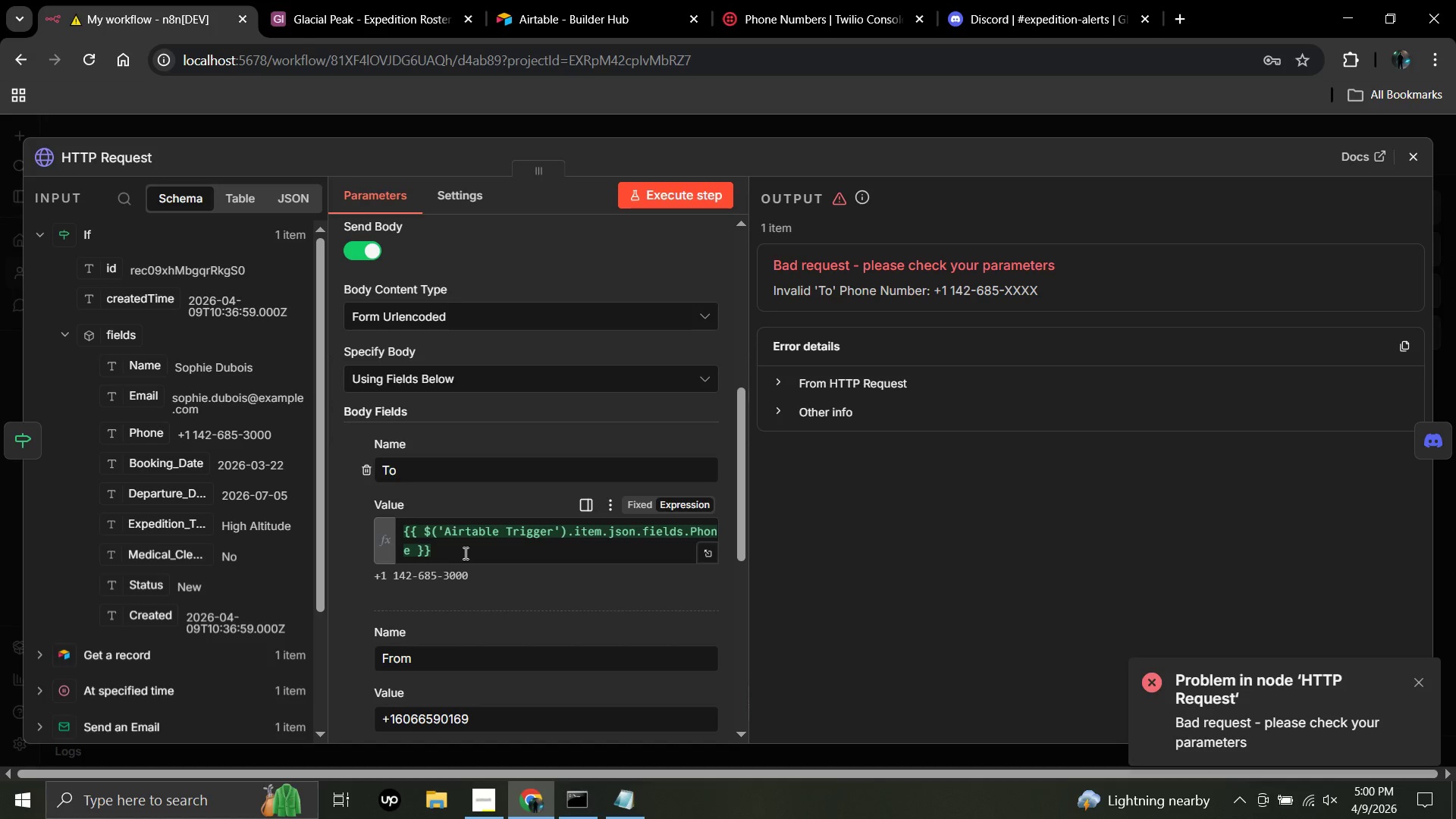 
left_click([466, 553])
 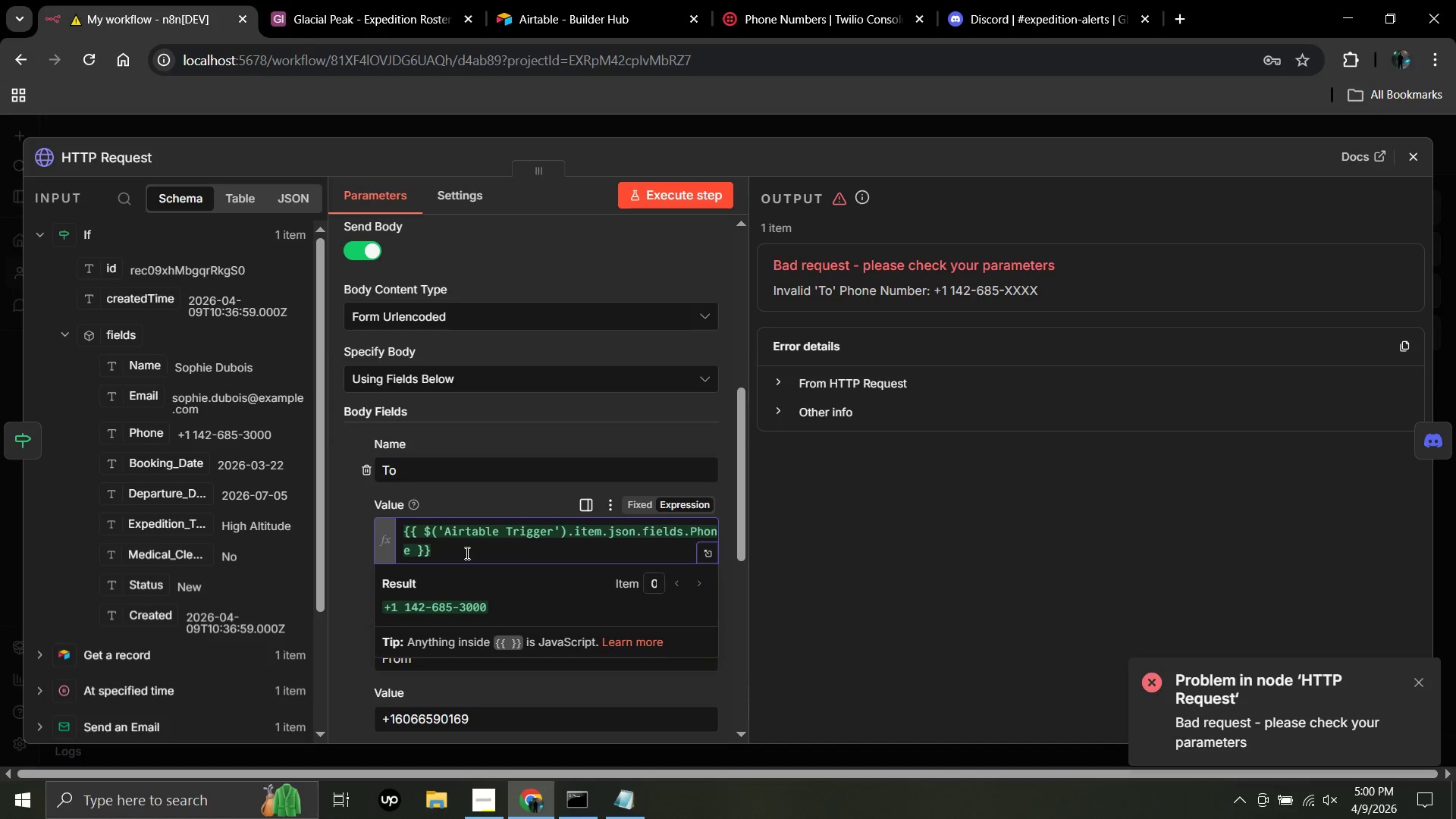 
key(Control+A)
 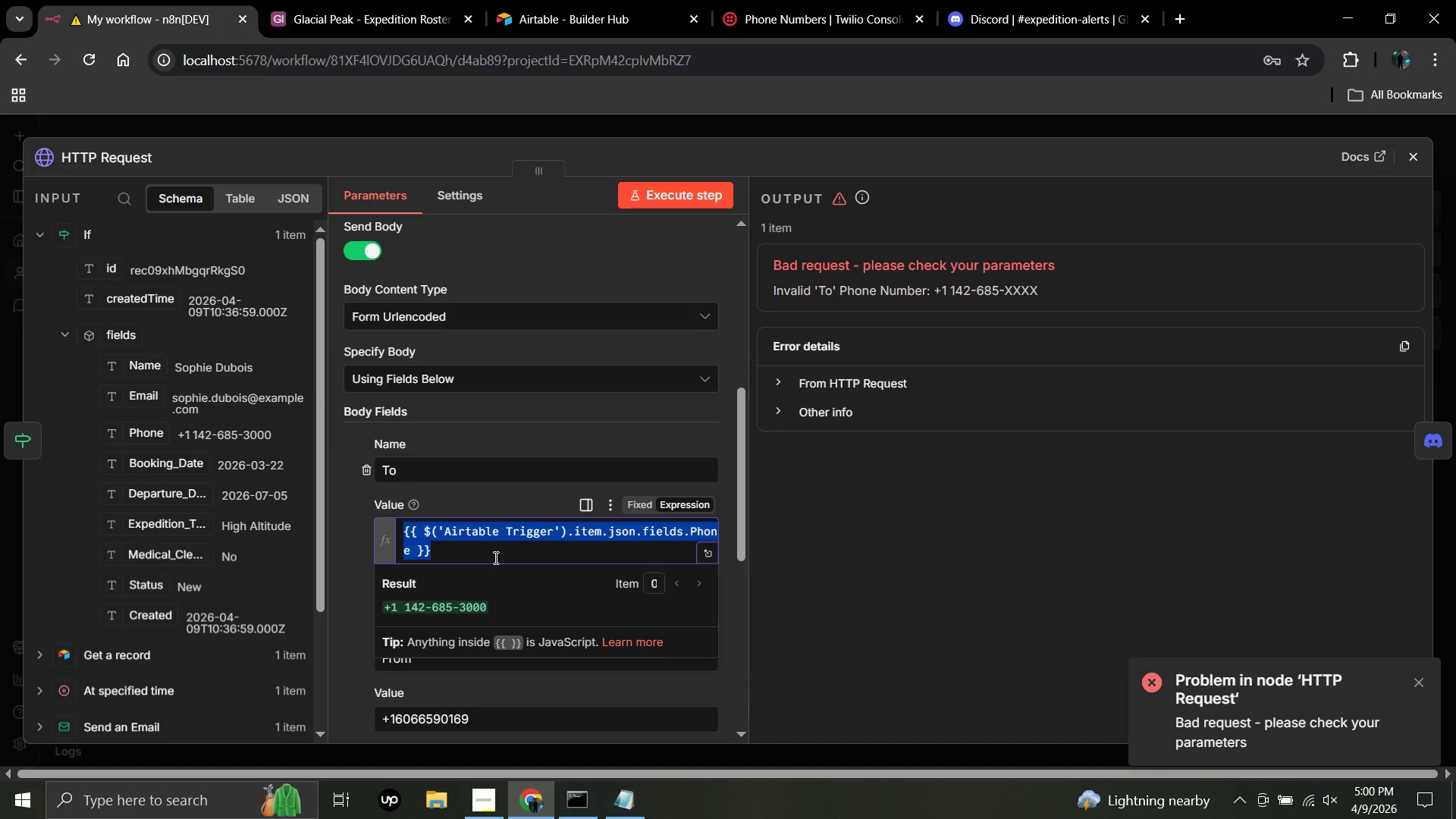 
wait(9.88)
 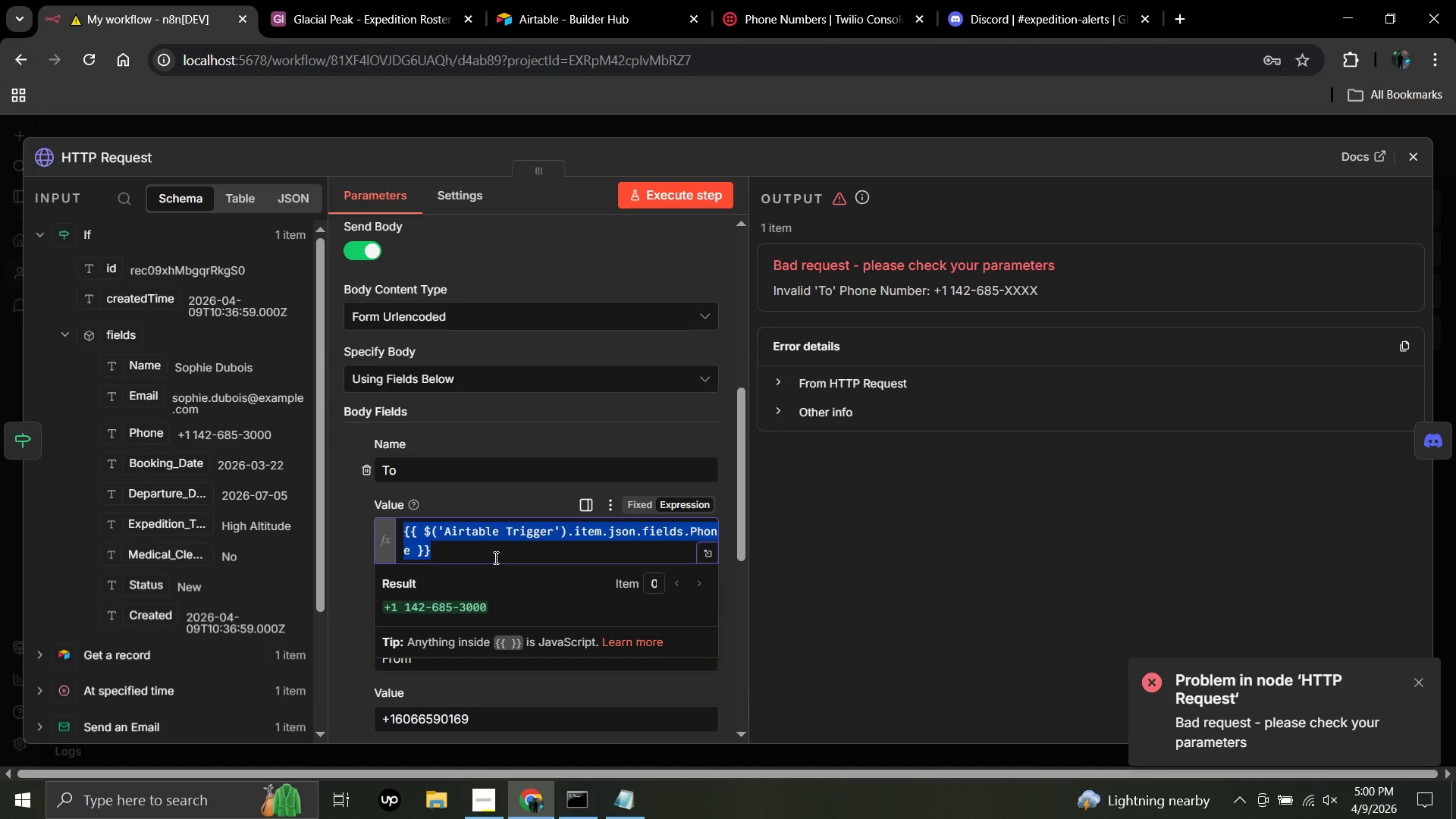 
type(<<)
key(Backspace)
key(Backspace)
type(}})
key(Backspace)
key(Backspace)
type({{$json.phone.replace(/[@)
key(Backspace)
type(#)
key(Backspace)
type($%)
key(Backspace)
key(Backspace)
type(%)
key(Backspace)
type(&)
key(Backspace)
type(*)
key(Backspace)
type(()
key(Backspace)
type())
key(Backspace)
 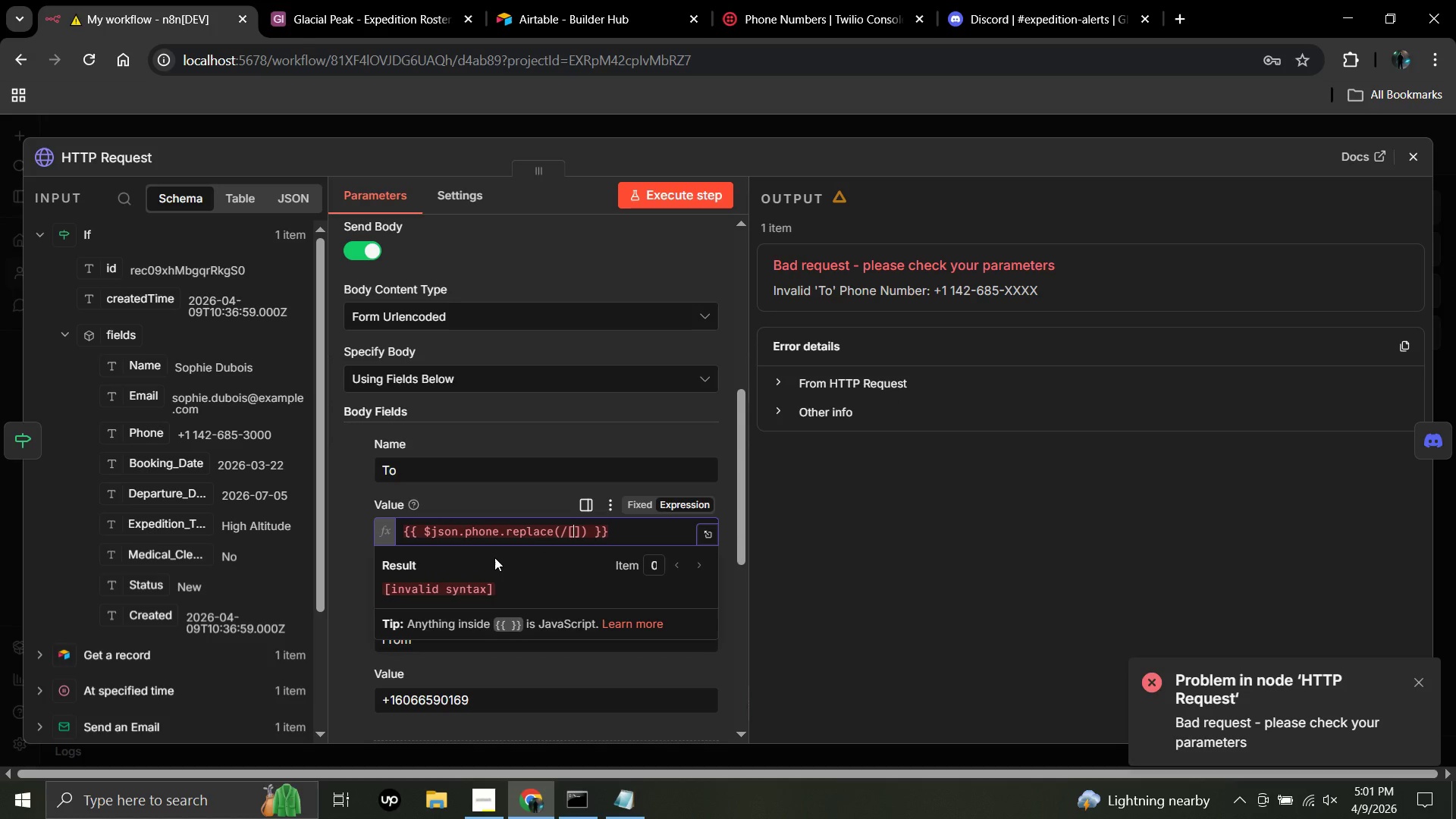 
wait(5.22)
 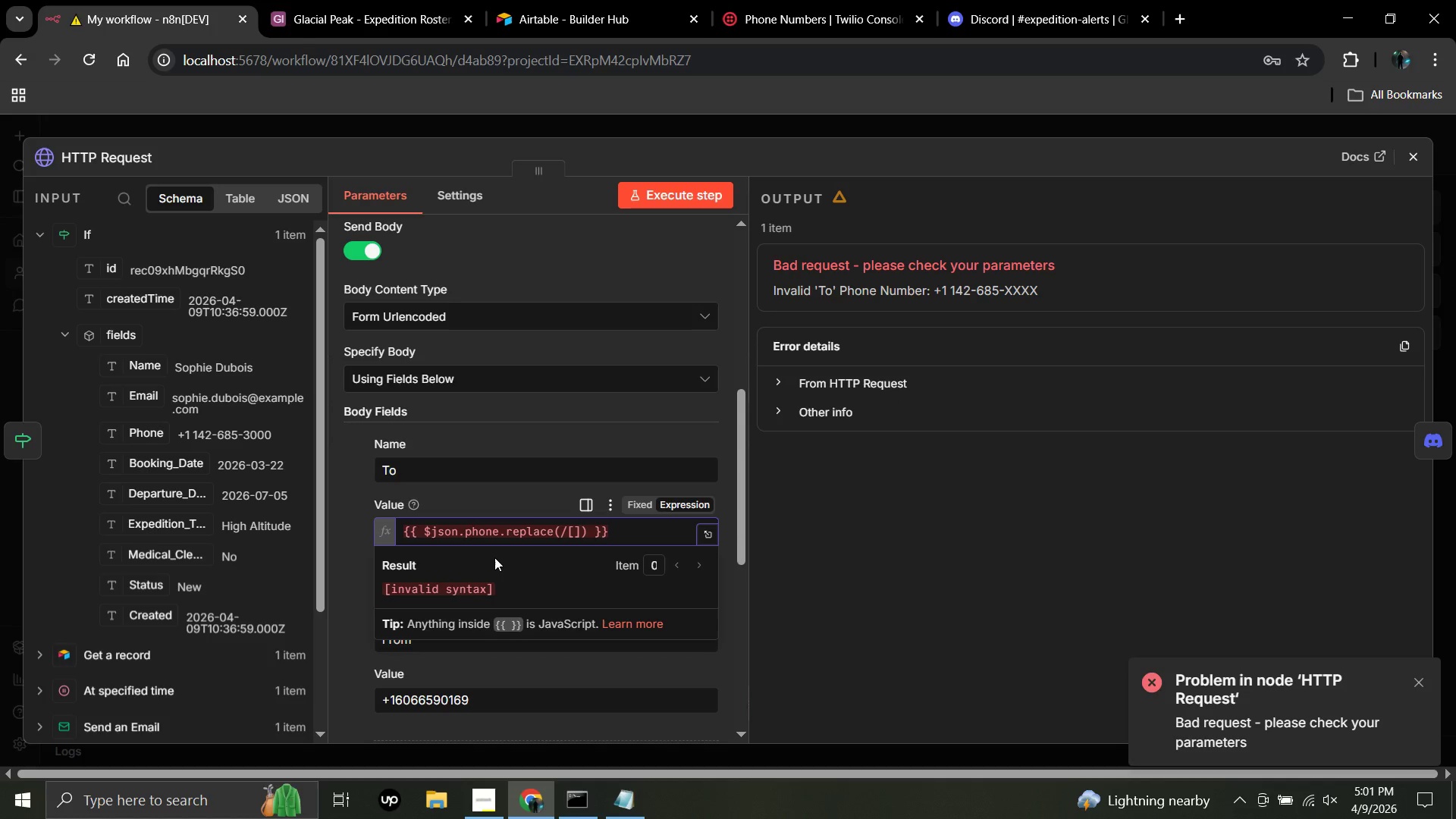 
key(Shift+Comma)
 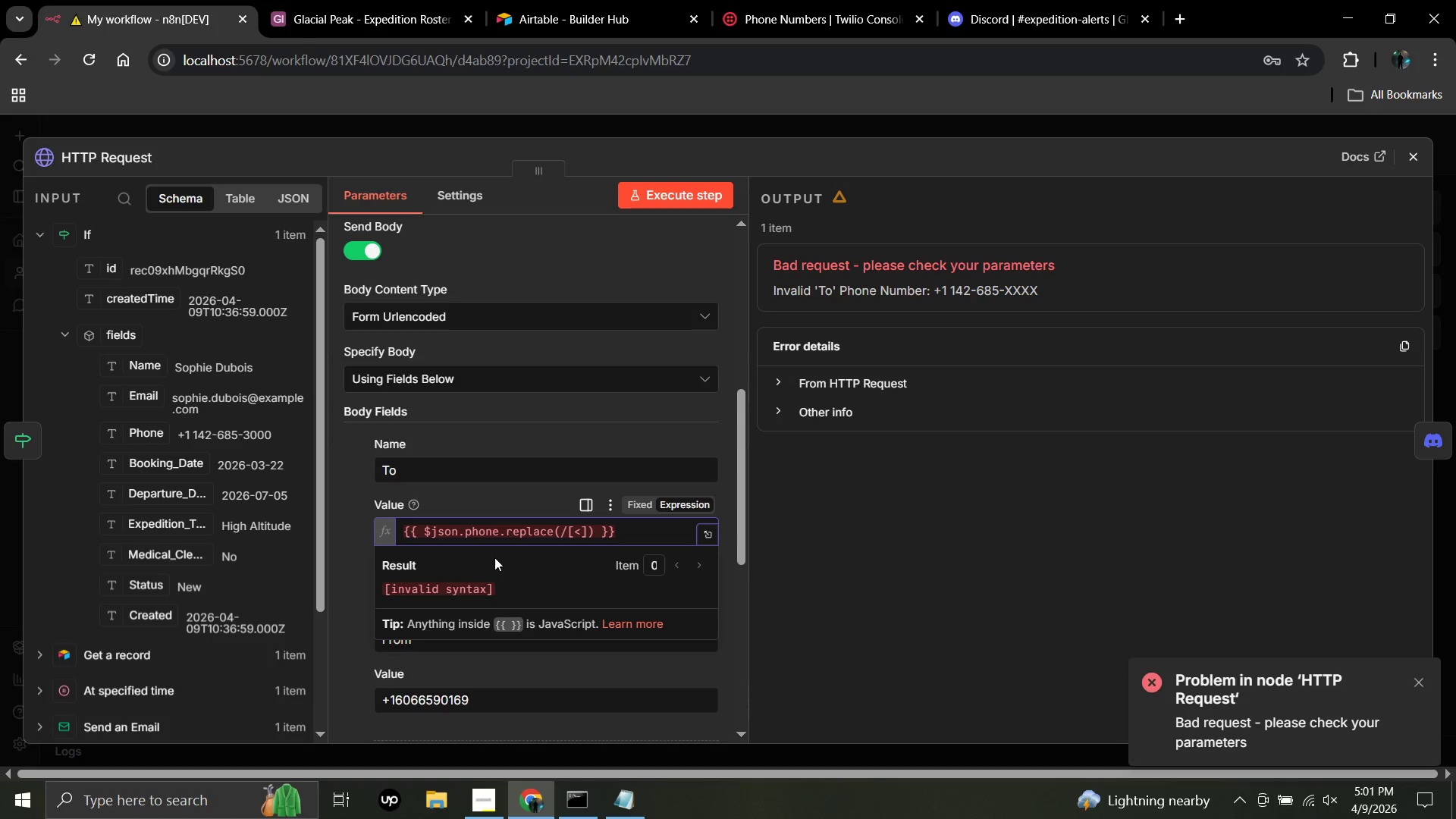 
key(Shift+Backspace)
 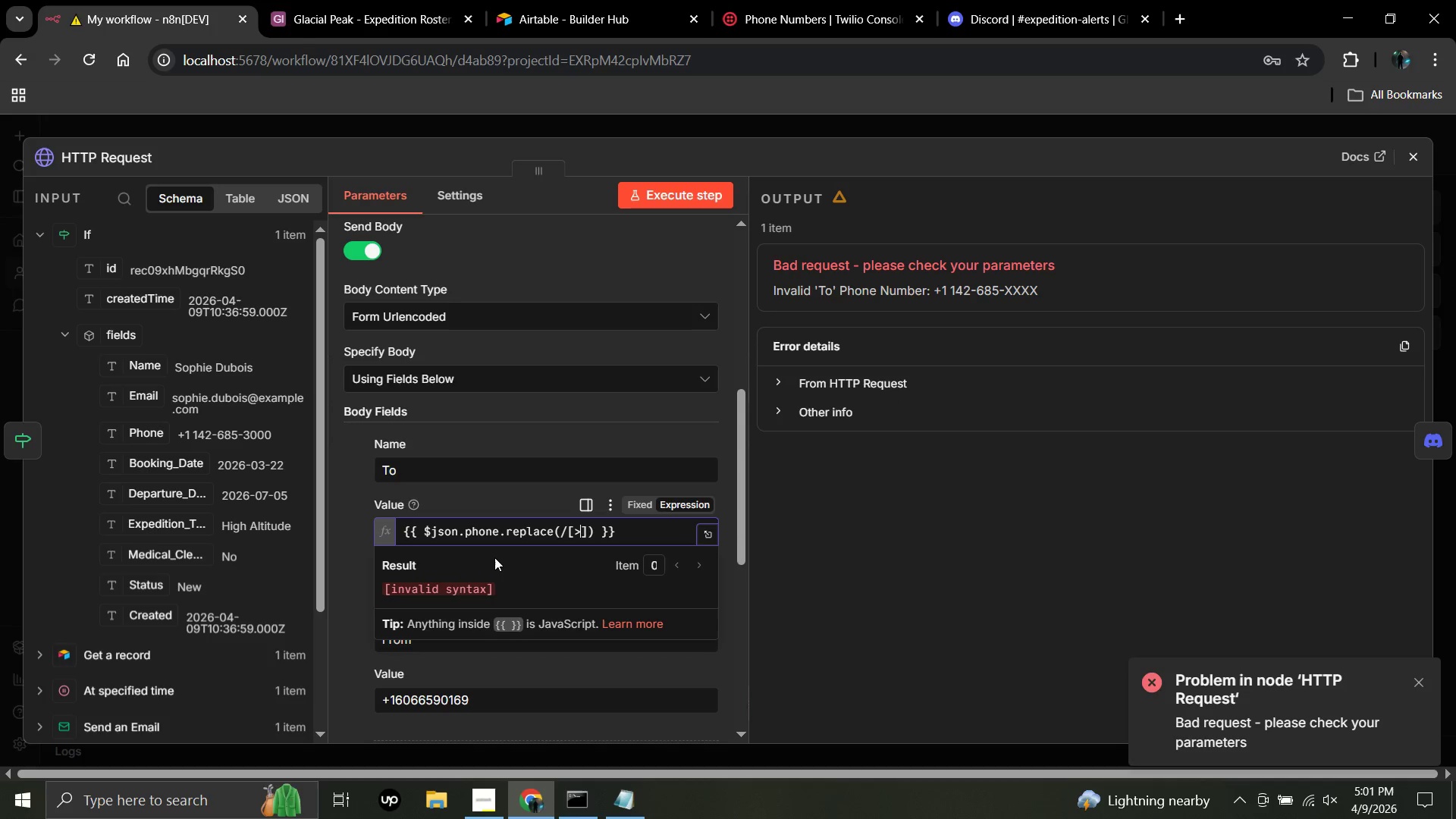 
key(Shift+Period)
 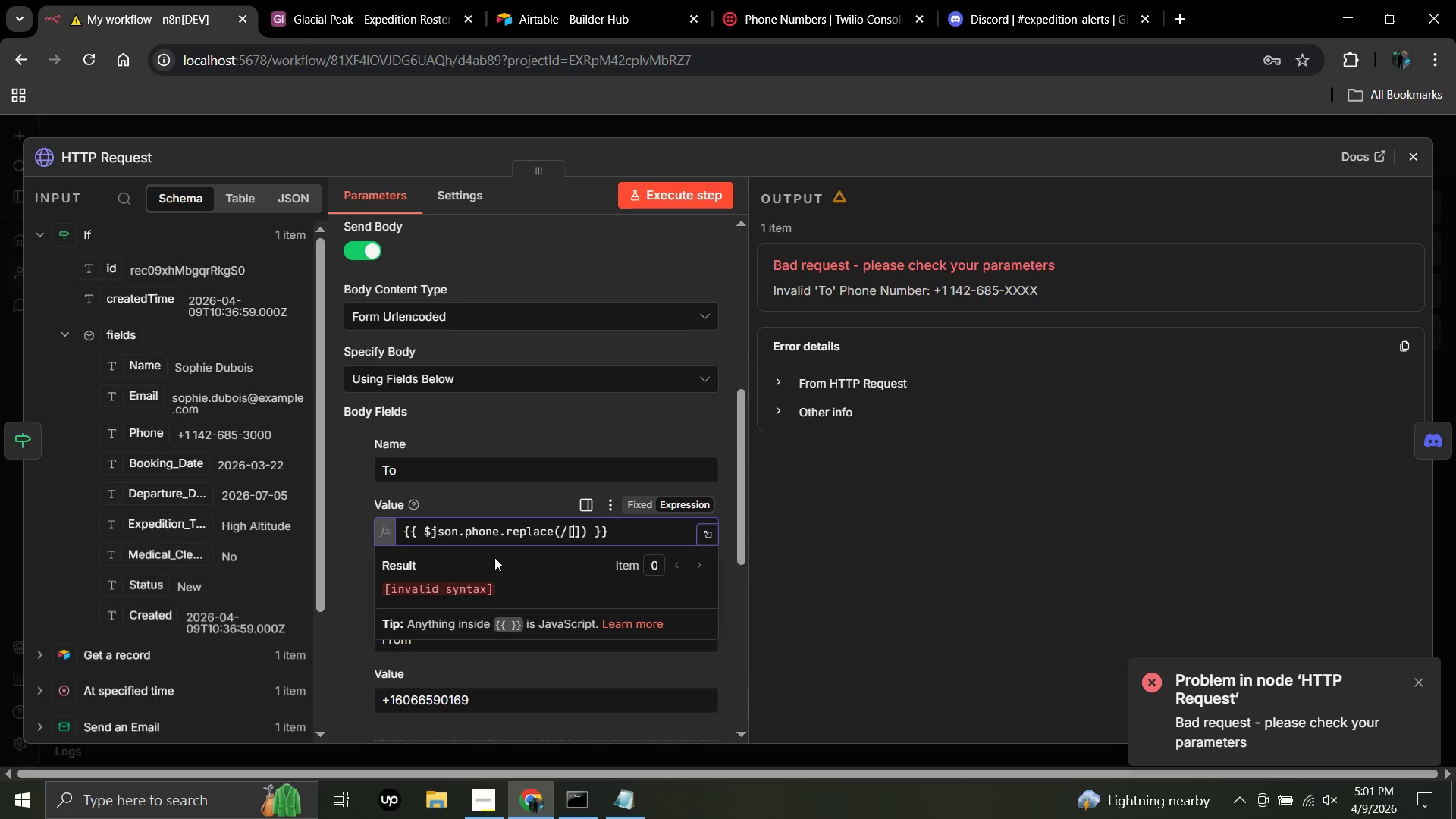 
key(Shift+Backspace)
 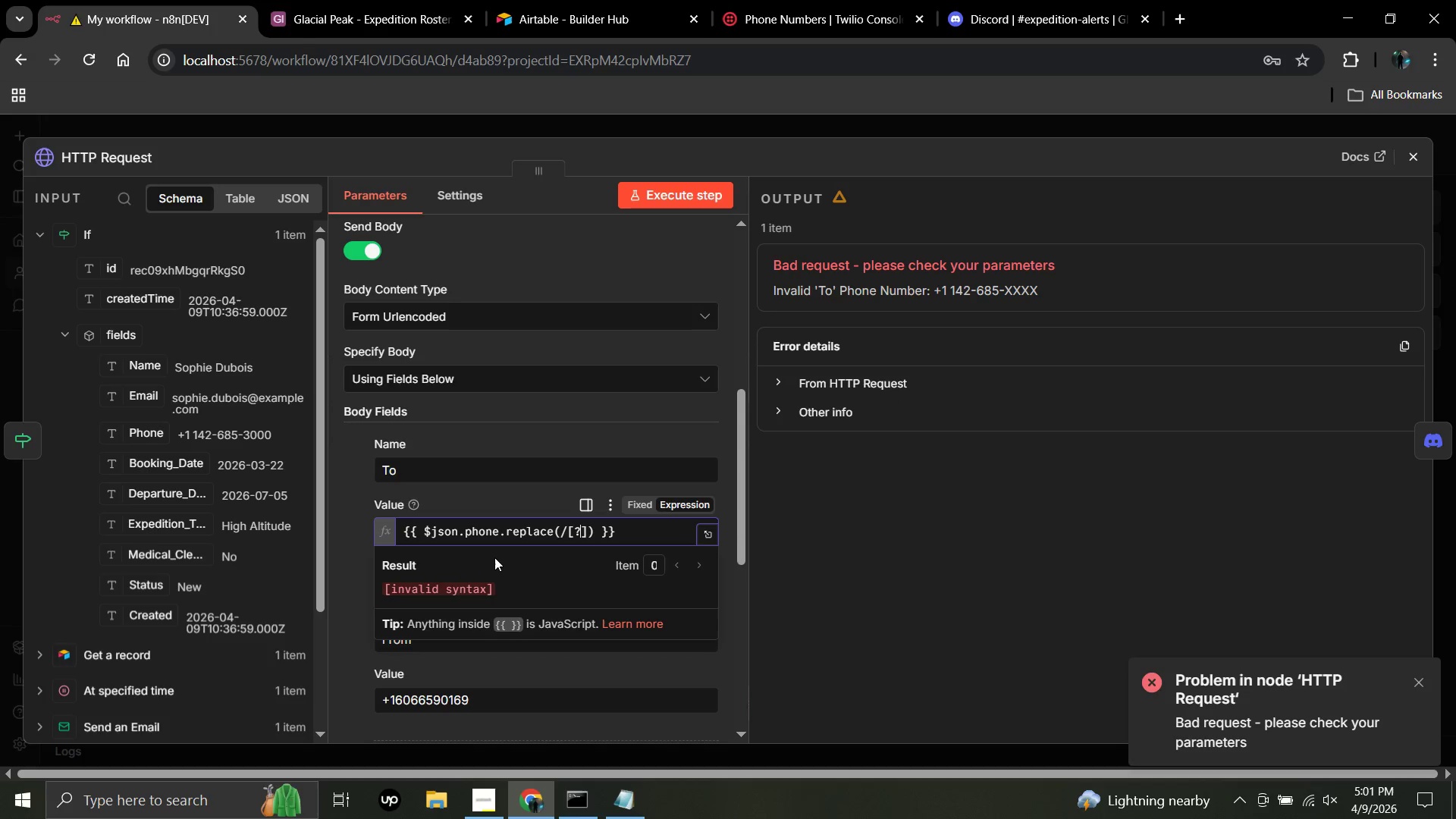 
key(Shift+Slash)
 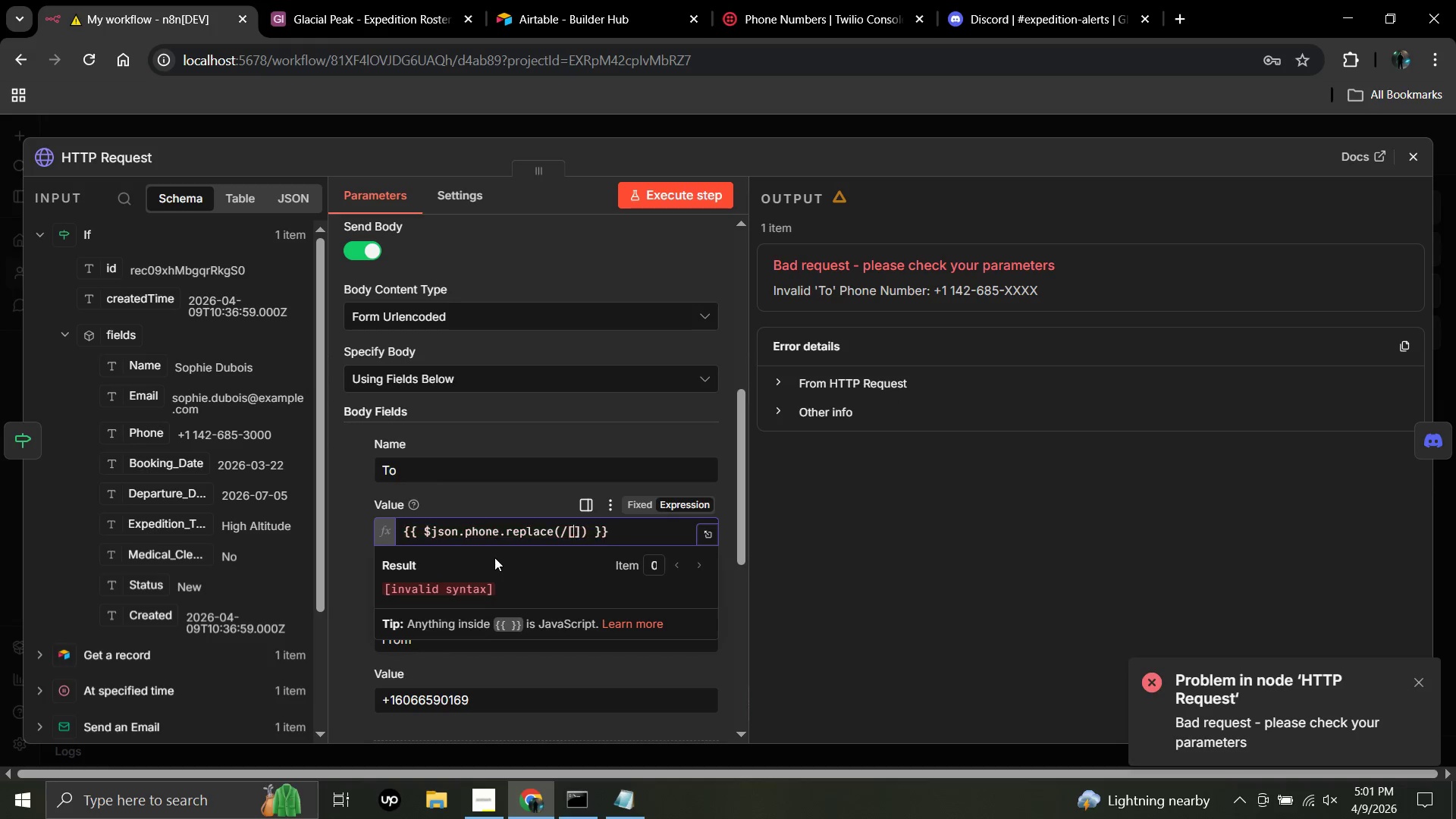 
key(Shift+Backspace)
 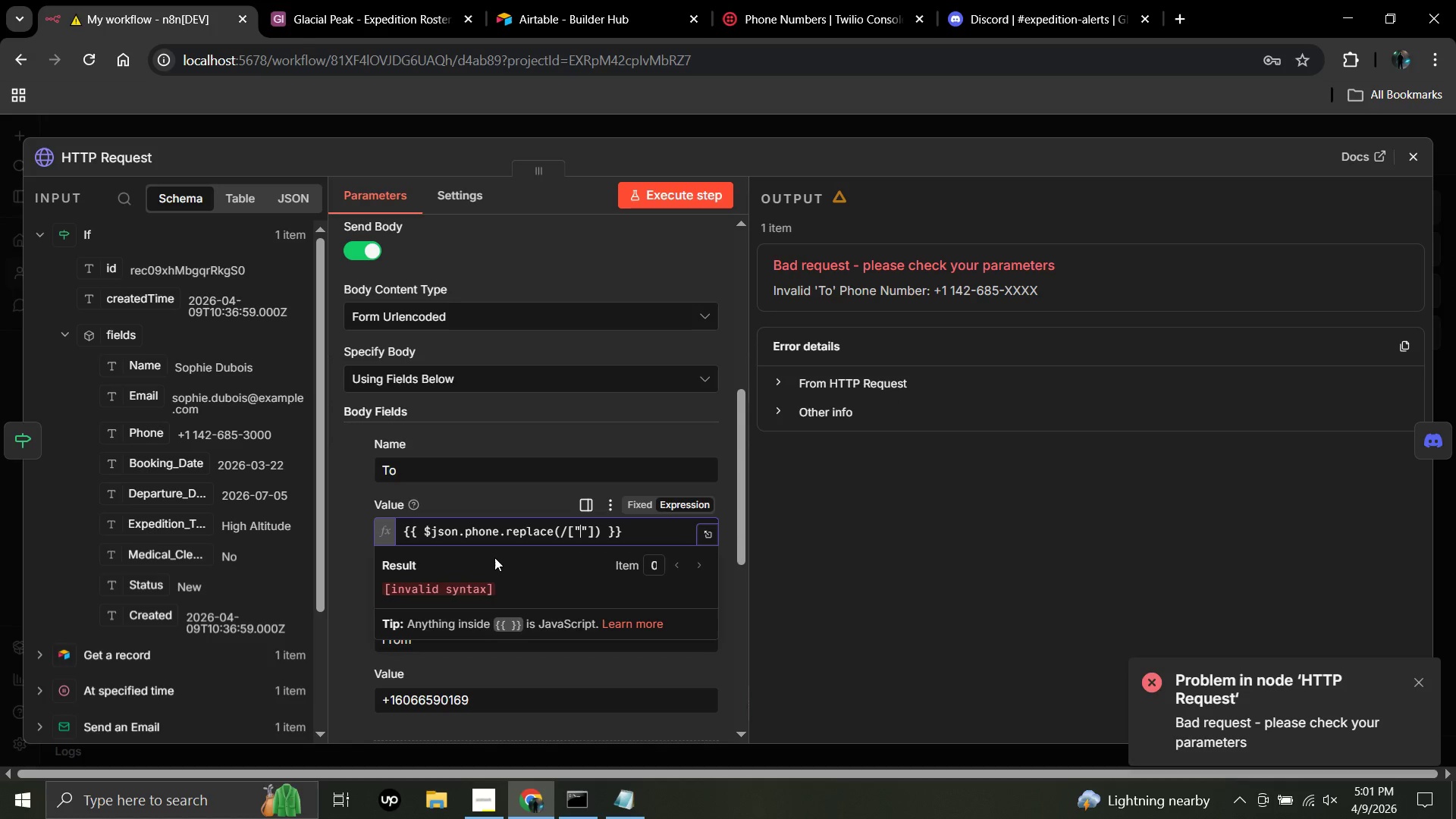 
key(Shift+Quote)
 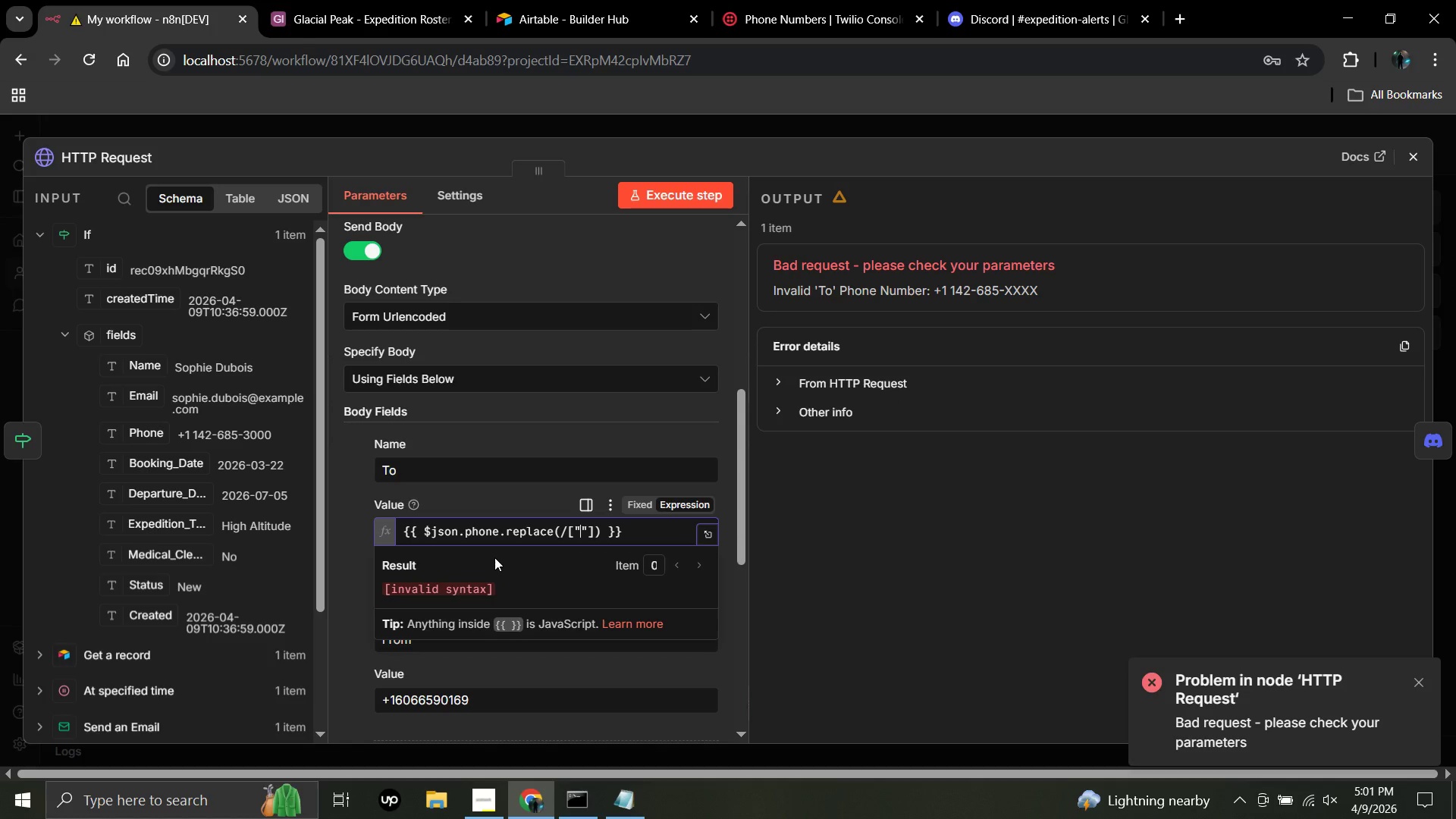 
key(Shift+Backspace)
 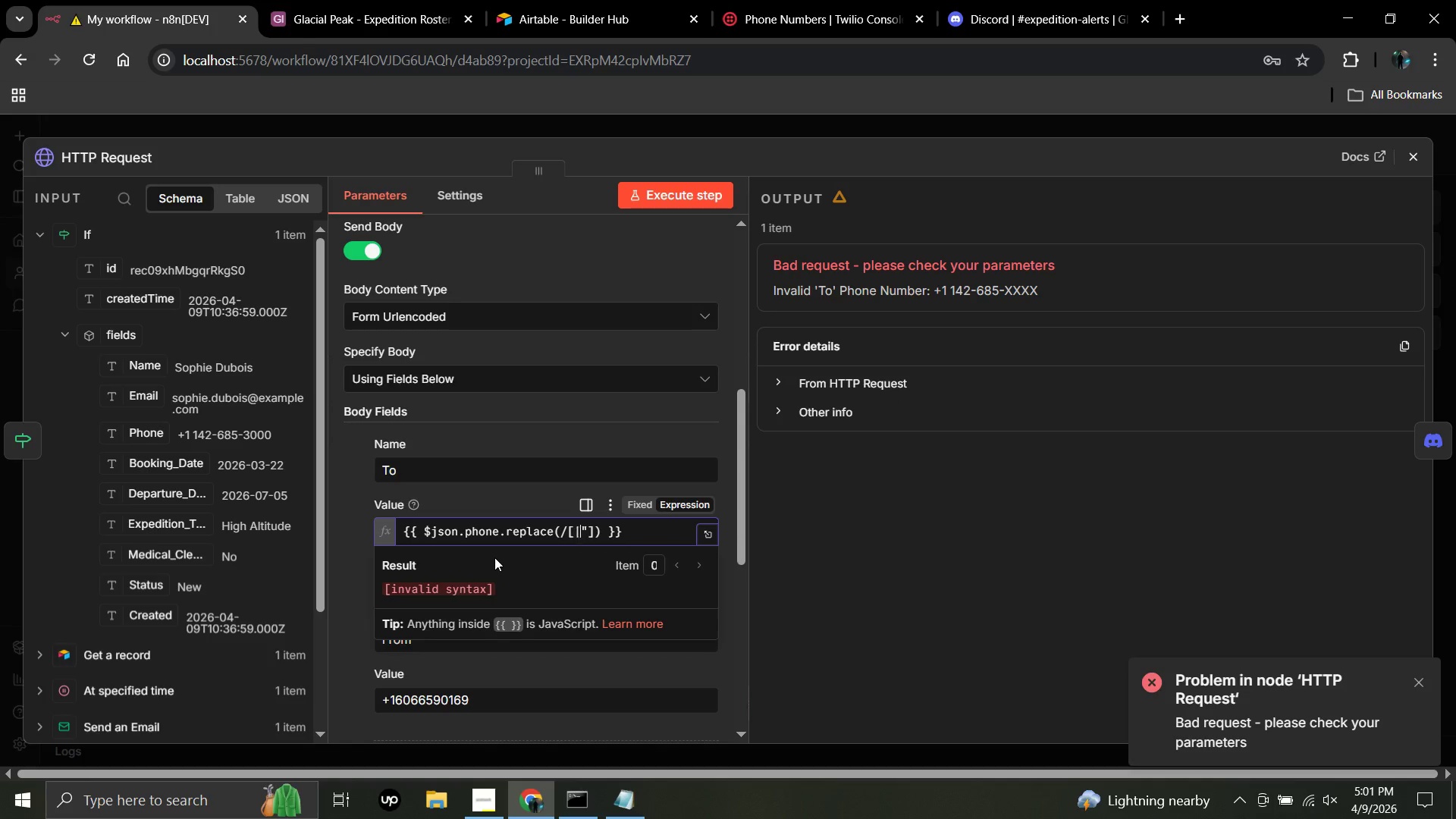 
key(Shift+Backslash)
 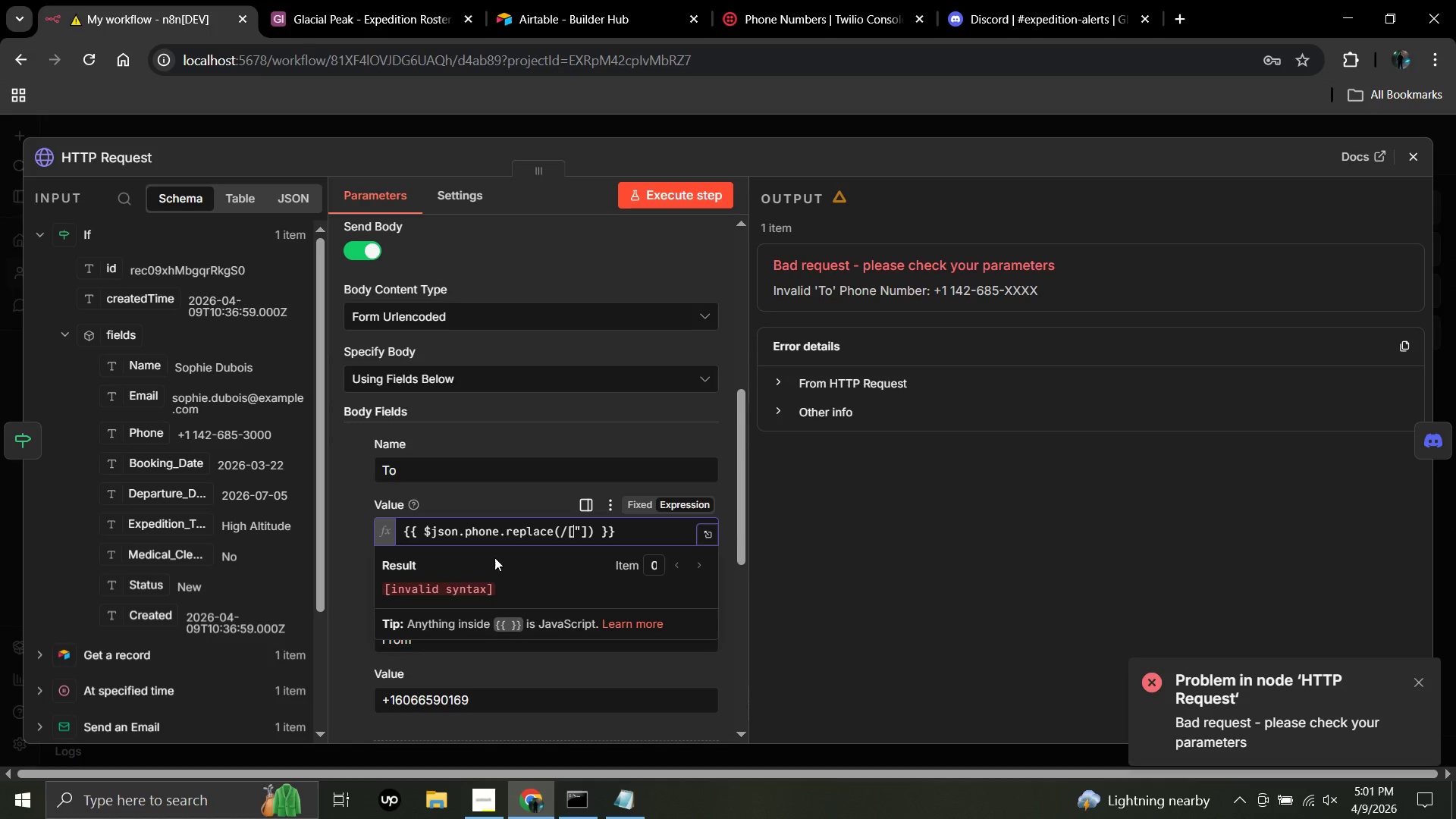 
key(Shift+Backspace)
 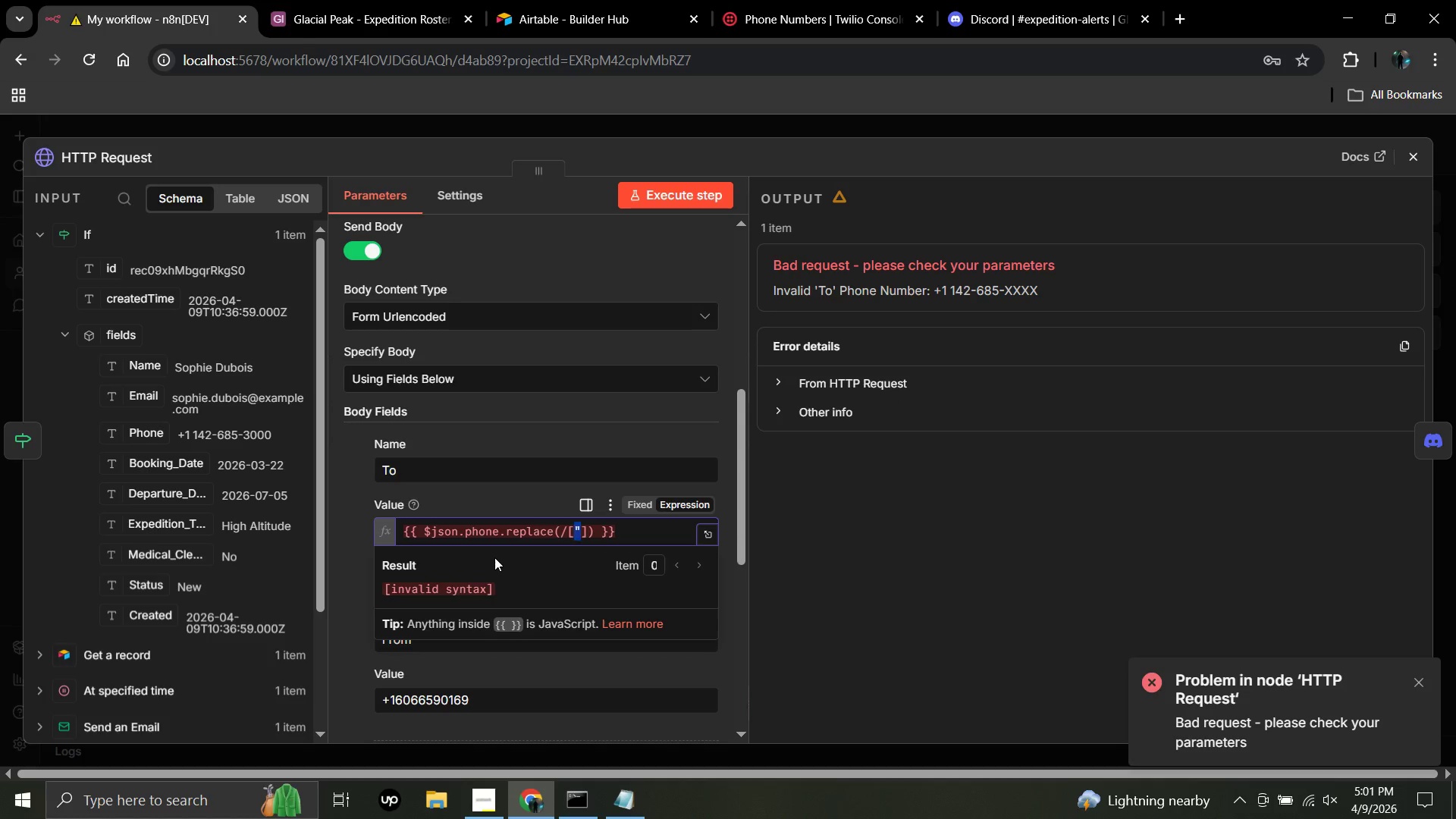 
key(Shift+ArrowRight)
 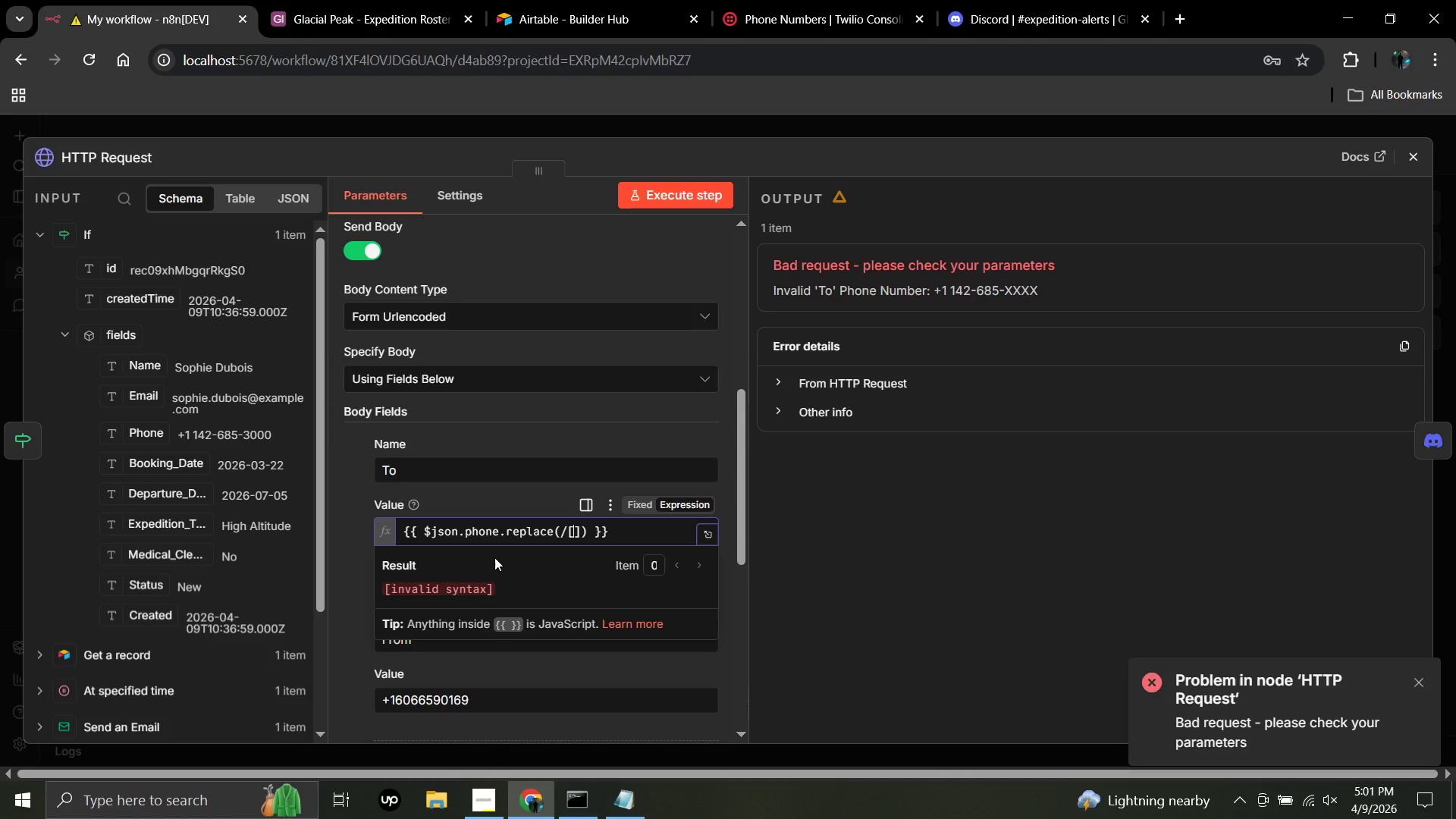 
key(Backspace)
 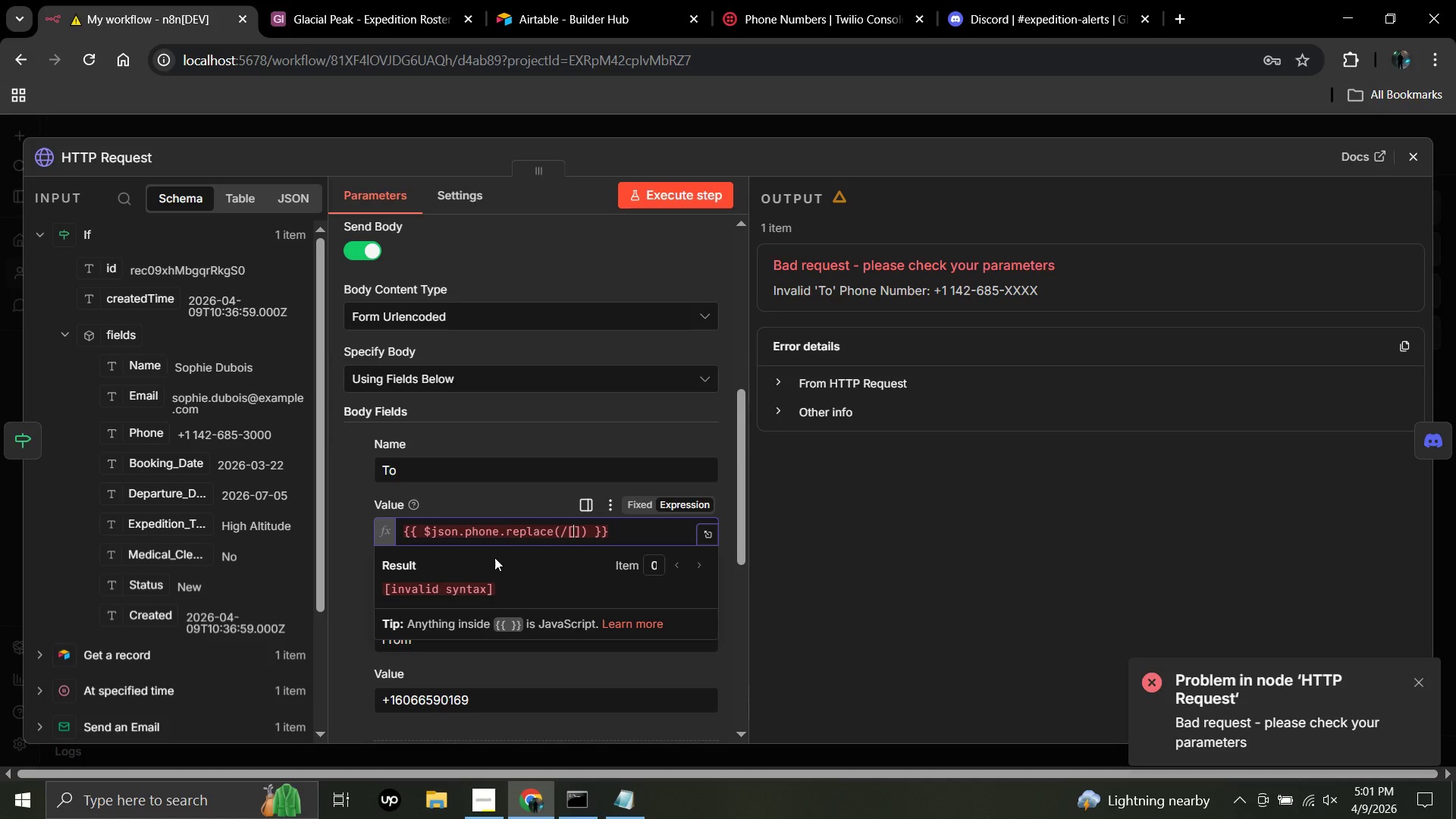 
key(Shift+BracketRight)
 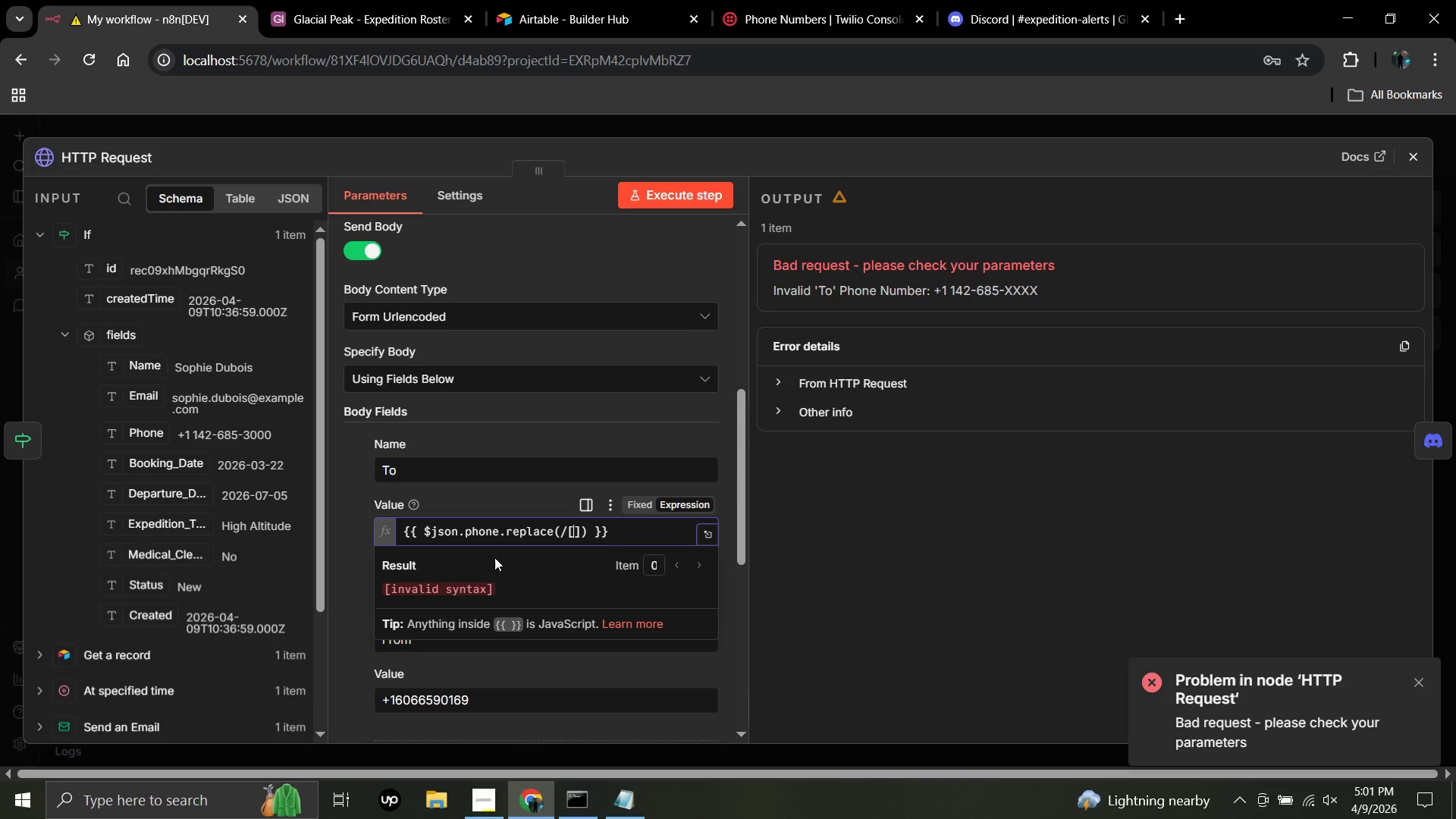 
key(Shift+Backspace)
 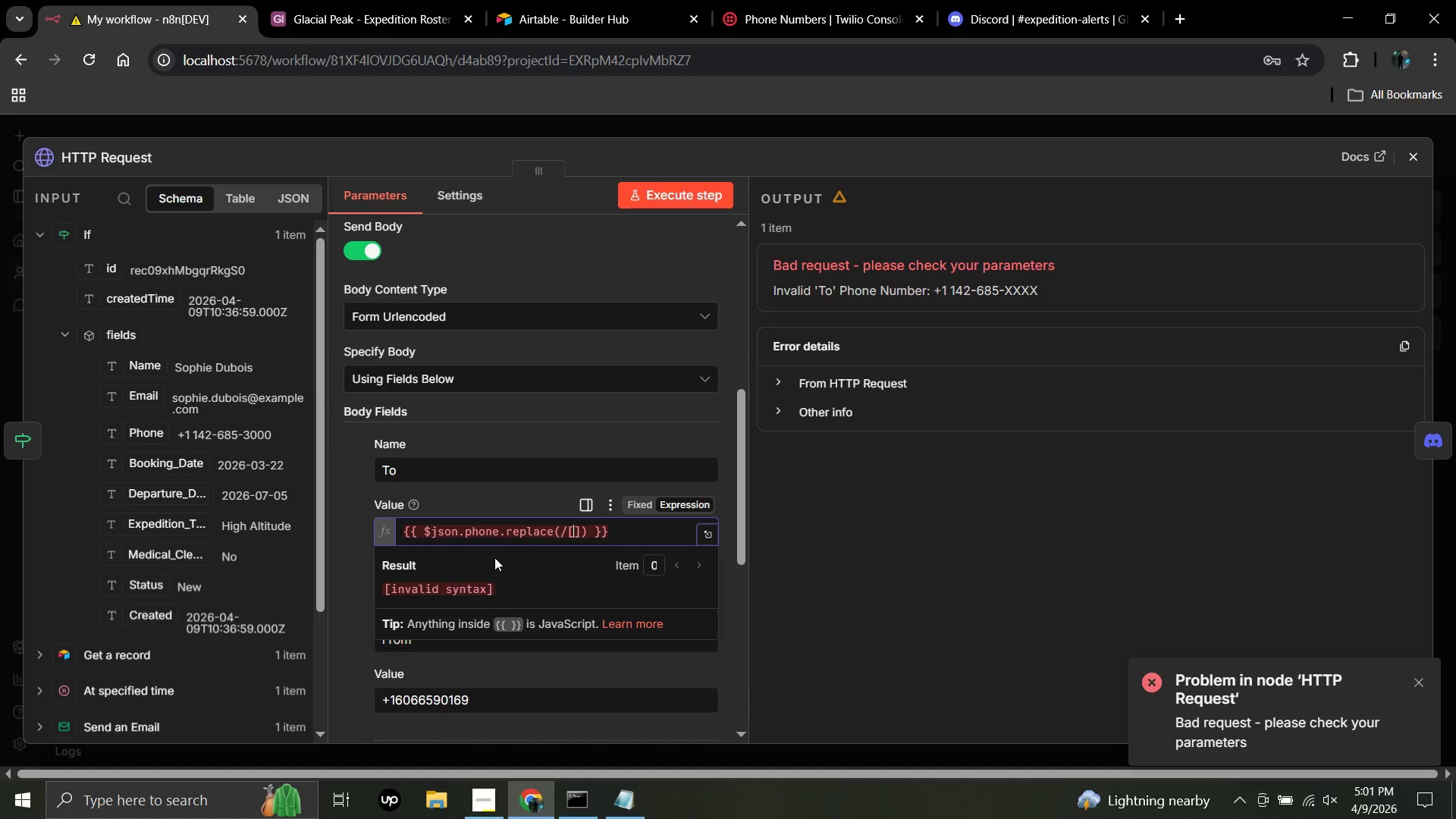 
key(Shift+Backslash)
 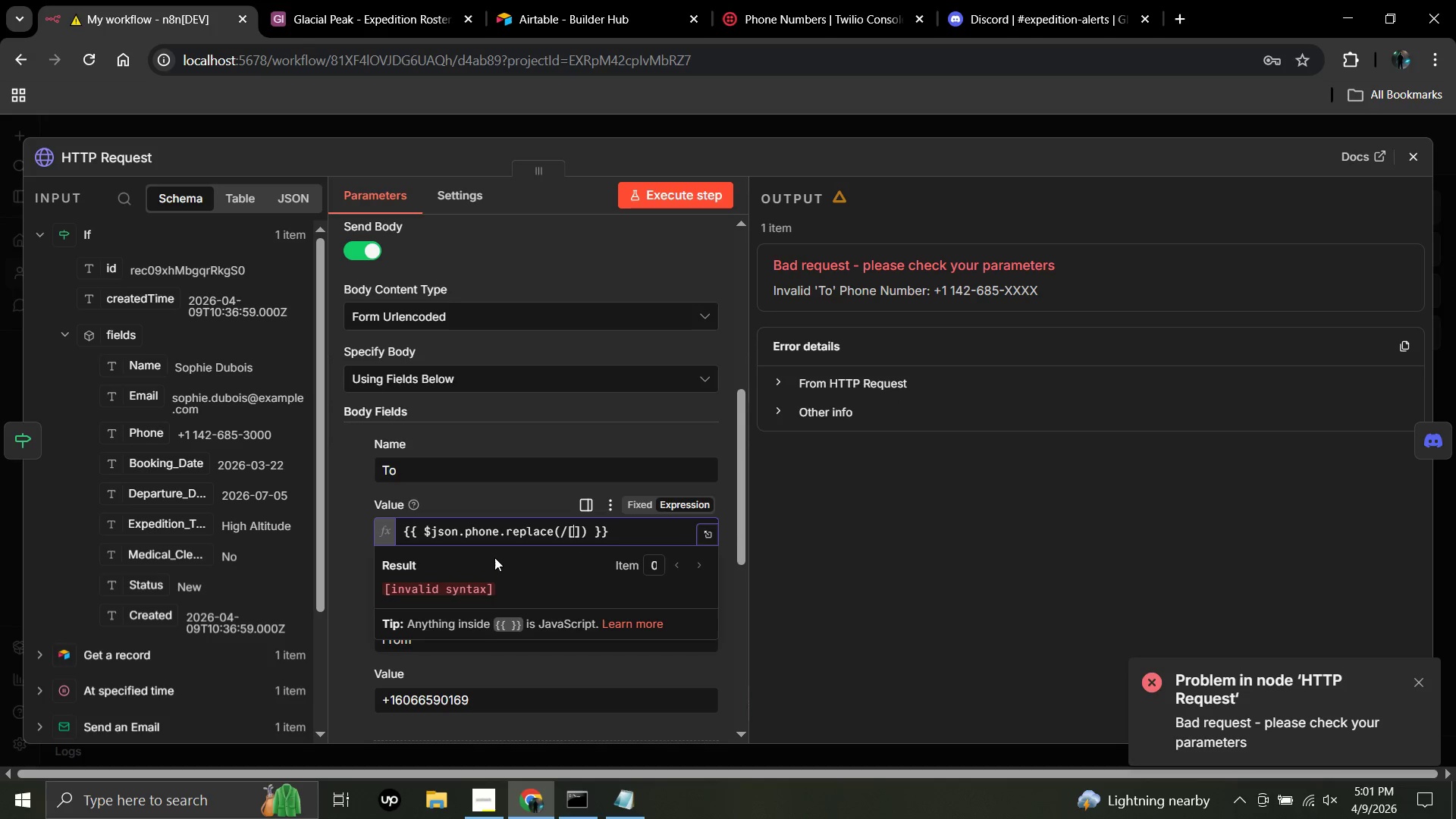 
key(Shift+Backspace)
 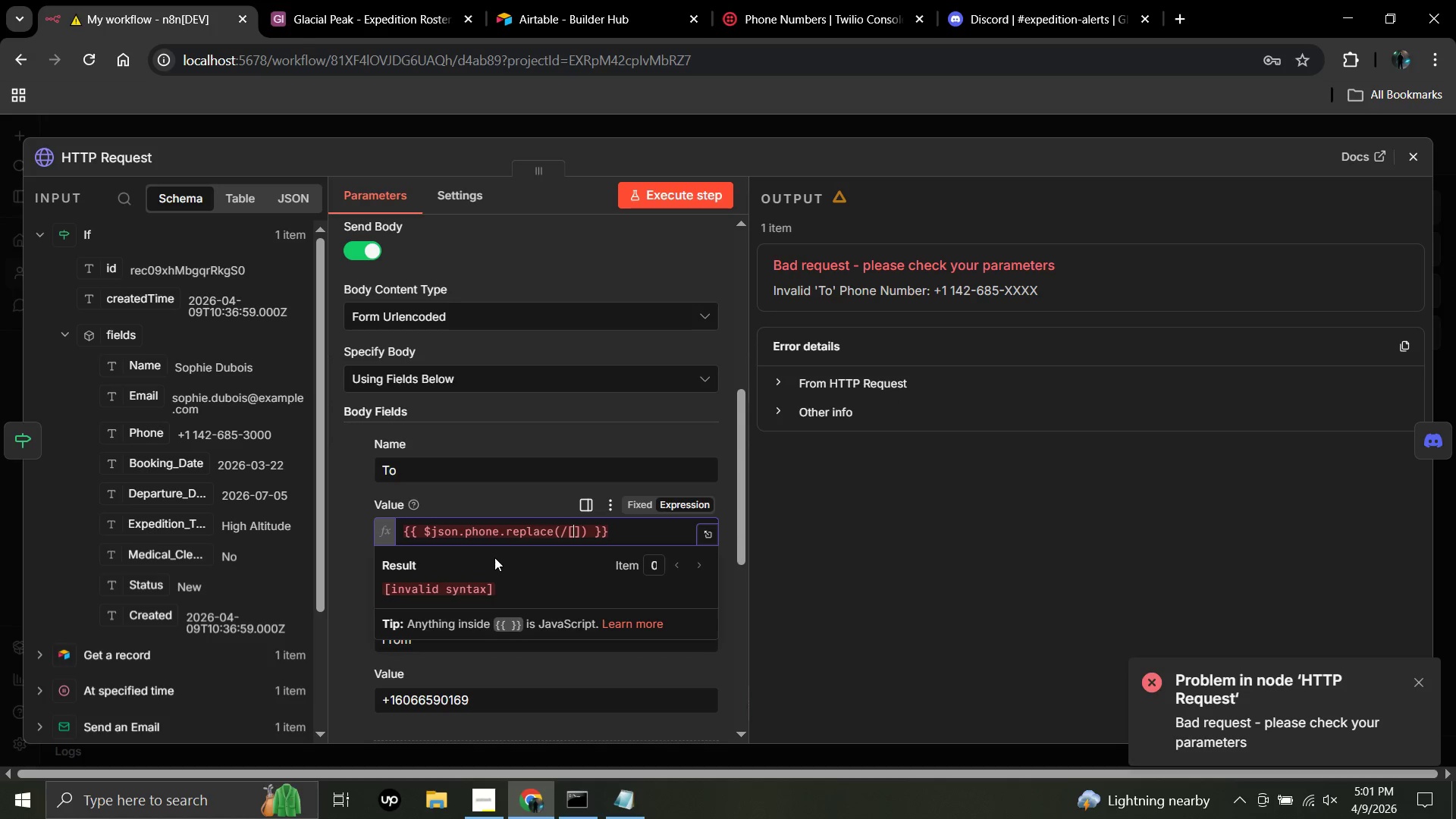 
key(Shift+Backquote)
 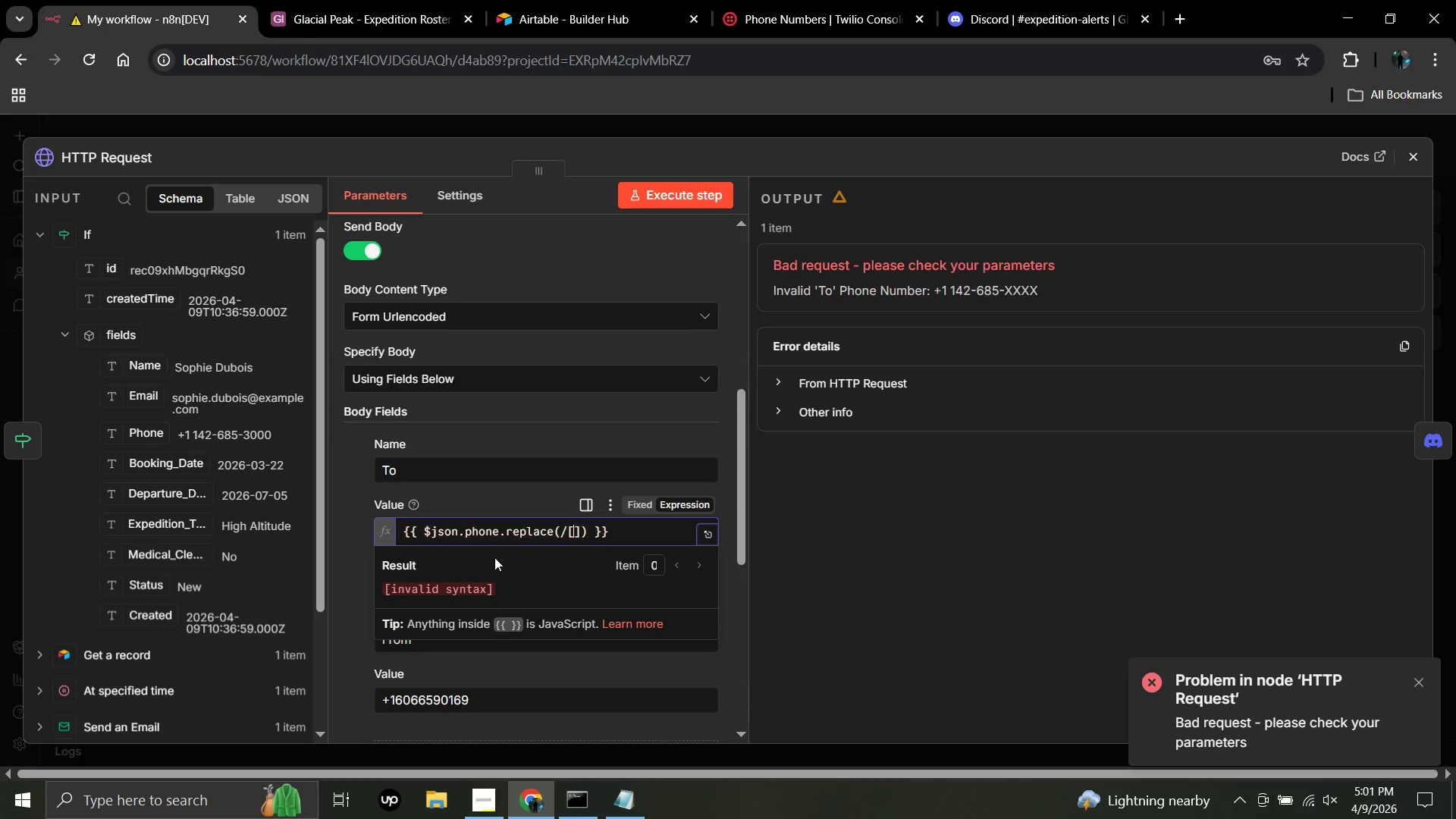 
key(Shift+Backspace)
 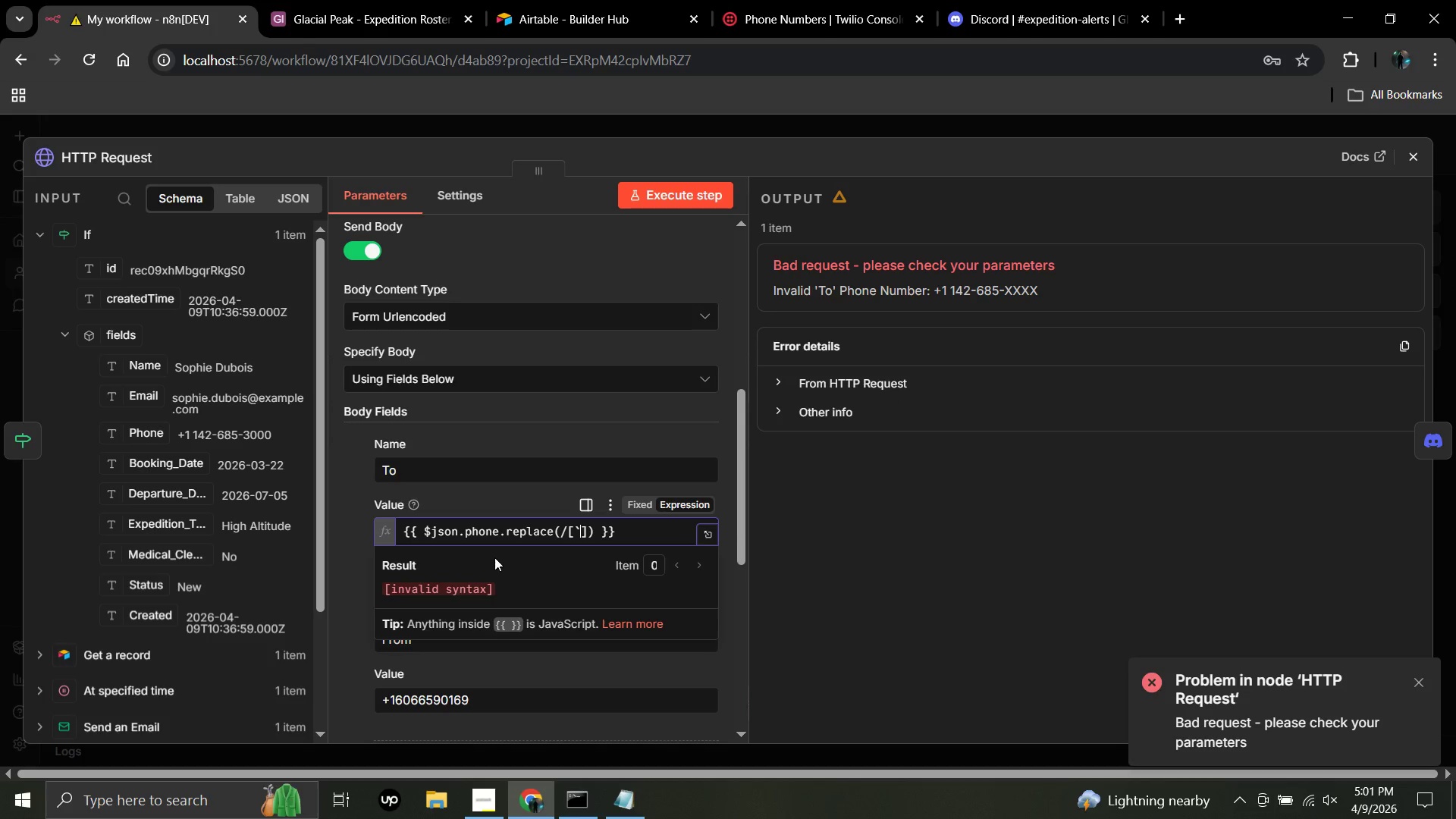 
key(Backquote)
 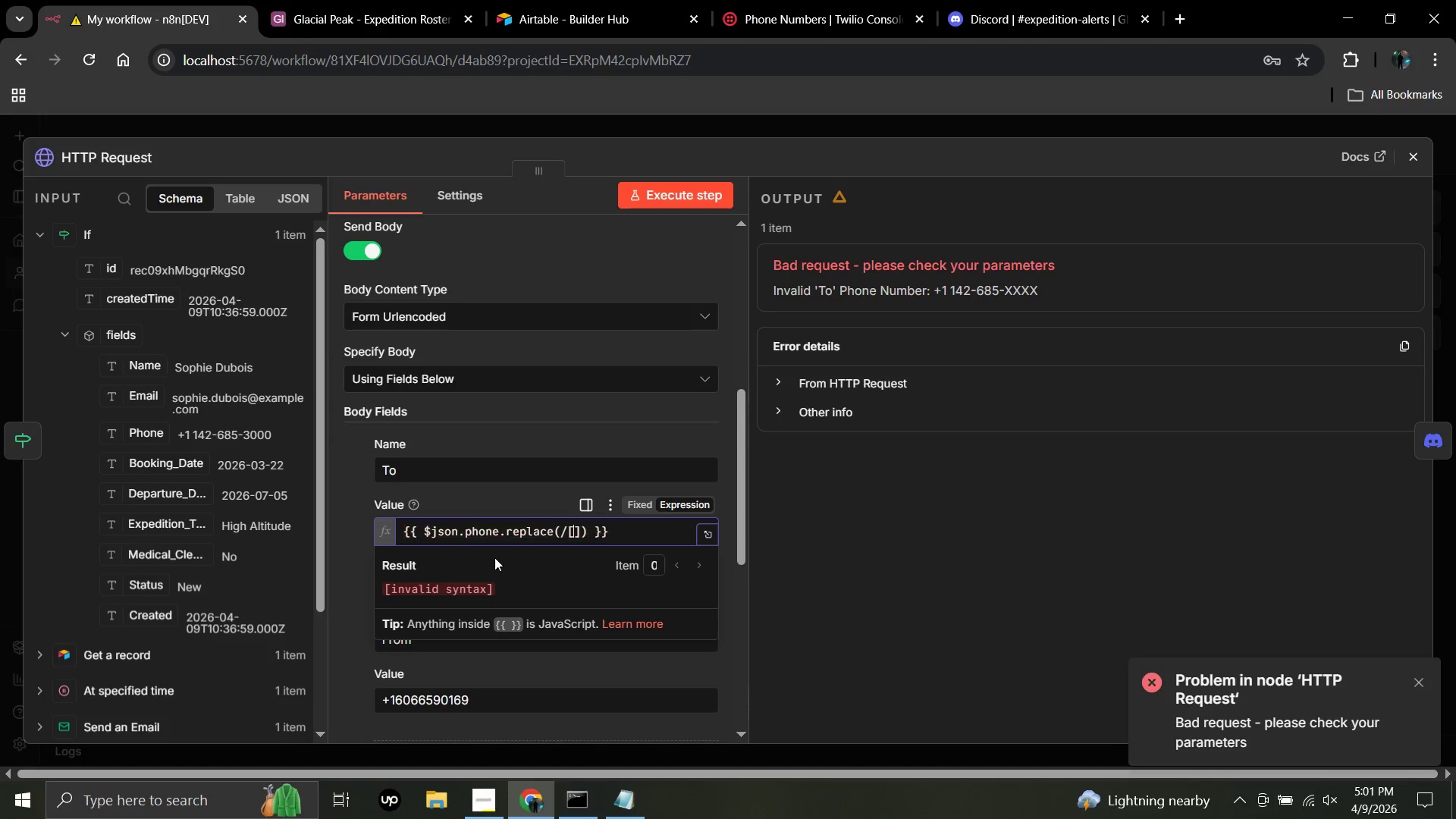 
key(Backspace)
 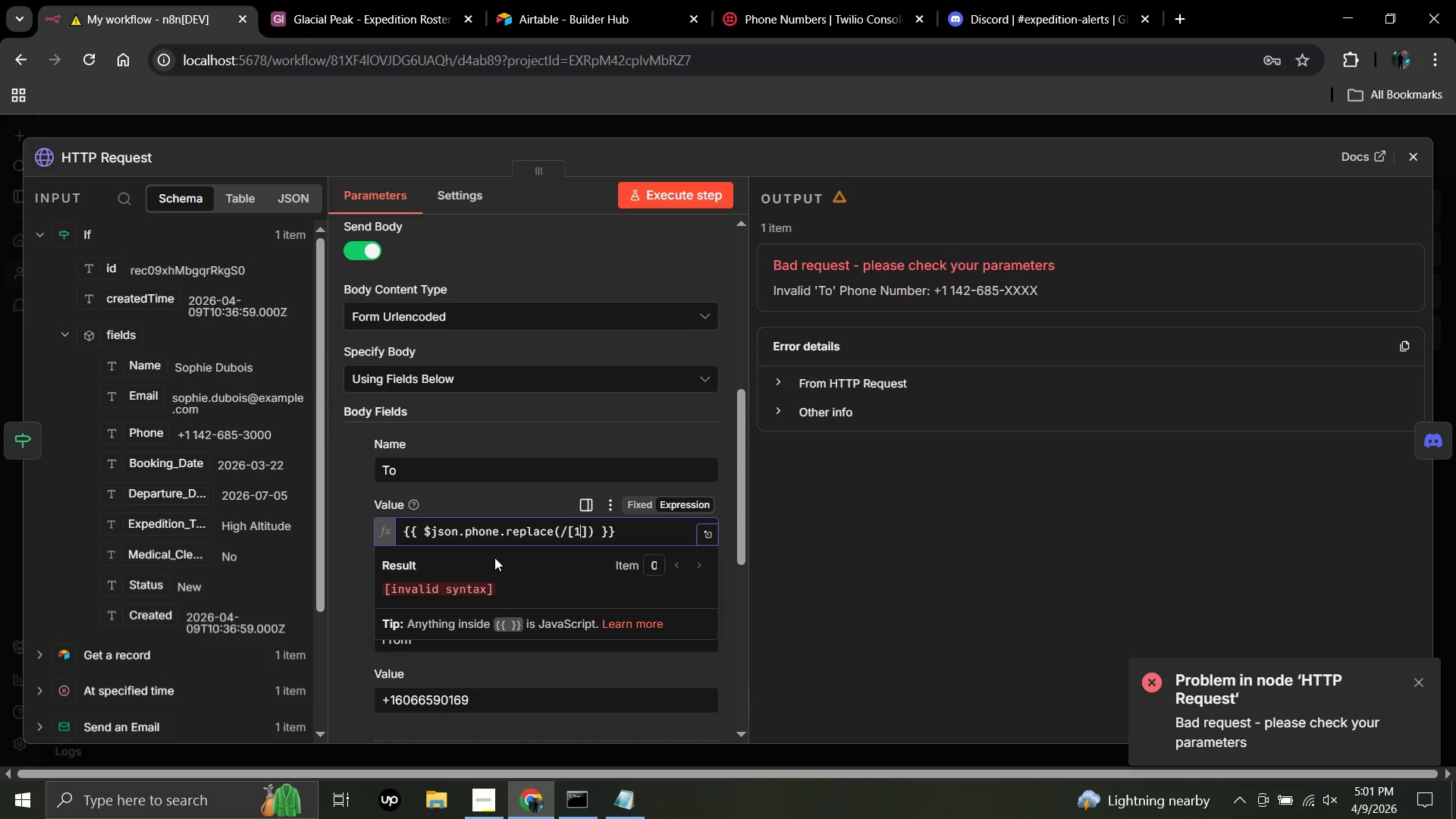 
key(1)
 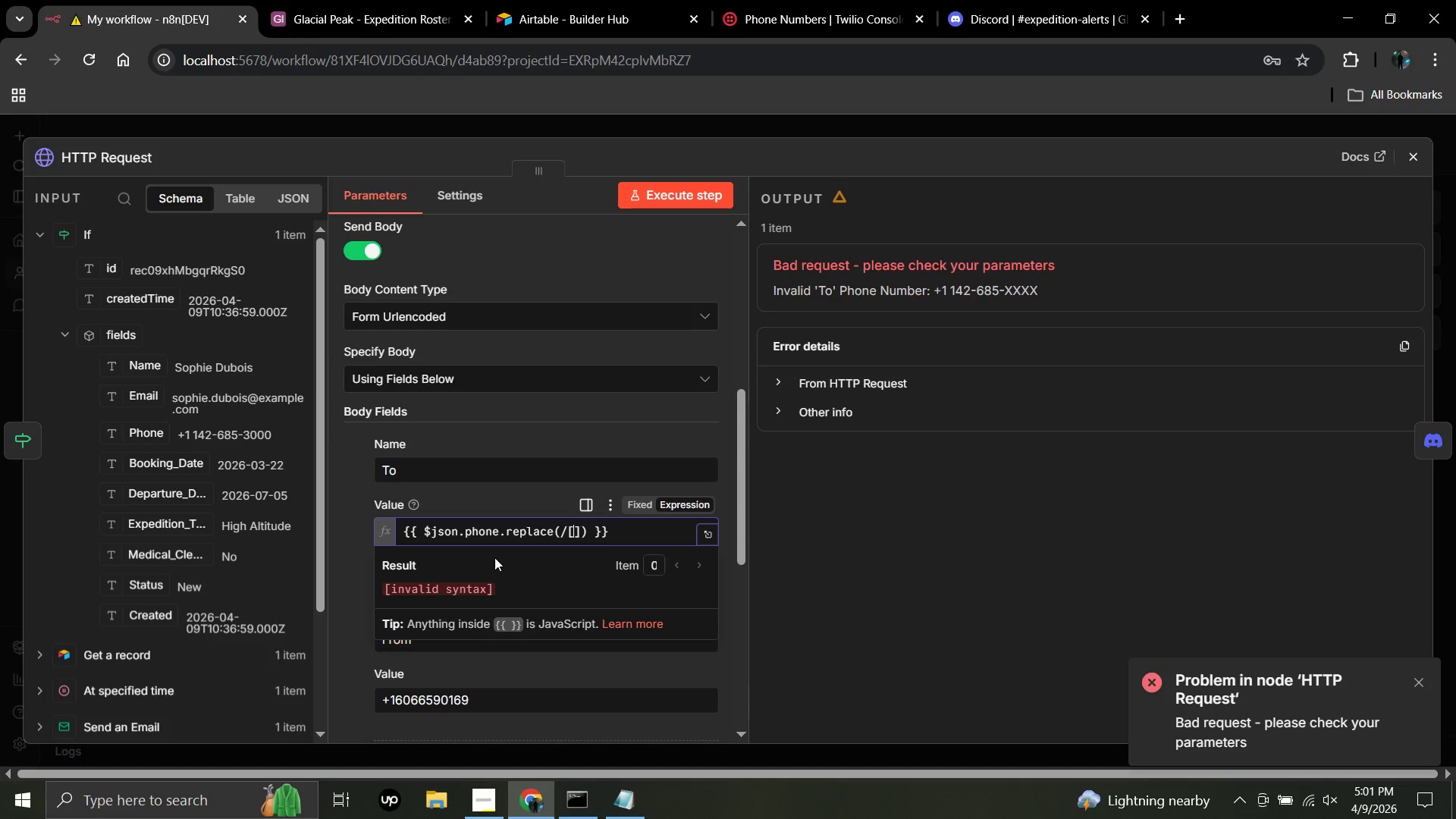 
key(Backspace)
 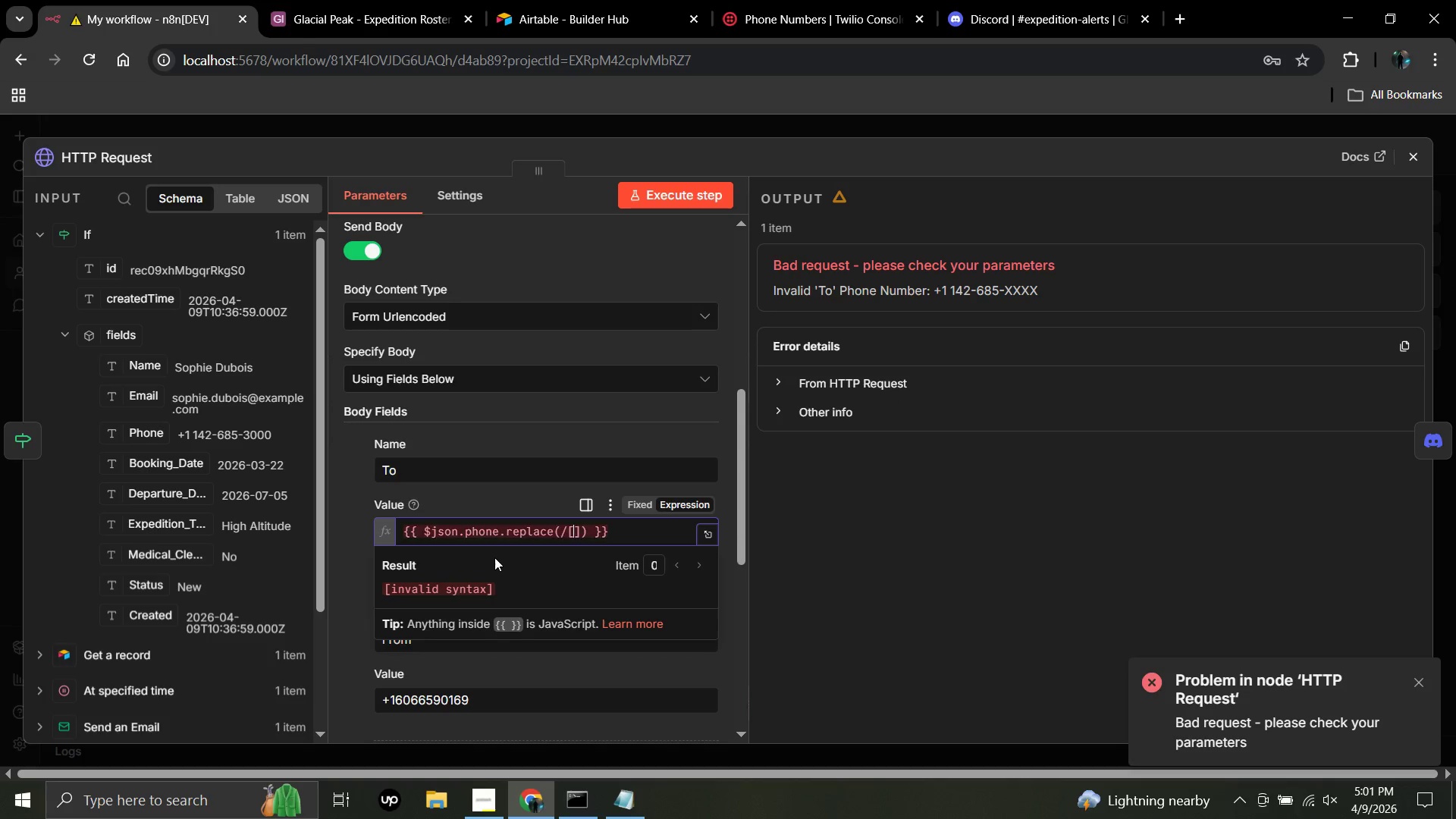 
key(Shift+1)
 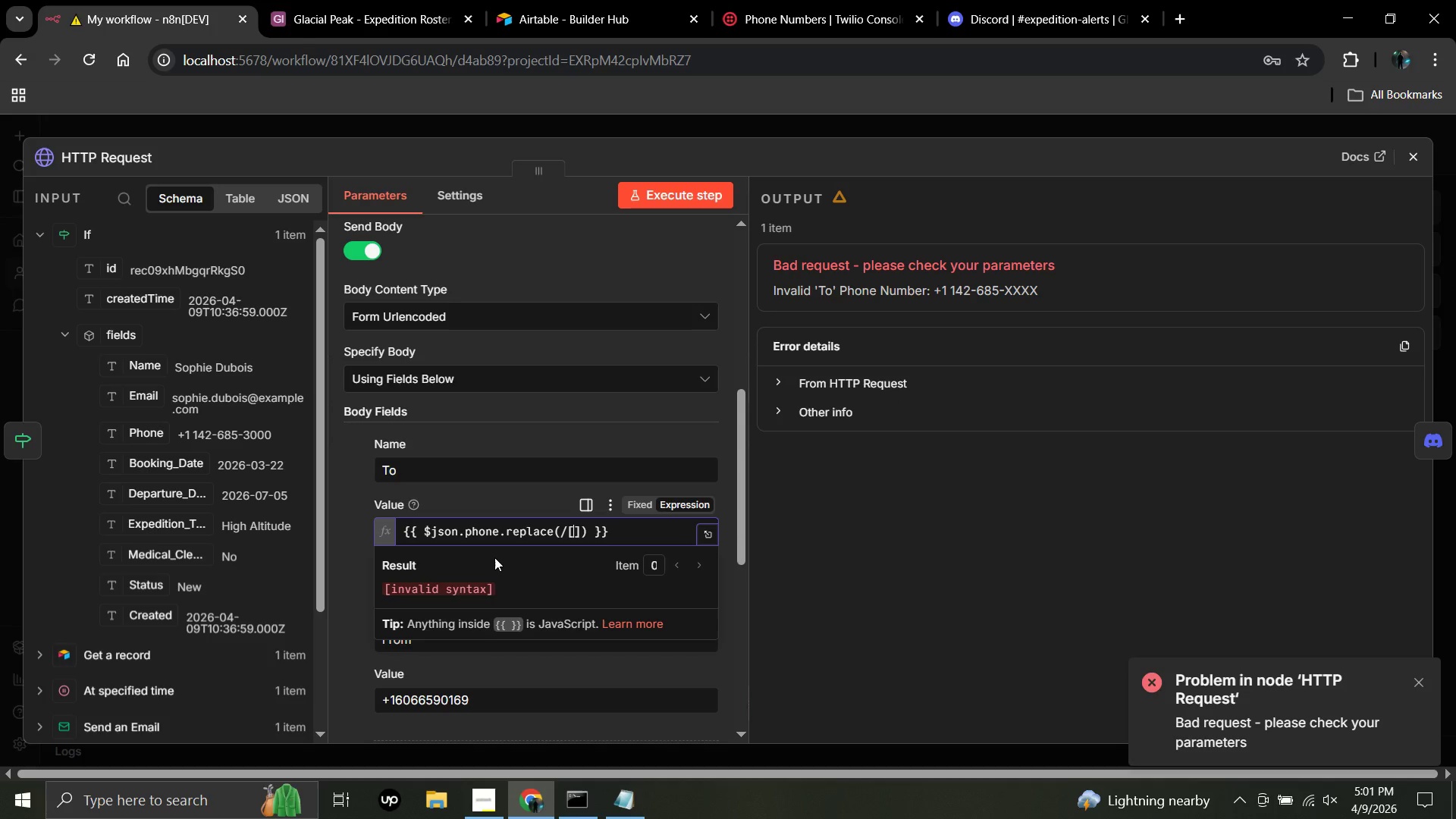 
key(Shift+Backspace)
 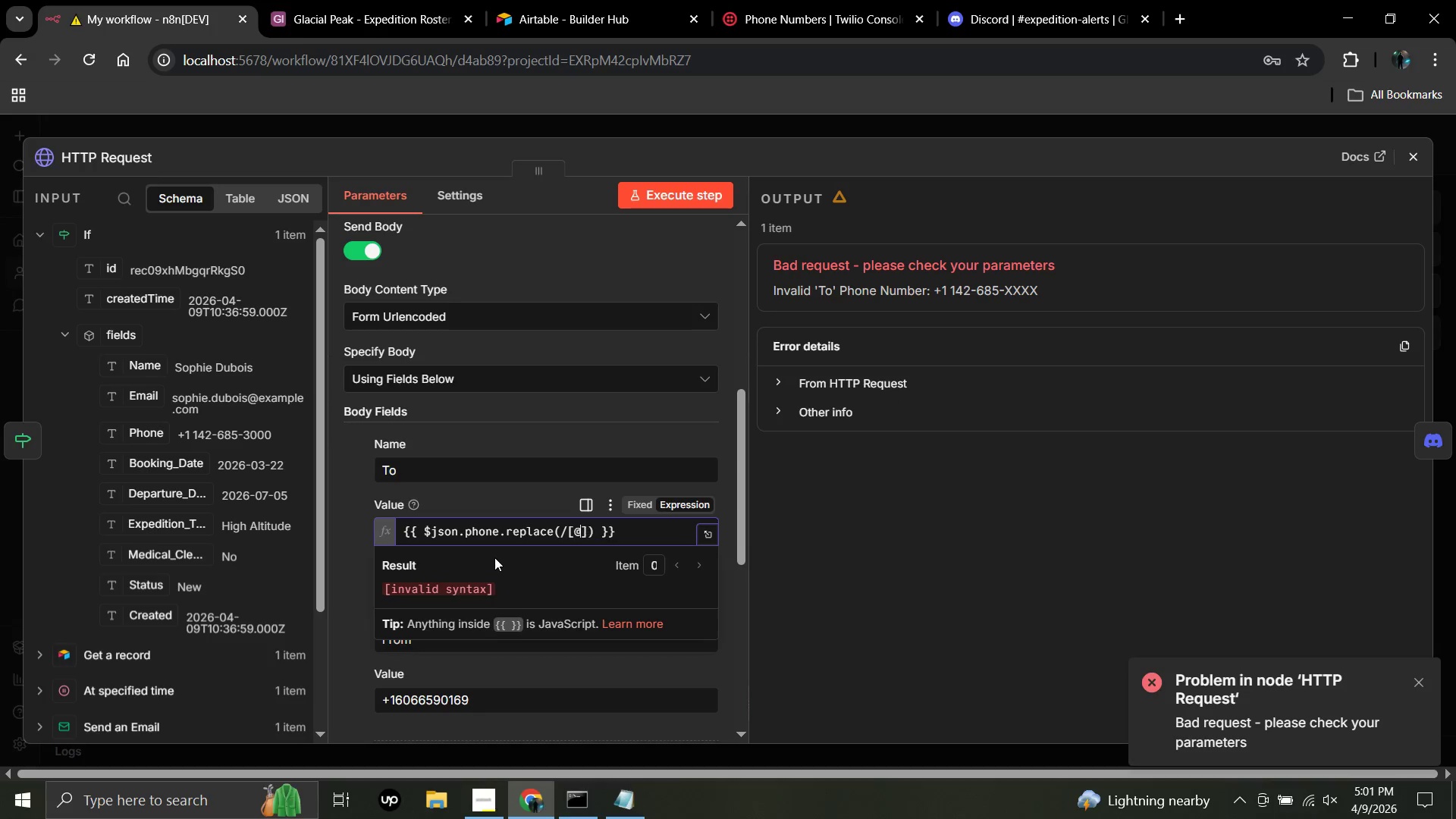 
key(Shift+2)
 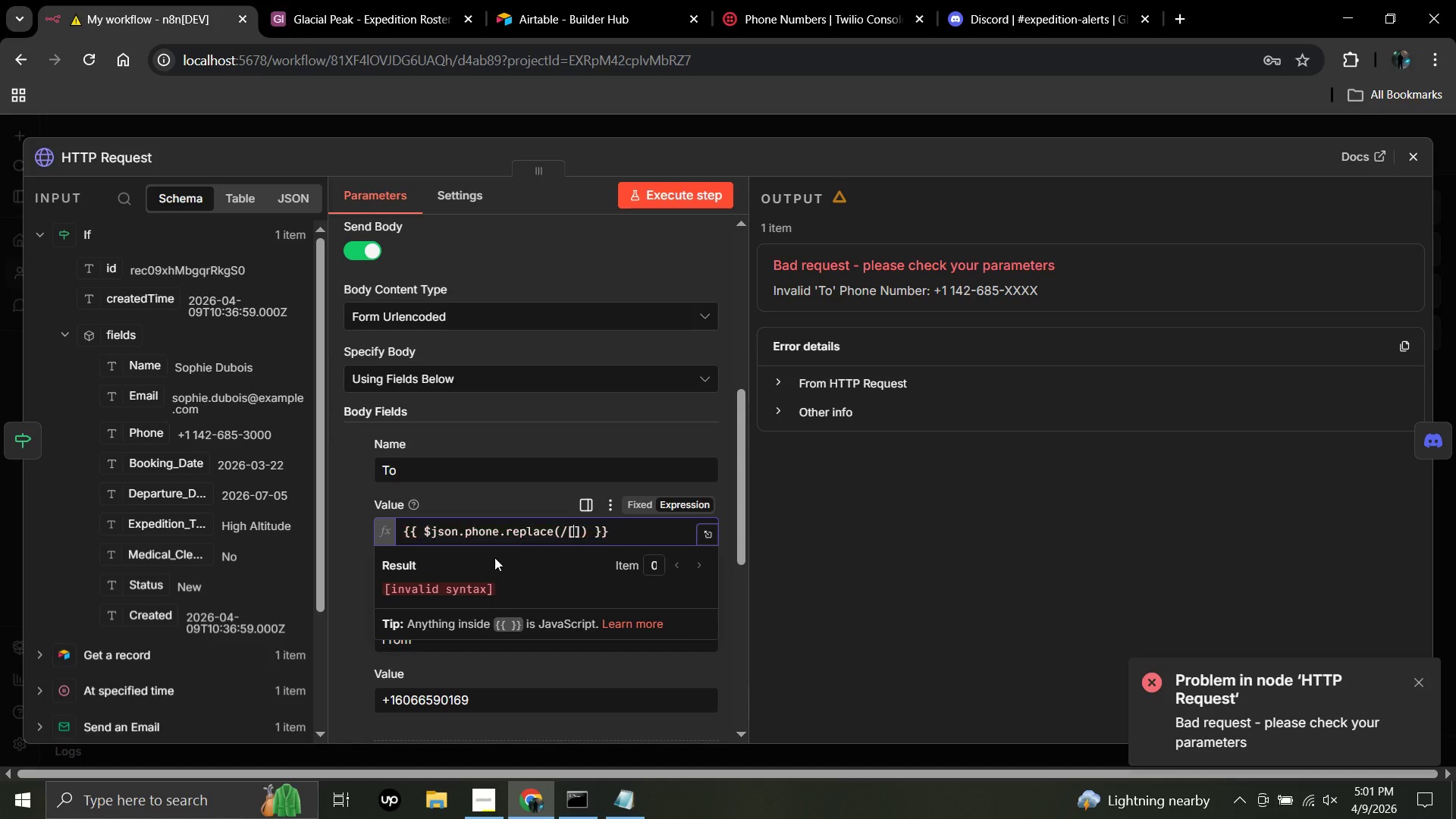 
key(Shift+Backspace)
 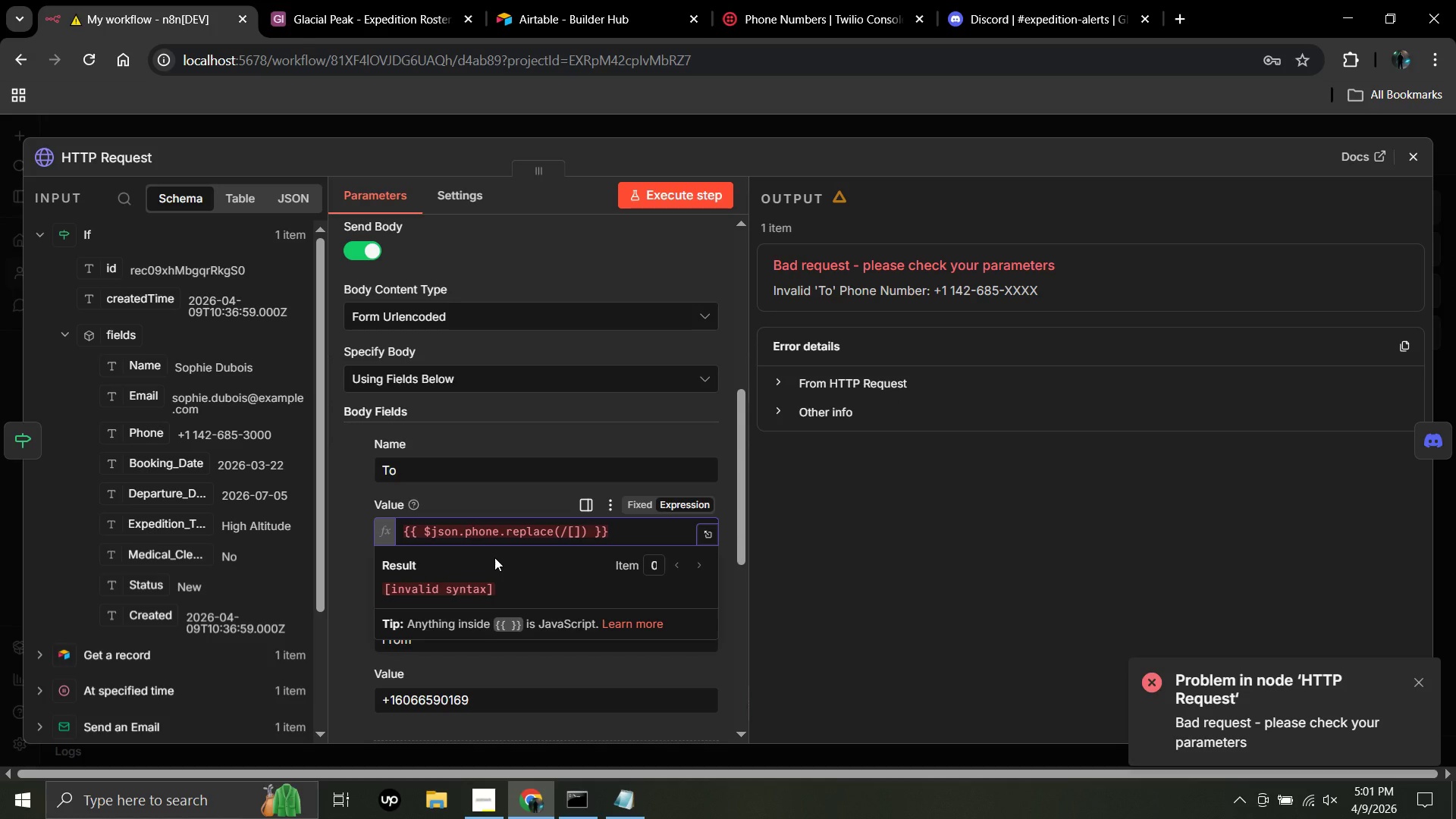 
key(Shift+Comma)
 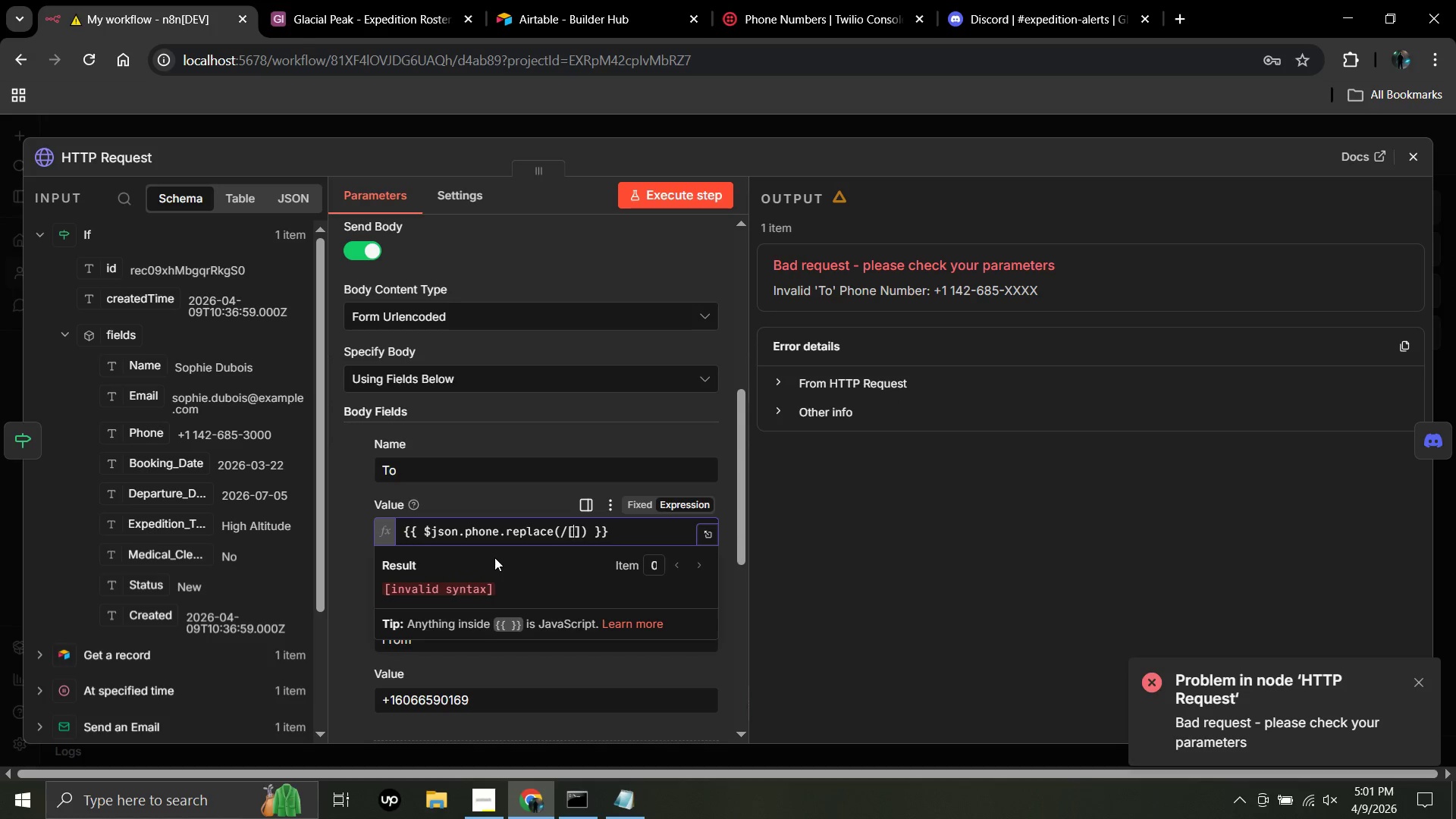 
key(Shift+Backspace)
 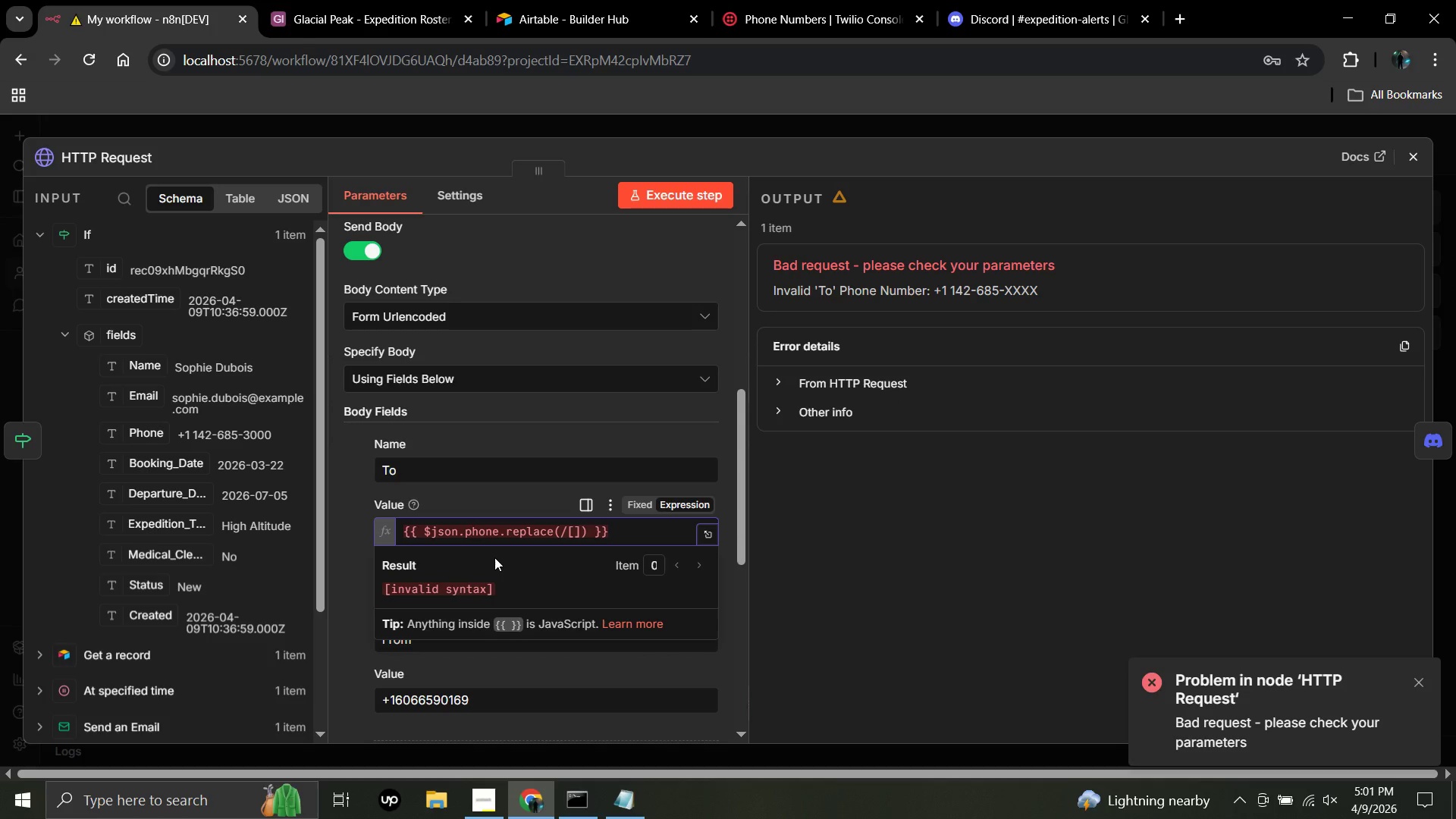 
wait(11.05)
 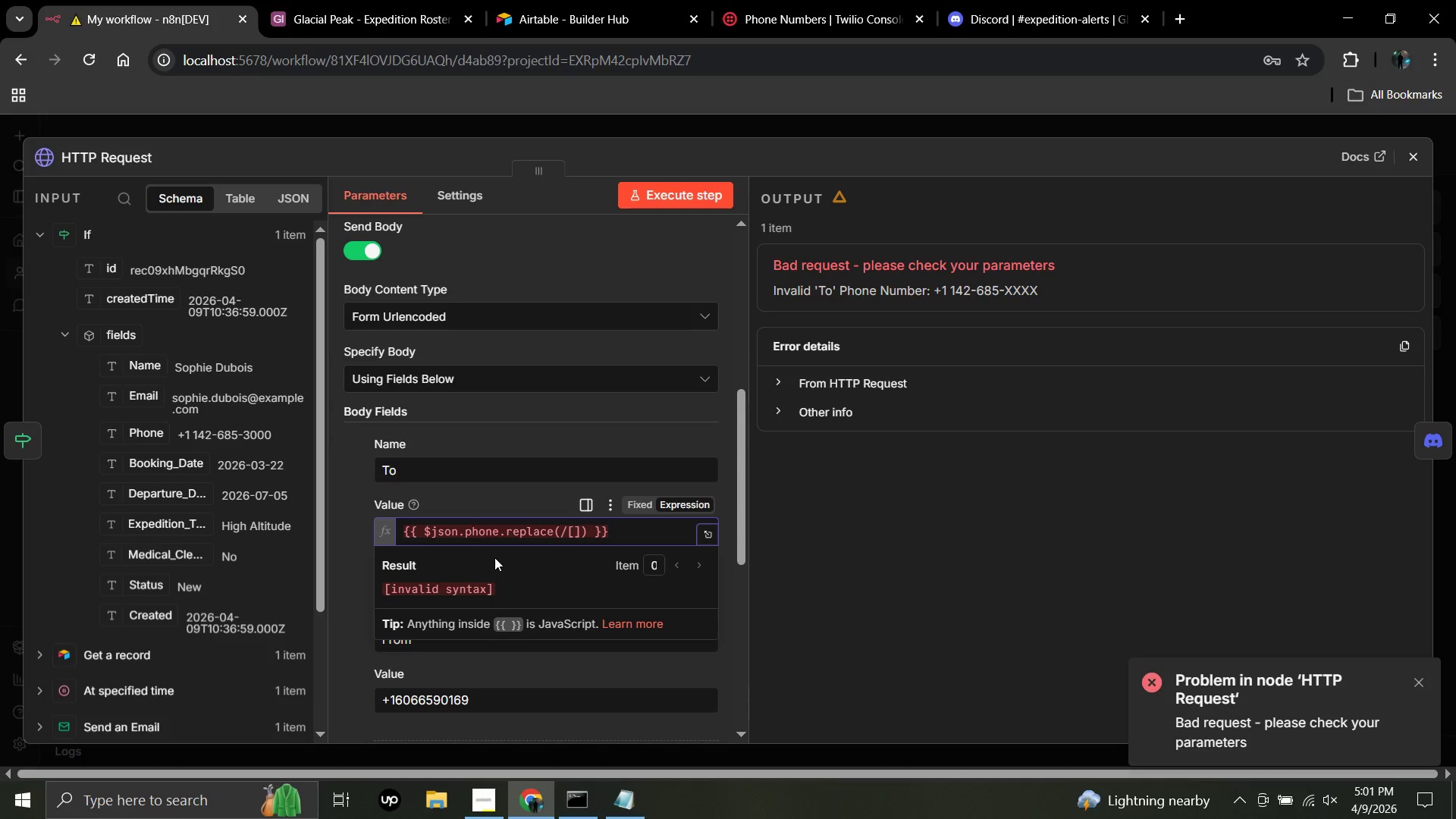 
key(Break)
 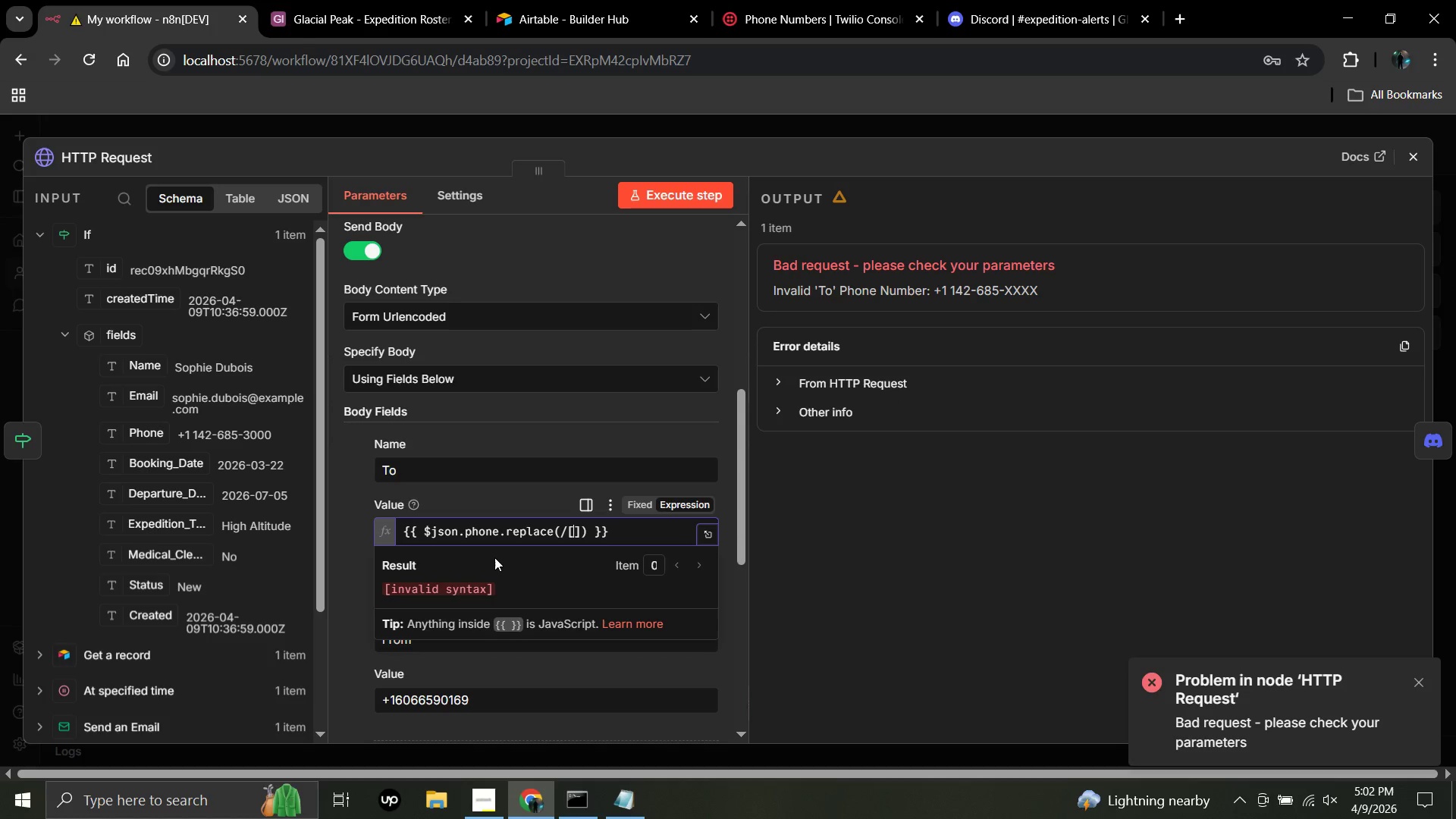 
key(Backspace)
 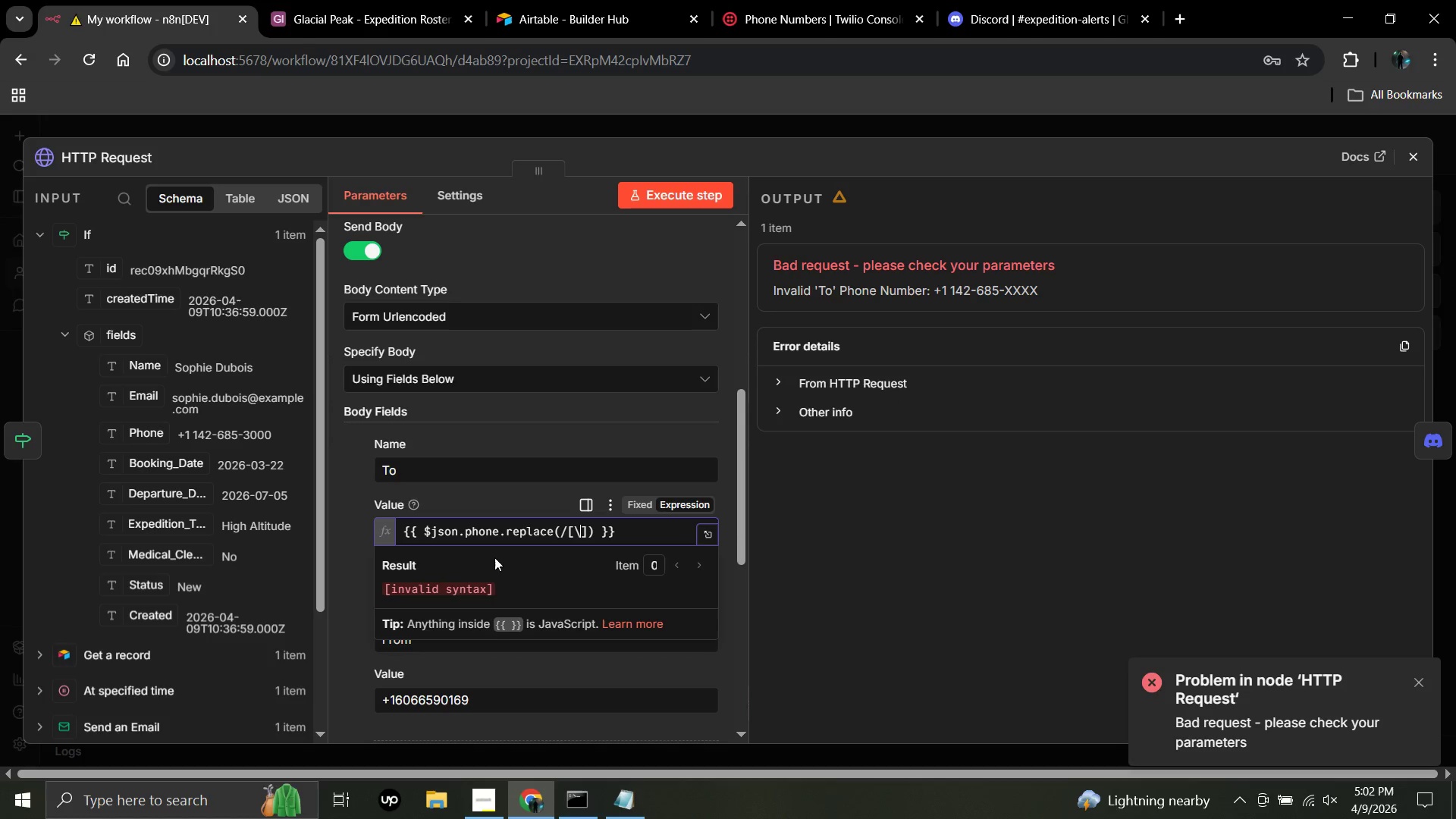 
key(Break)
 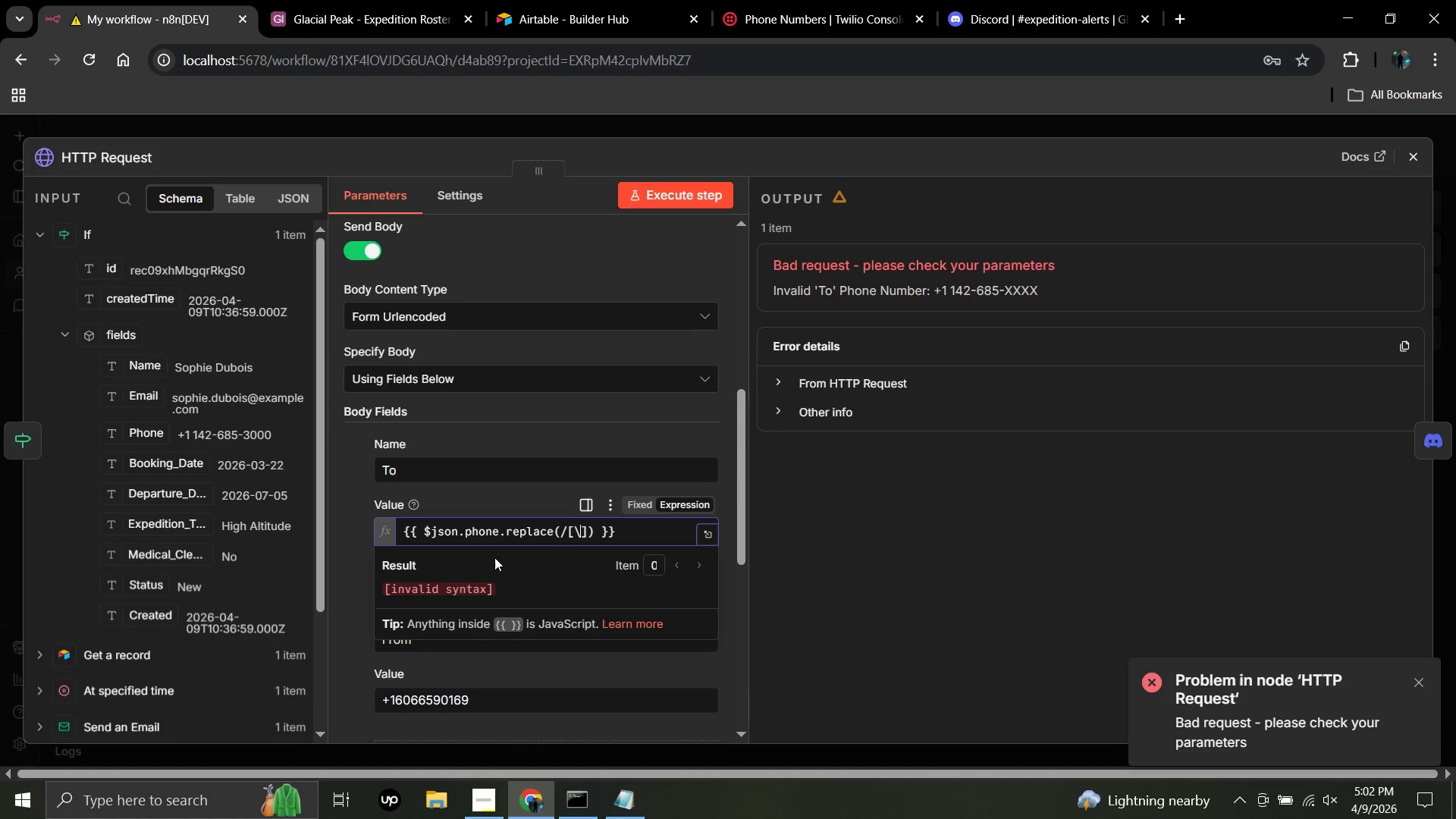 
hold_key(key=ShiftLeft, duration=0.31)
 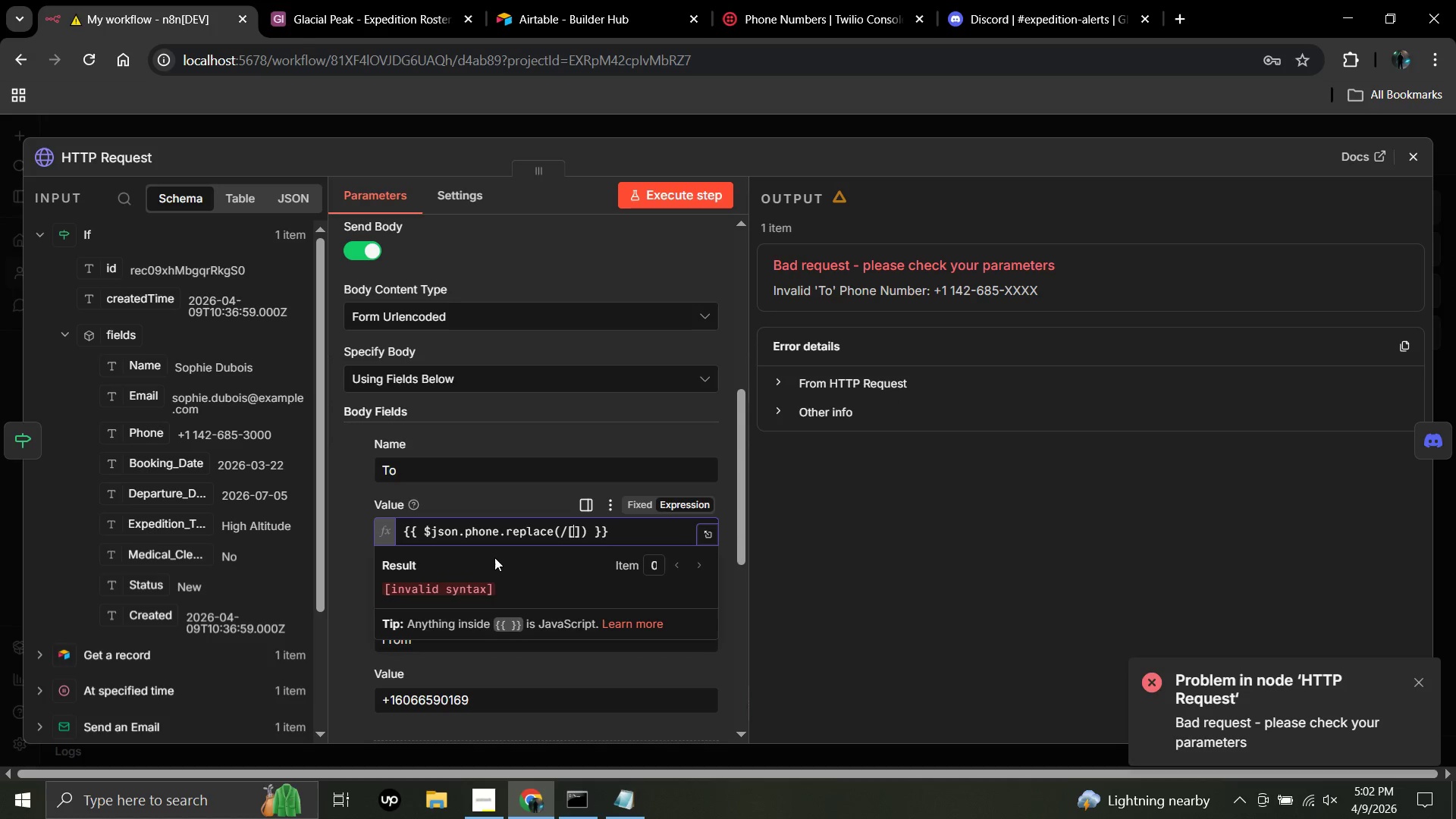 
key(Backspace)
 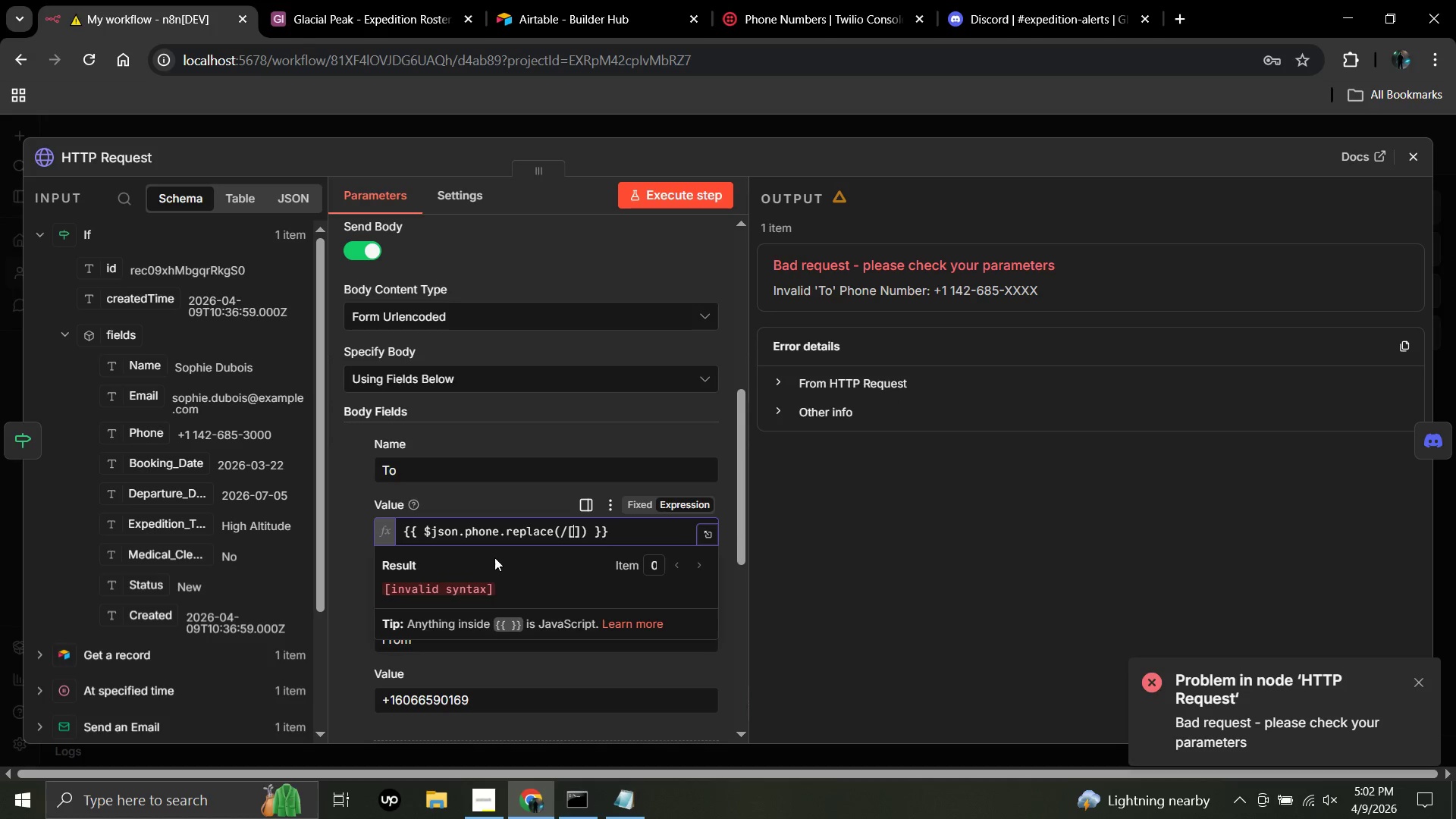 
key(Shift+Break)
 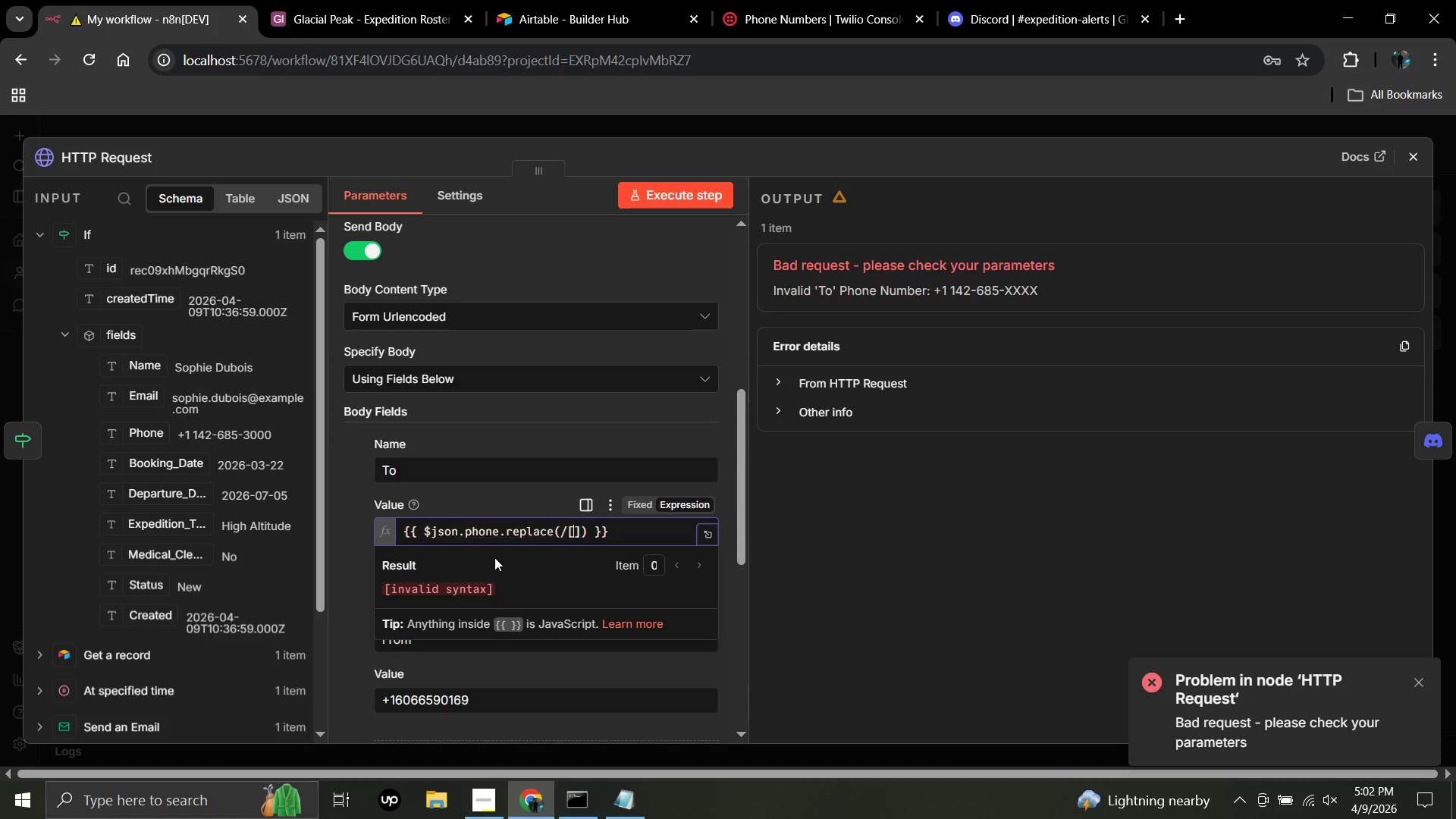 
key(Shift+Backspace)
 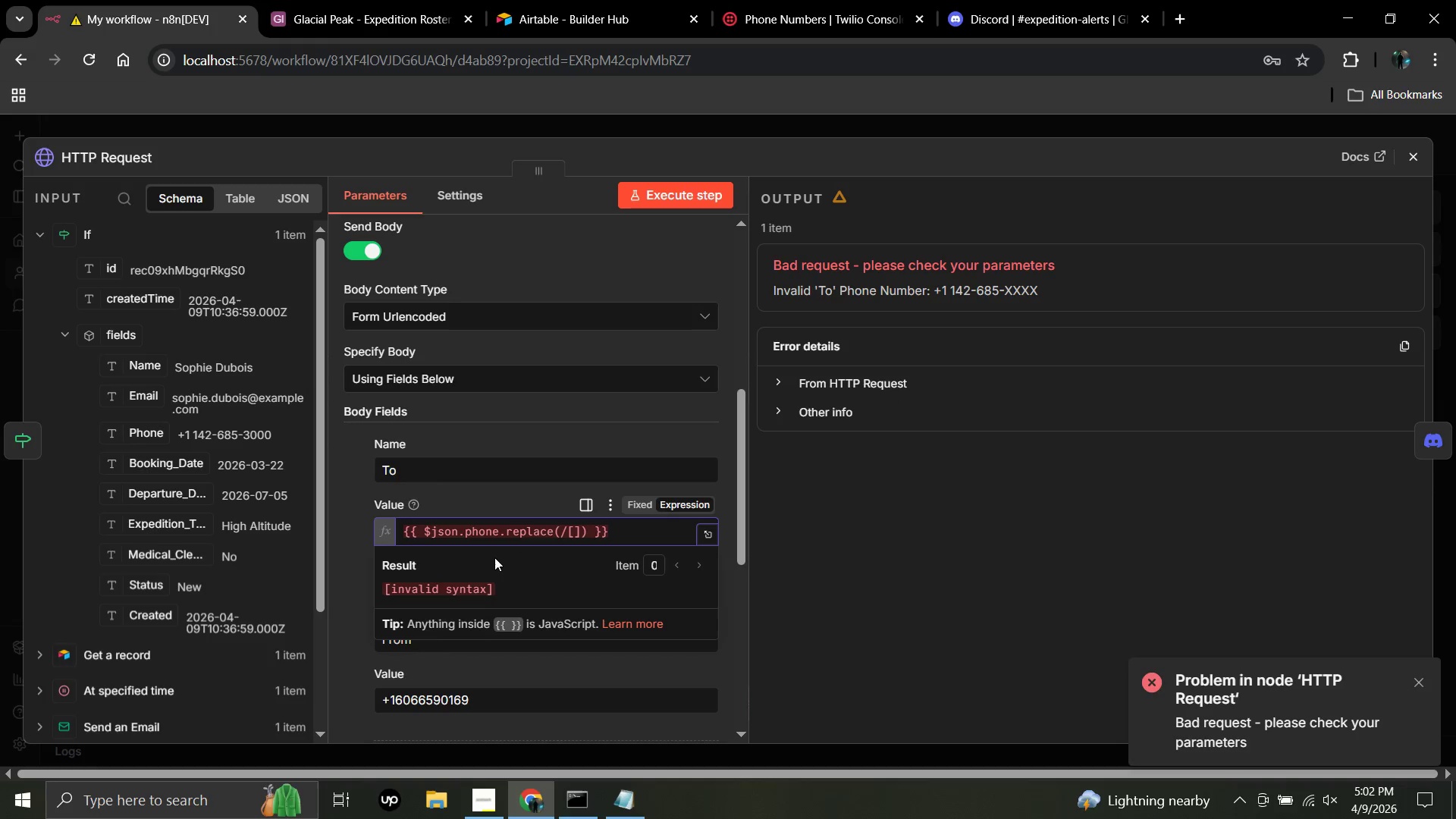 
wait(5.19)
 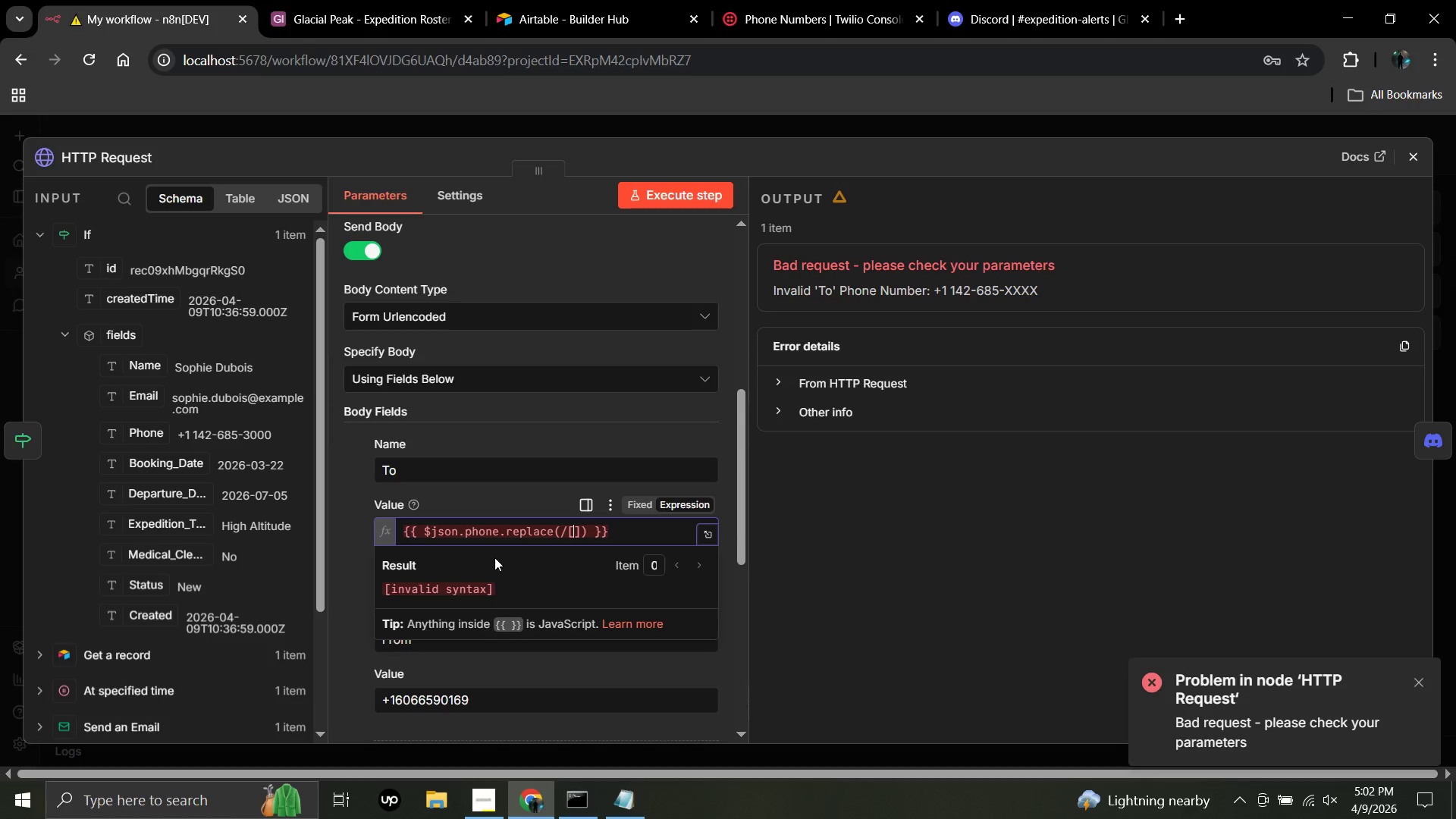 
key(Equal)
 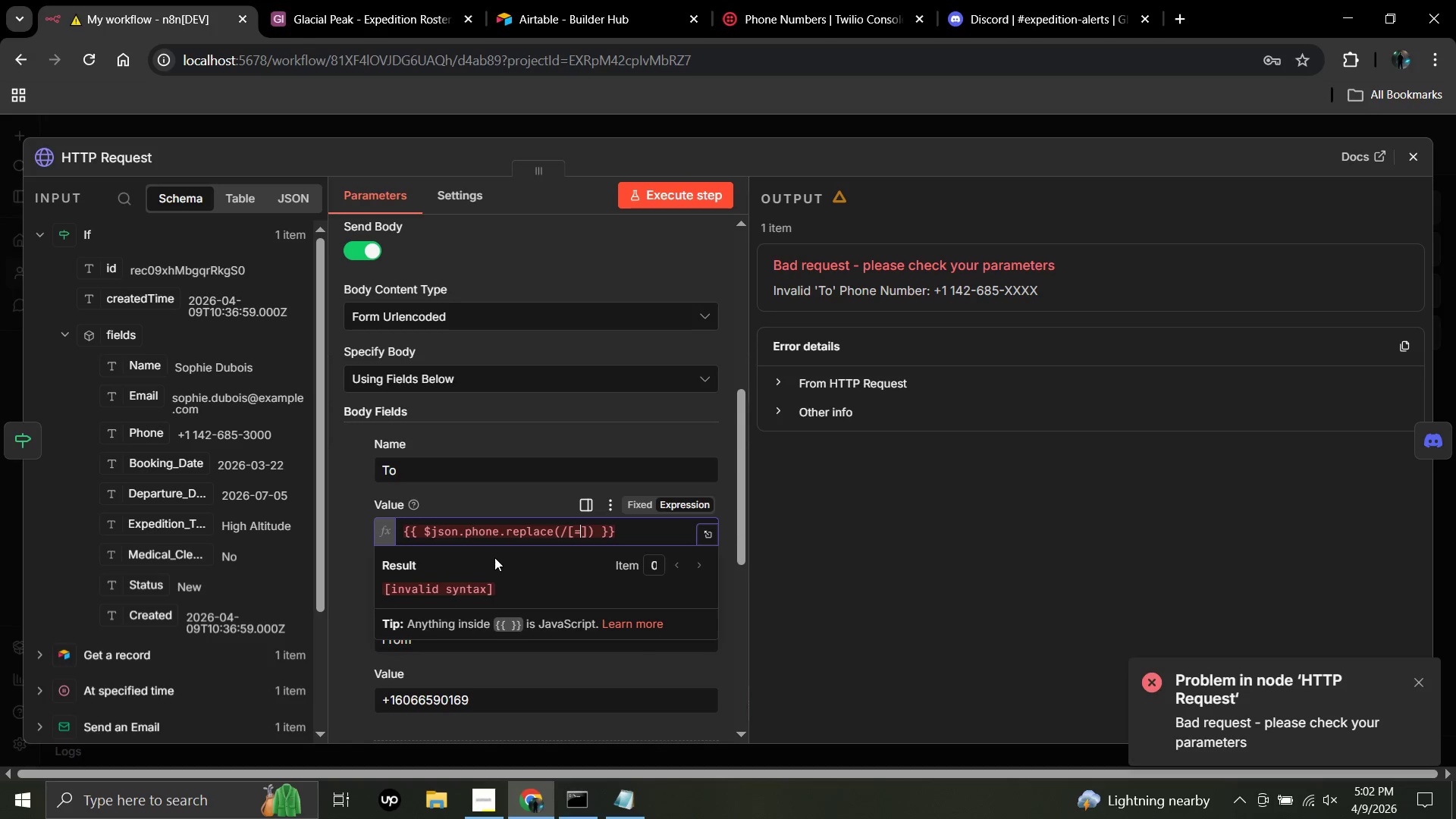 
key(Backspace)
 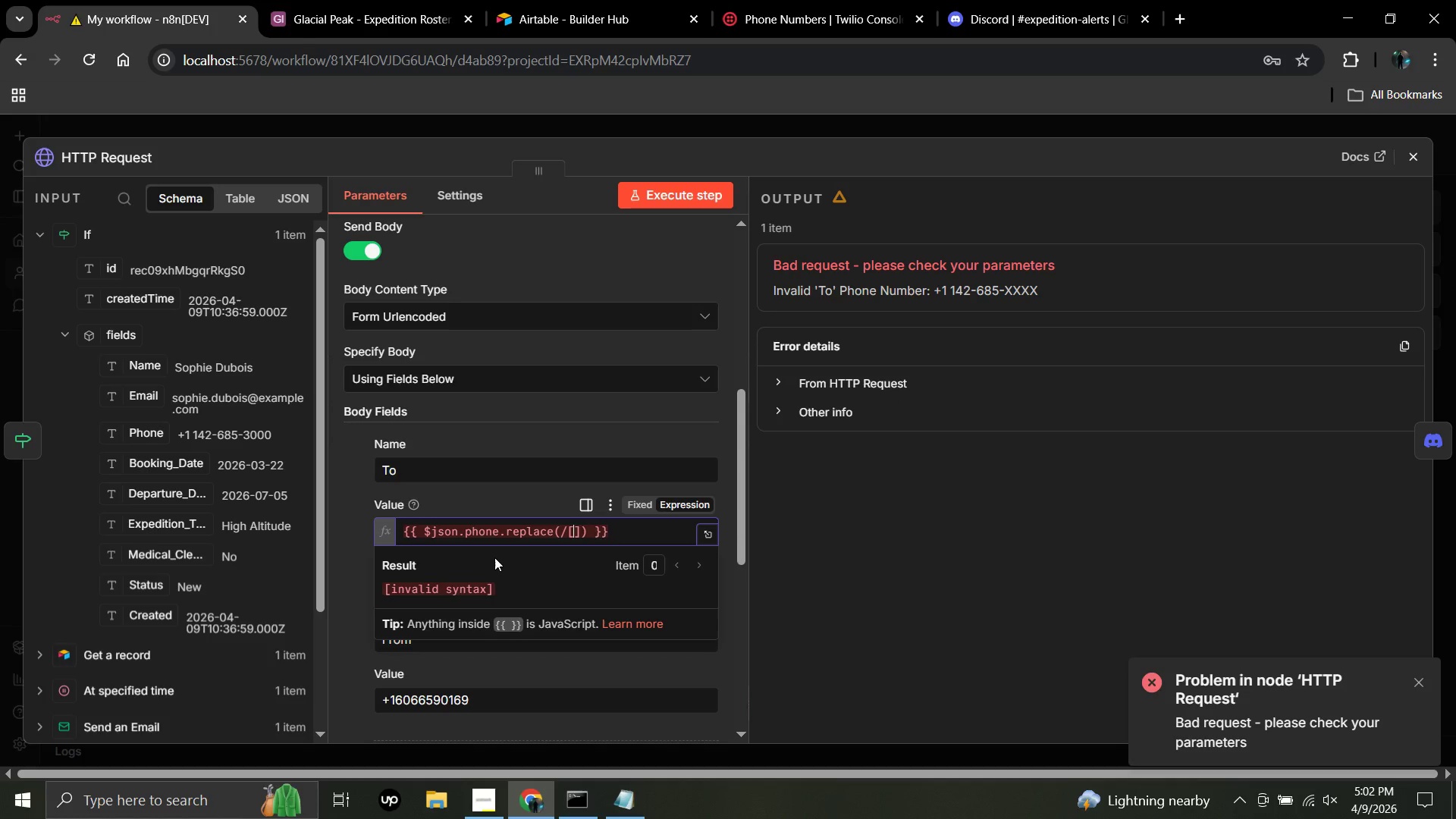 
key(Shift+Equal)
 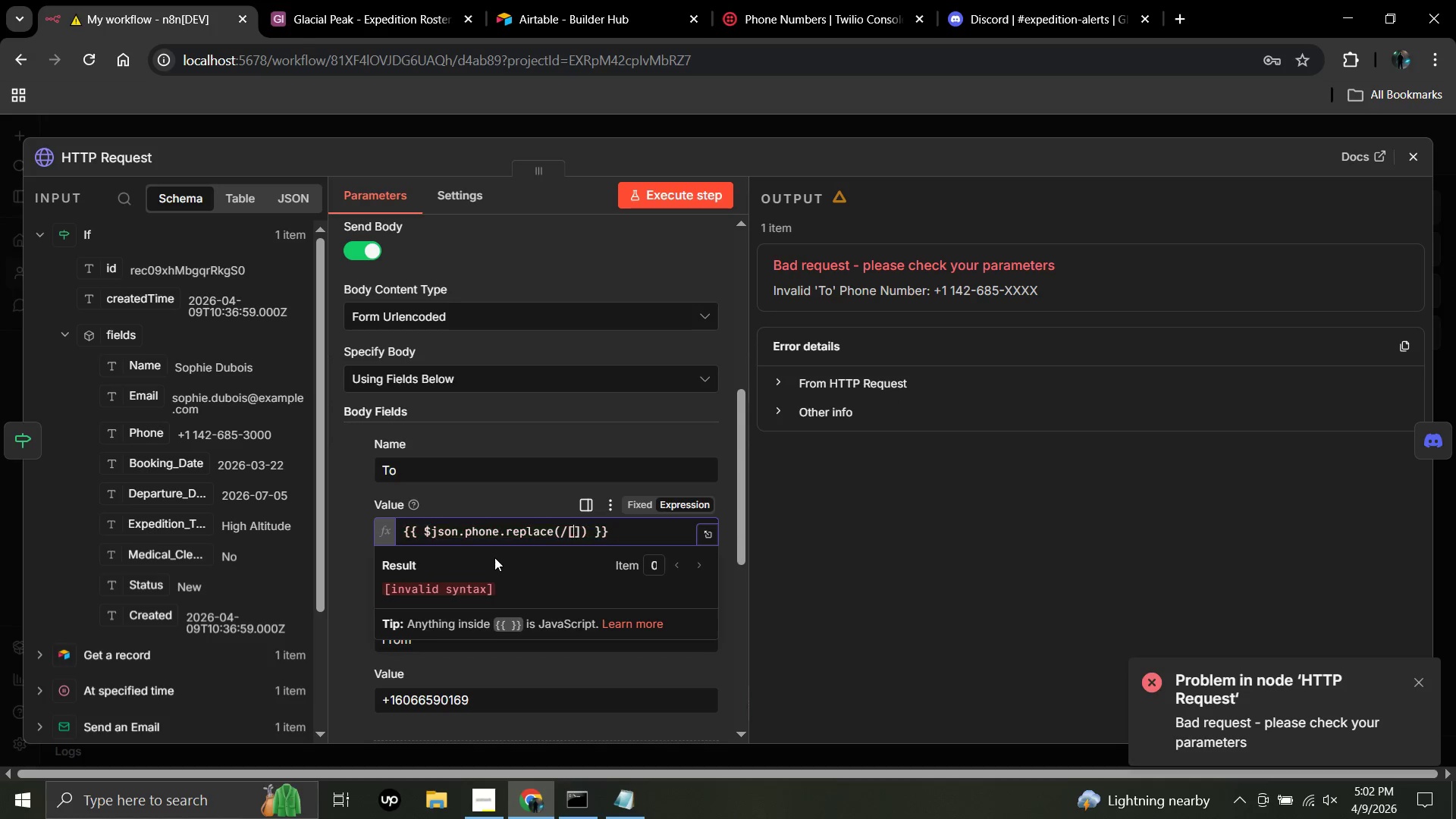 
key(Backspace)
 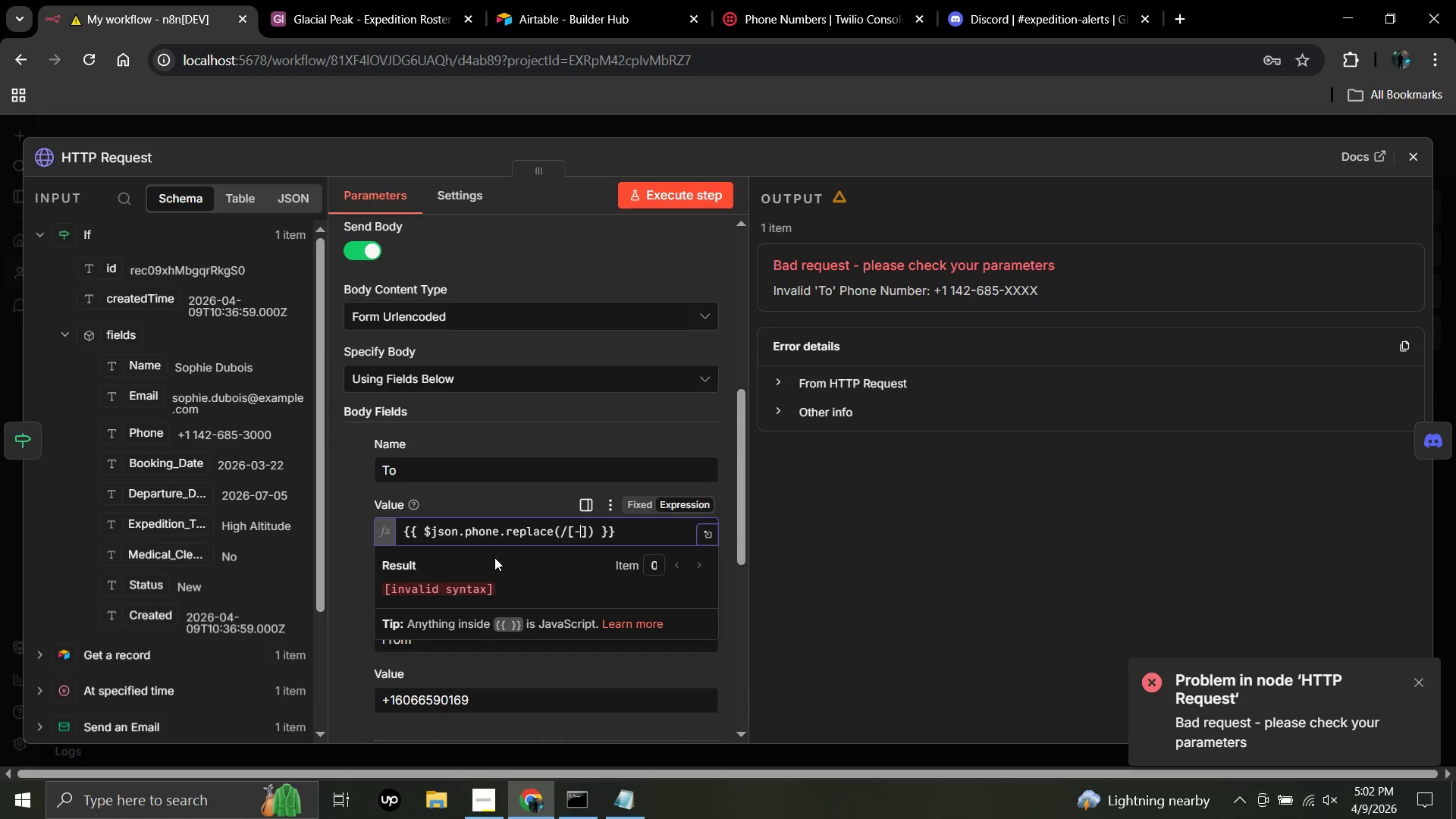 
key(Minus)
 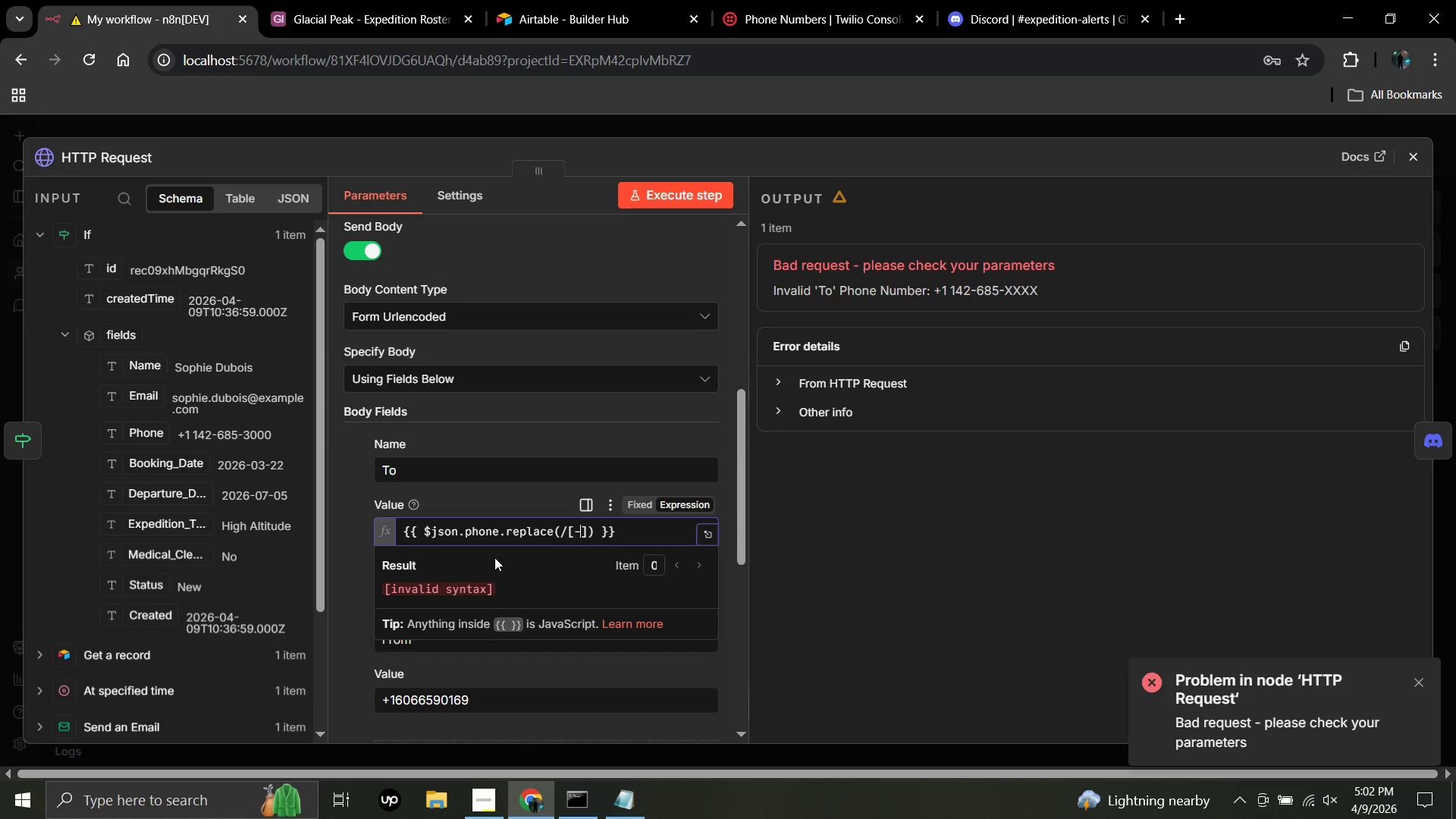 
key(Backspace)
 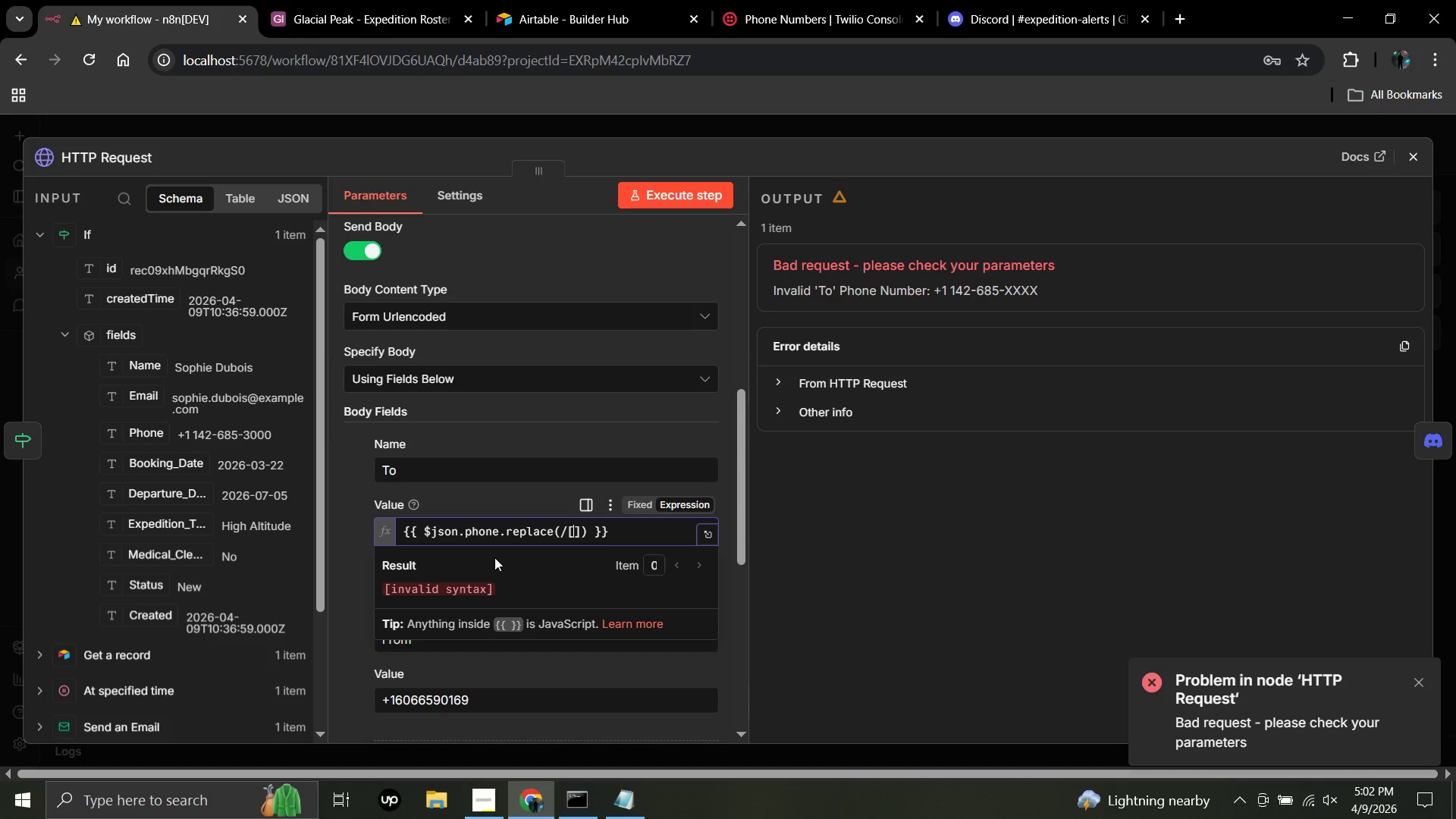 
key(Shift+Minus)
 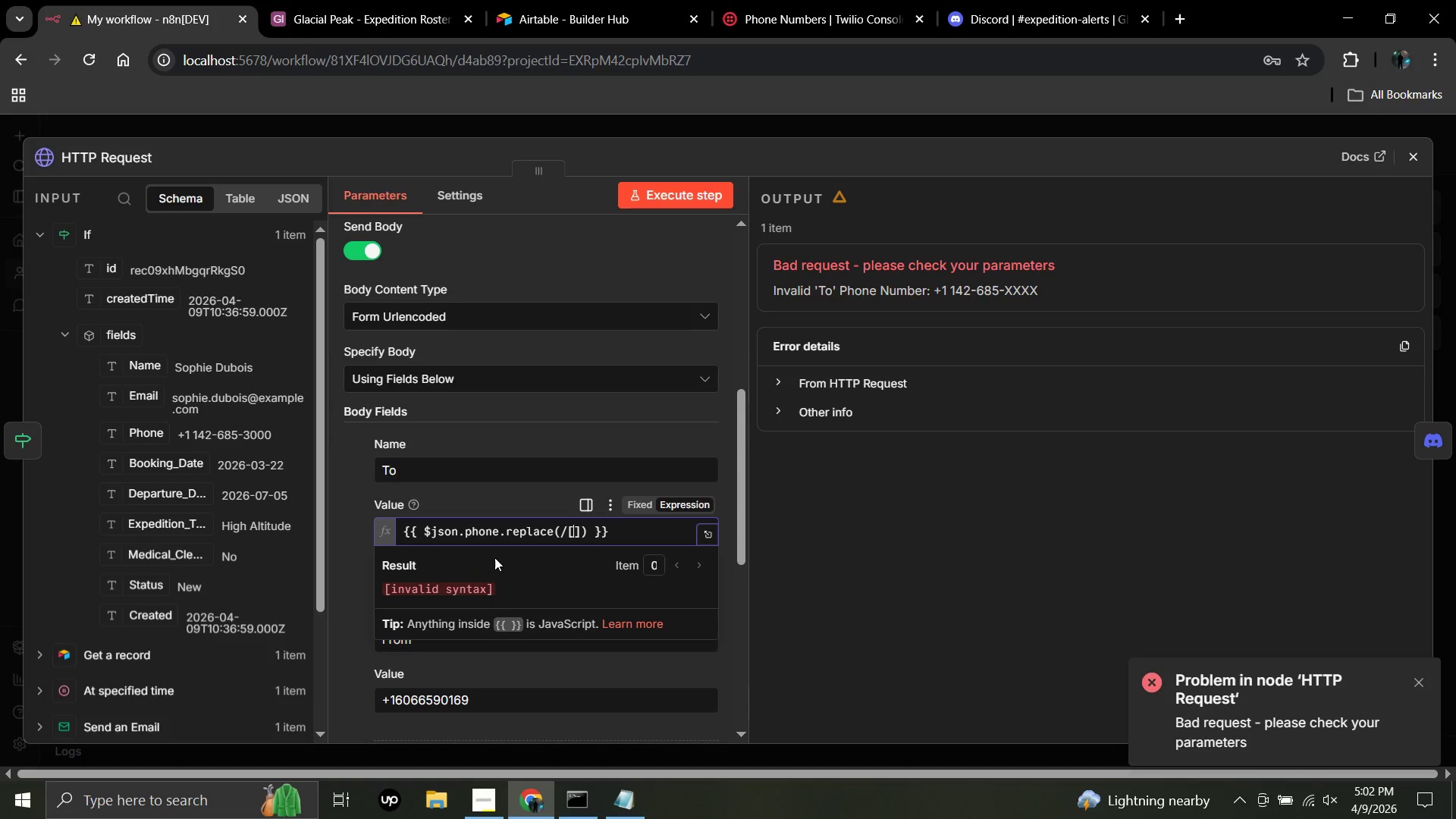 
key(Shift+Backspace)
 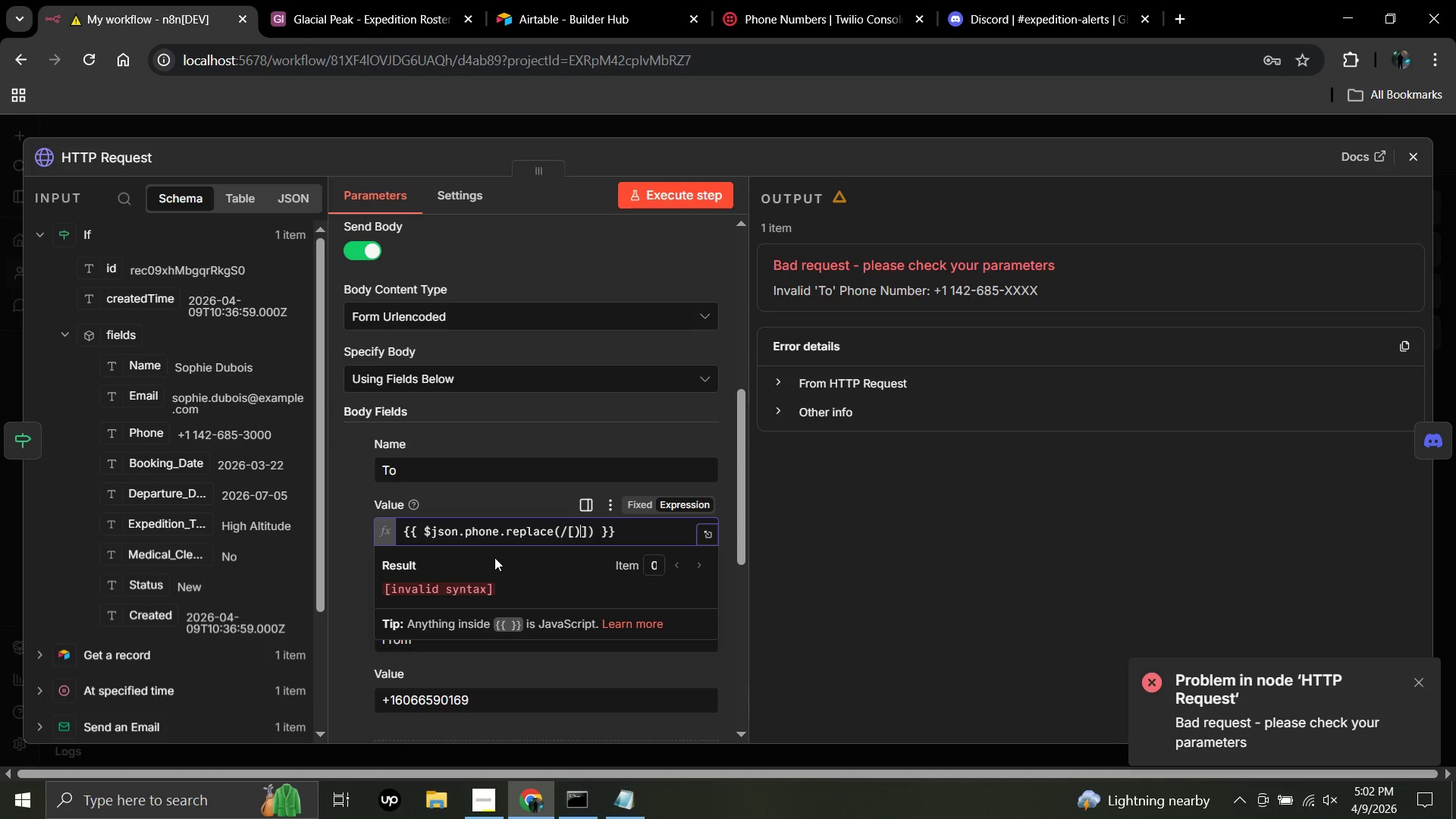 
key(Shift+0)
 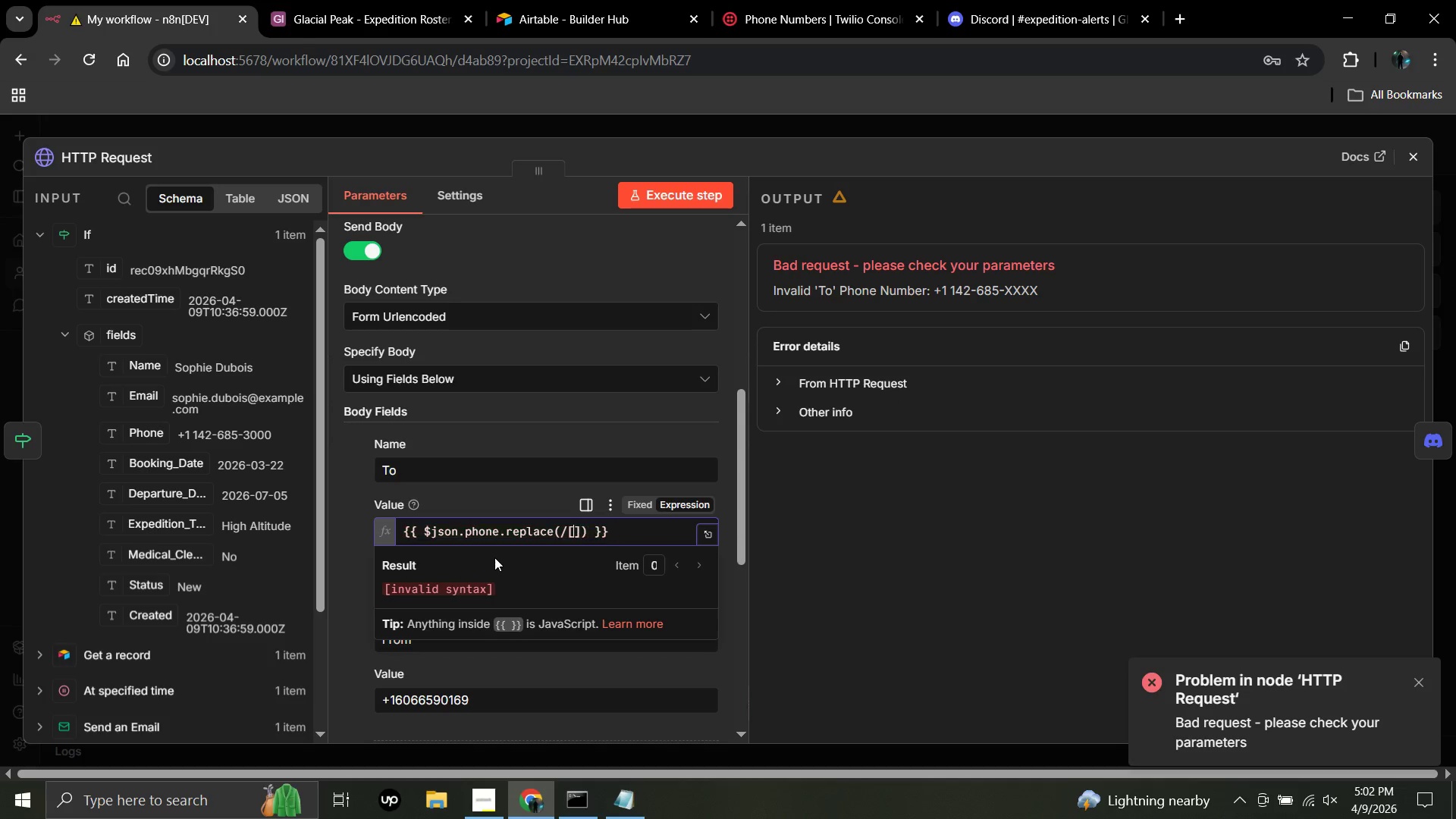 
key(Shift+Backspace)
 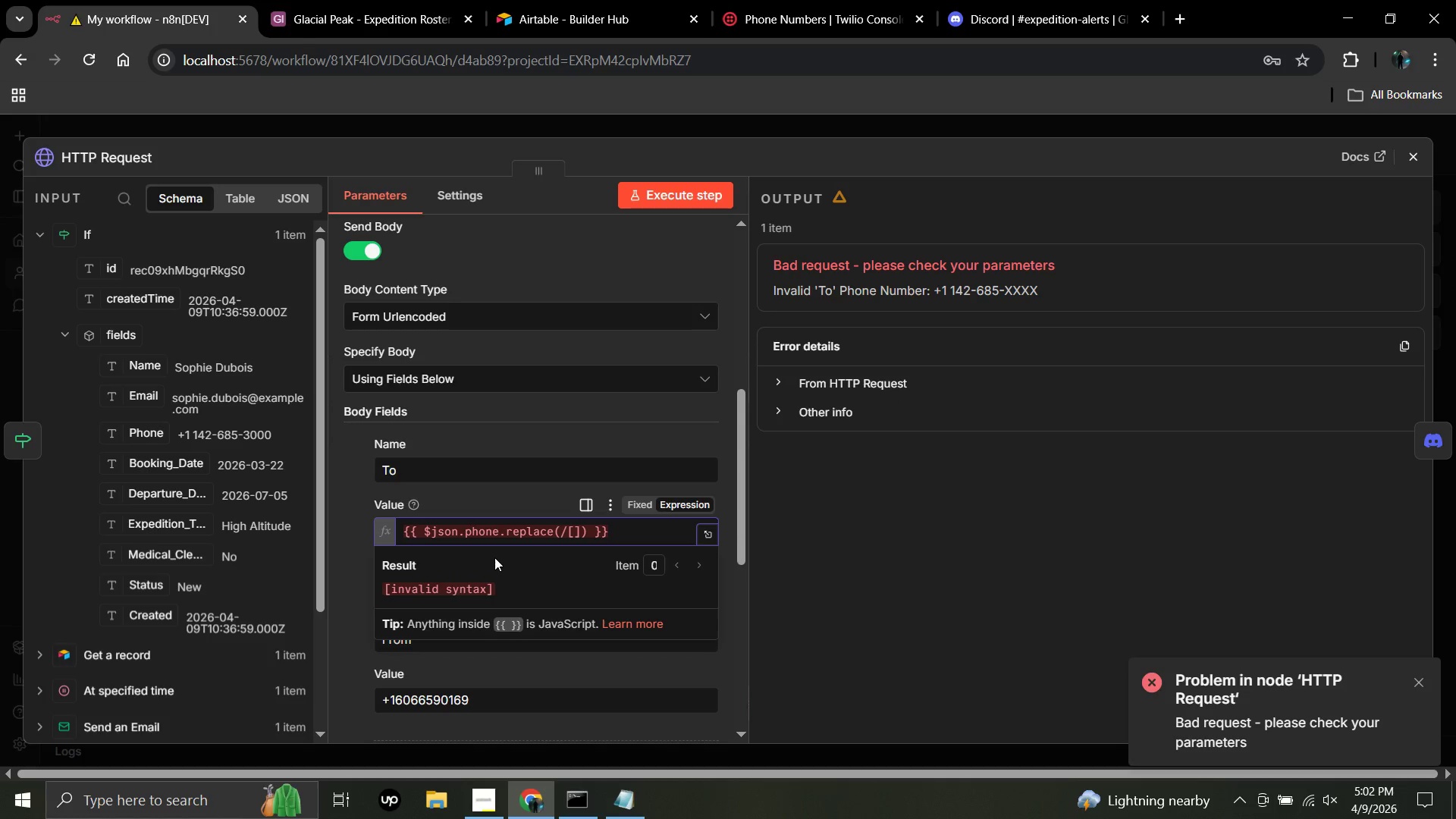 
key(Shift+8)
 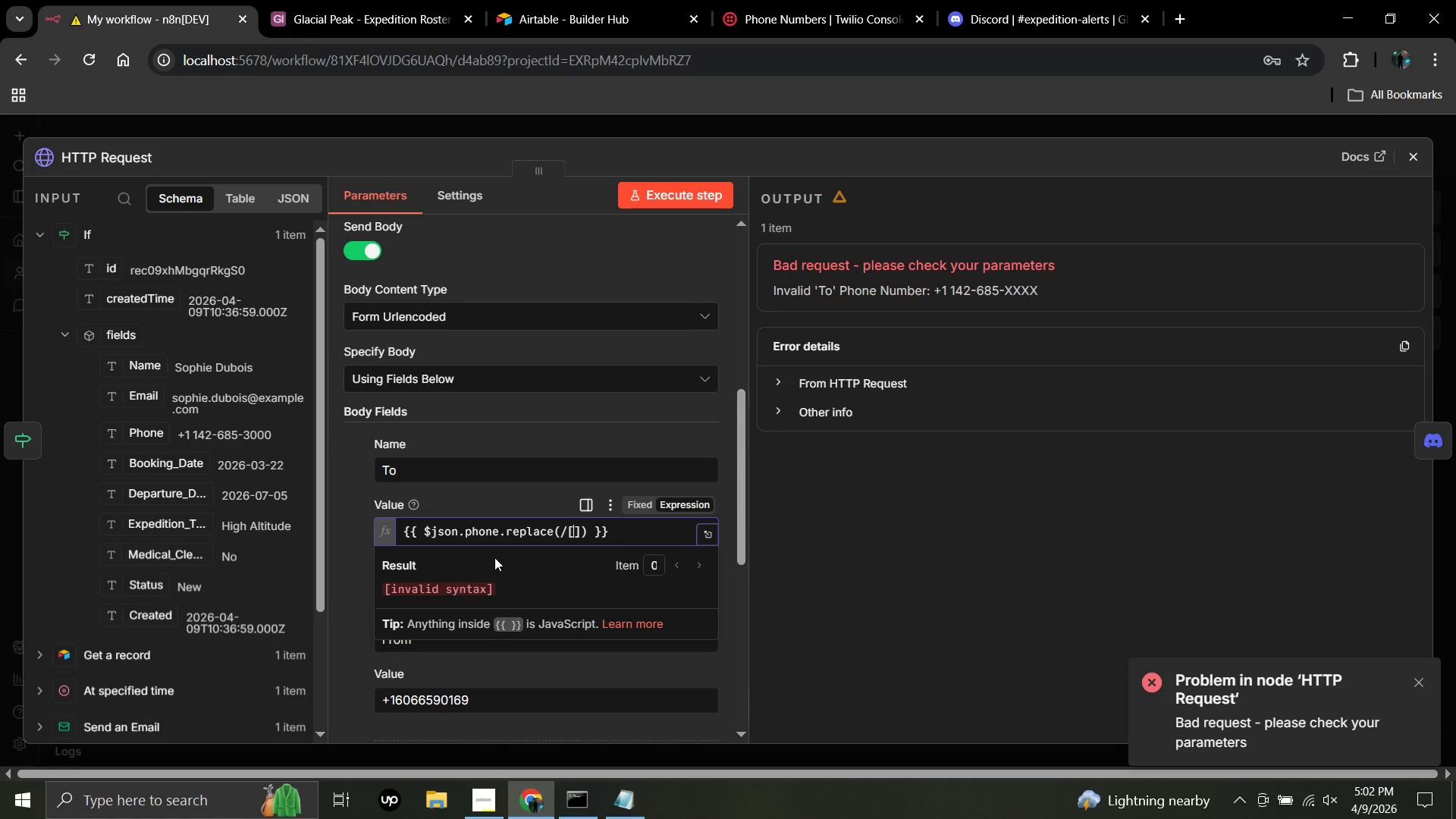 
key(Shift+Backspace)
 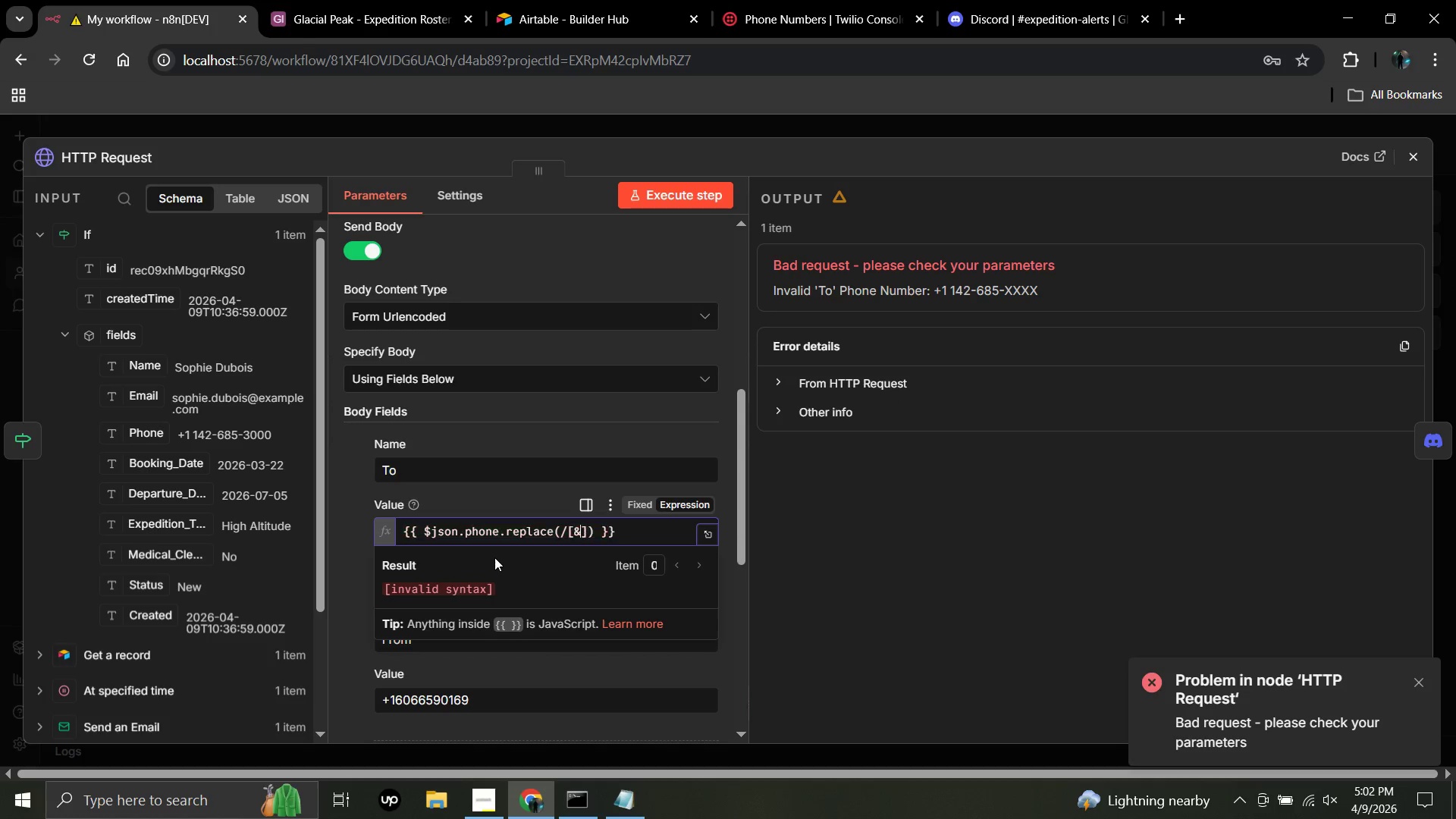 
key(Shift+7)
 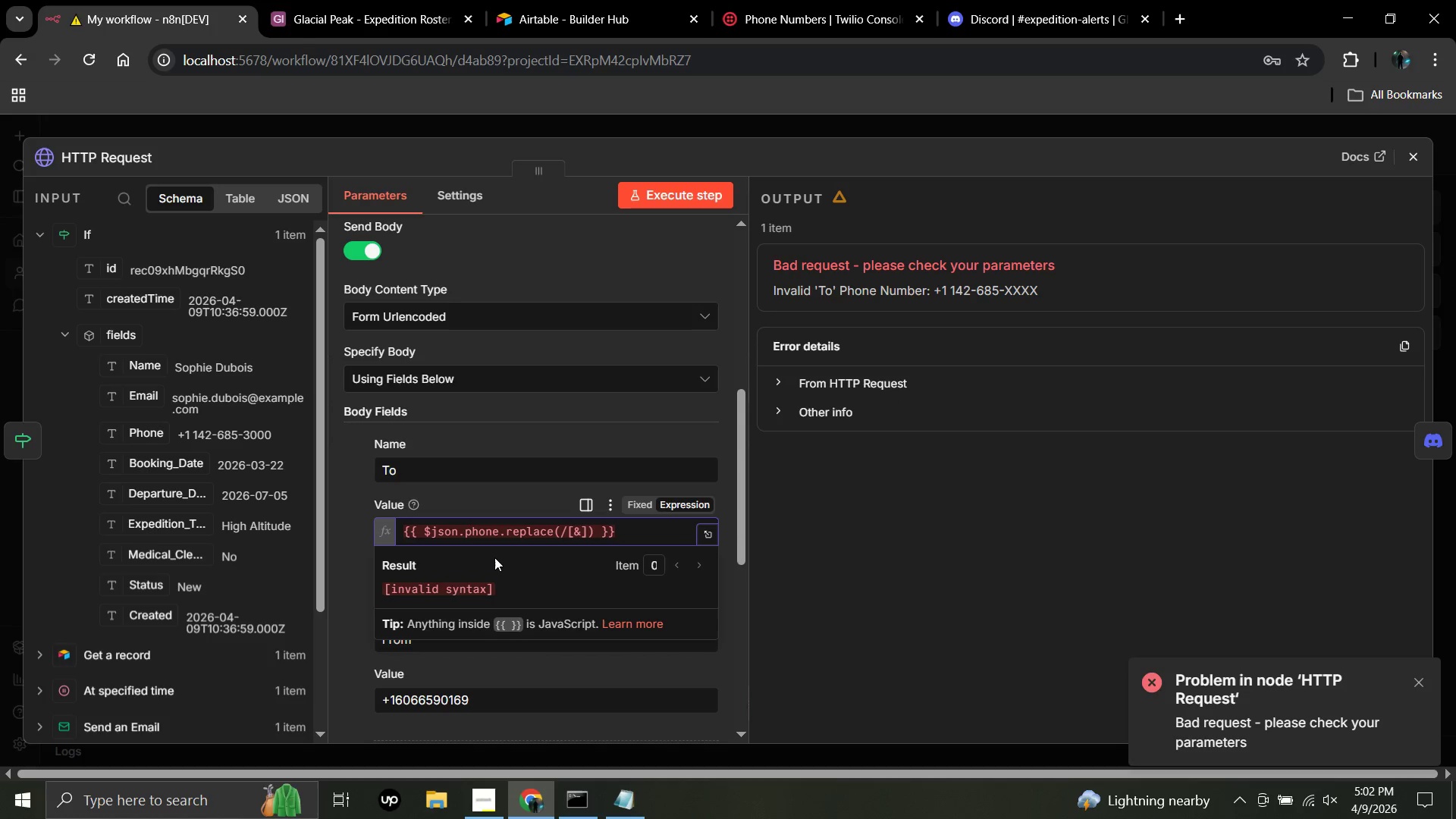 
key(Shift+Backspace)
 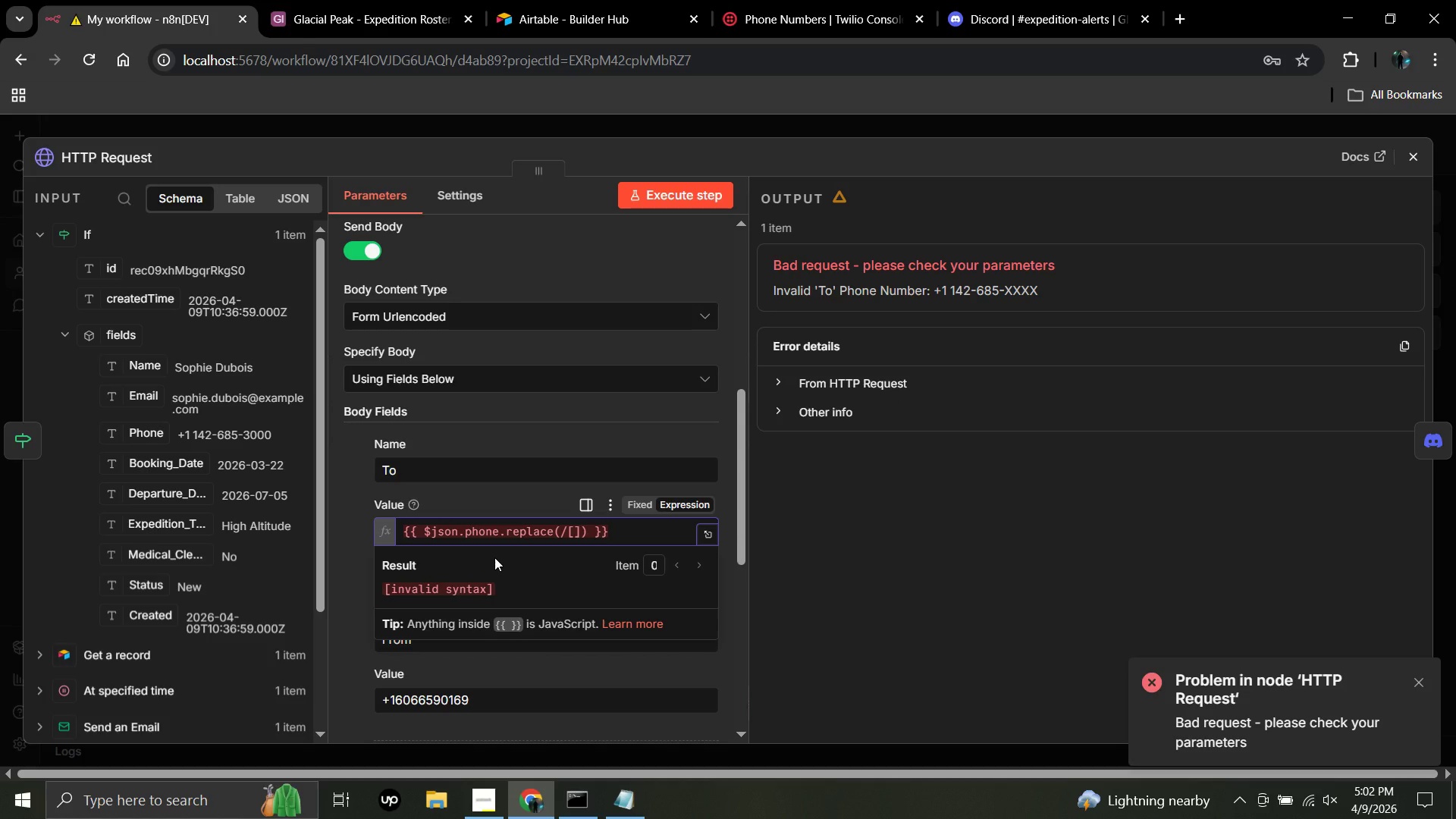 
key(Shift+6)
 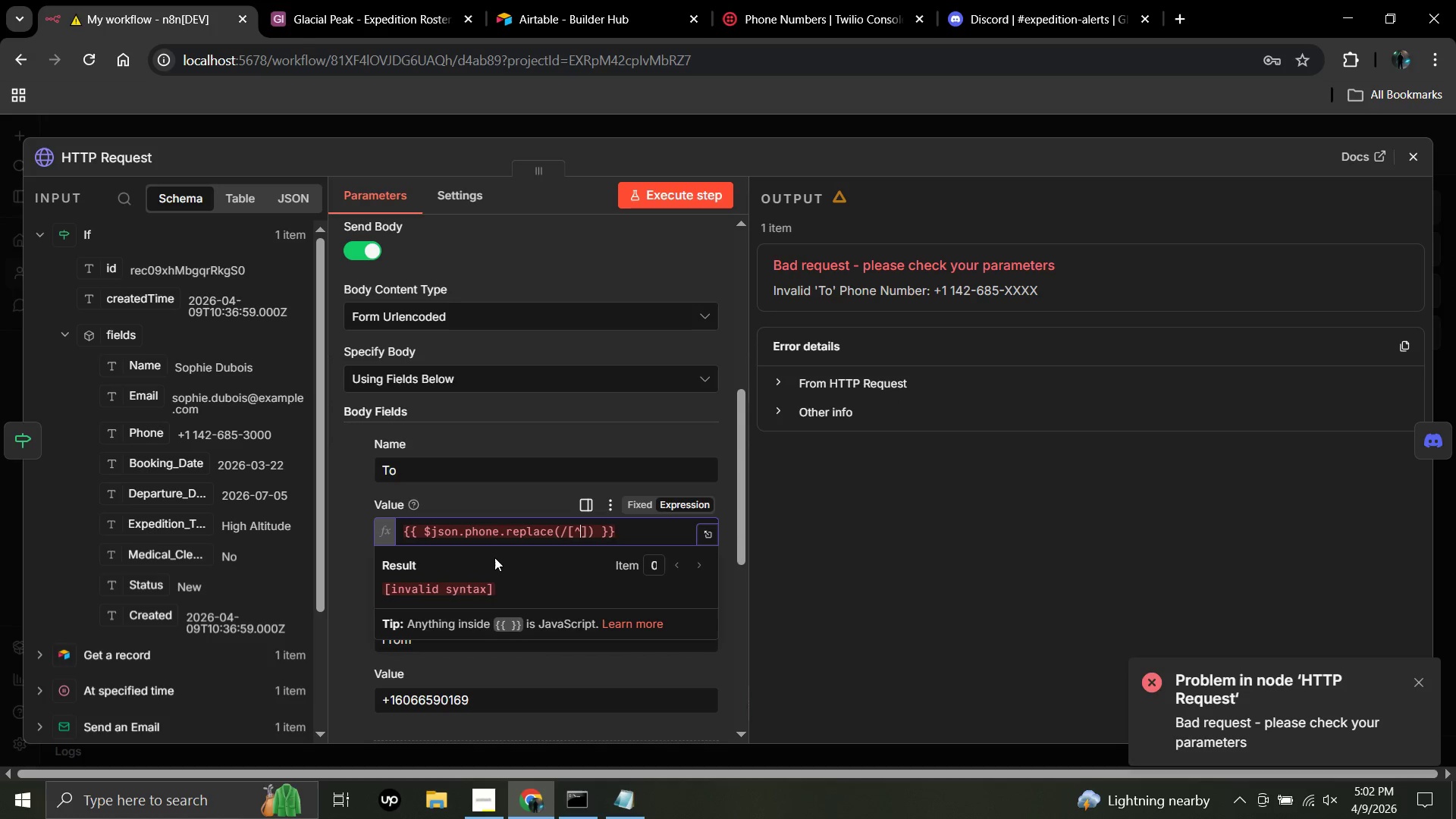 
key(Shift+Backspace)
 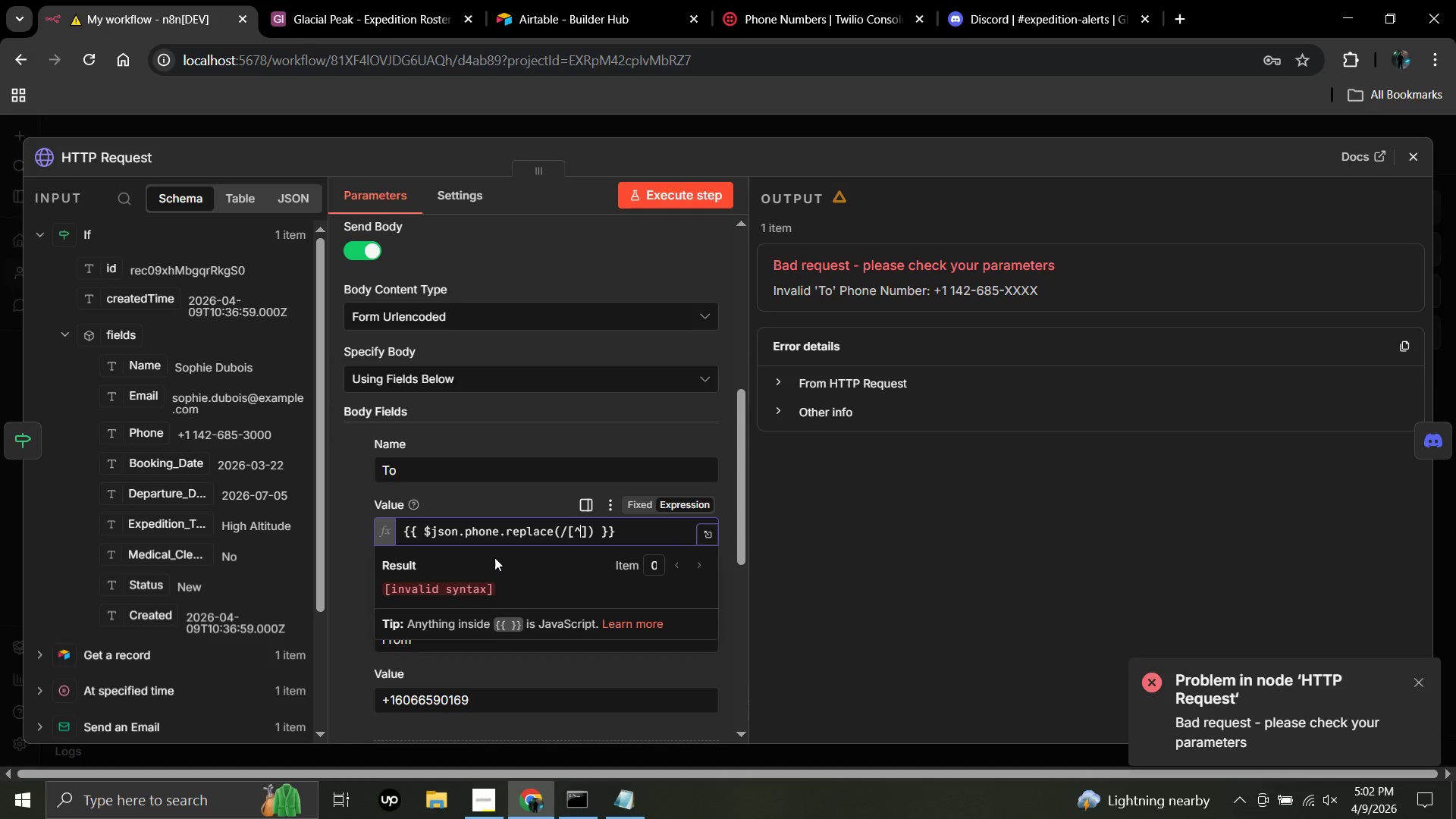 
key(Shift+6)
 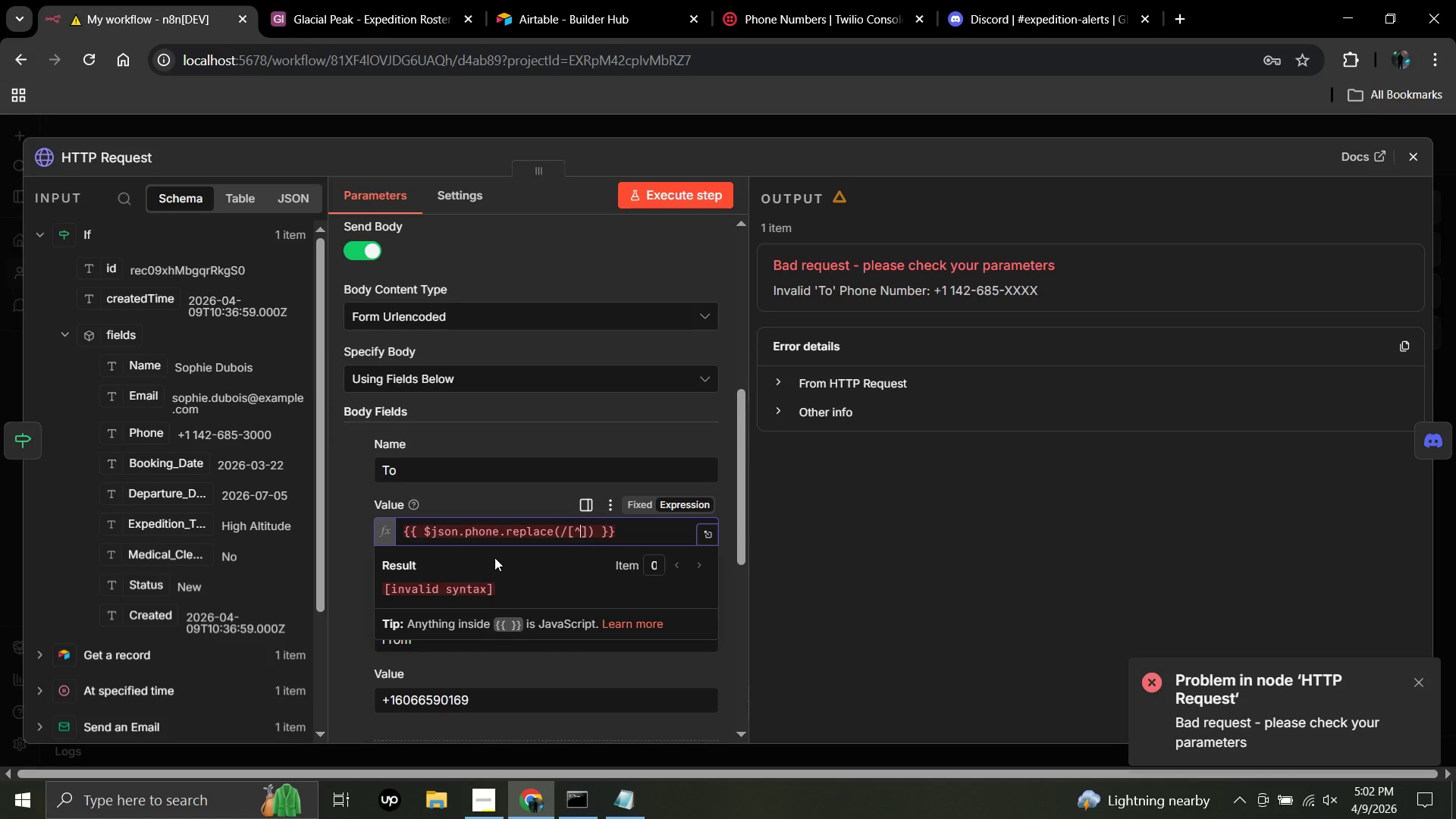 
key(0)
 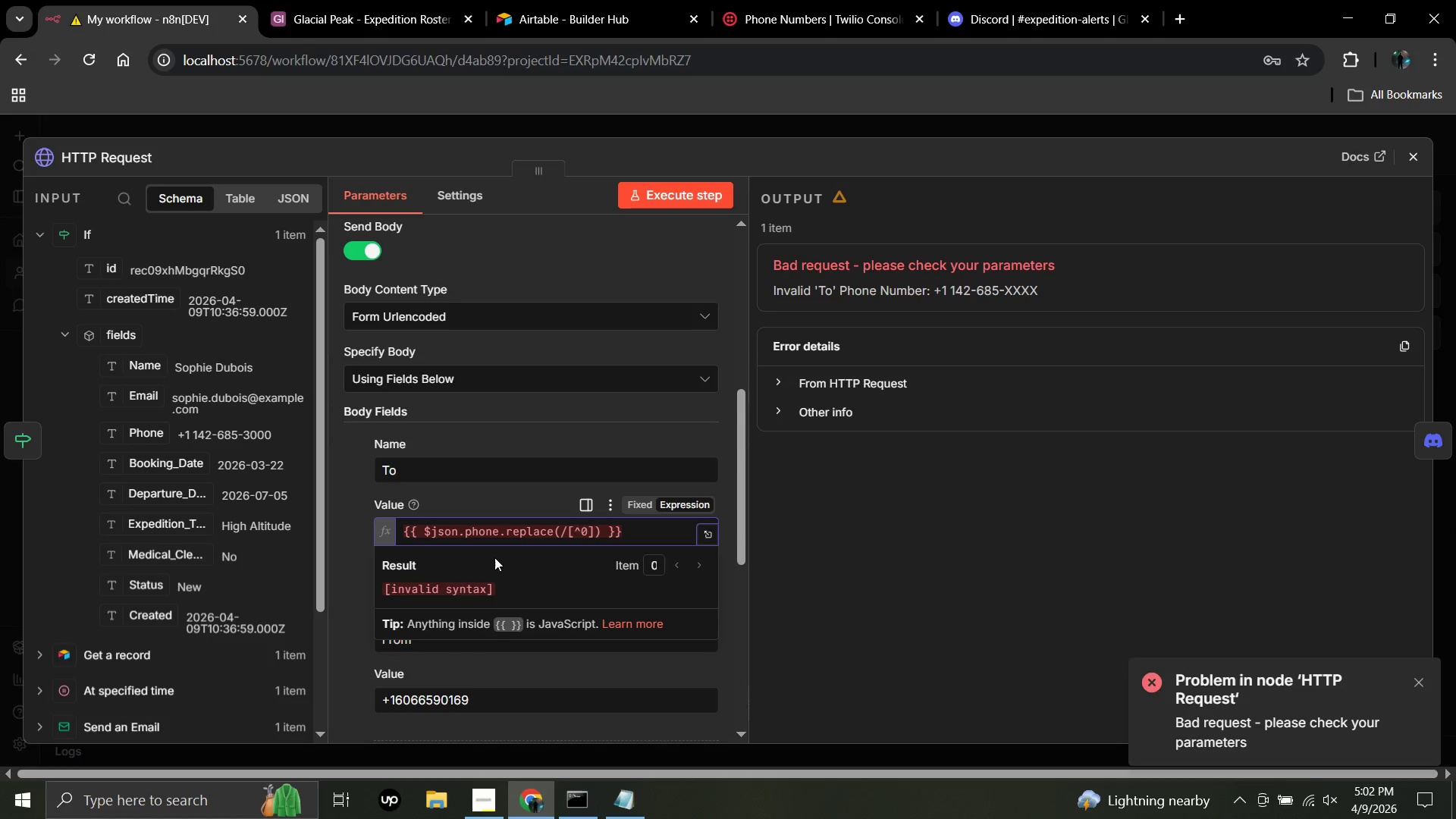 
key(Minus)
 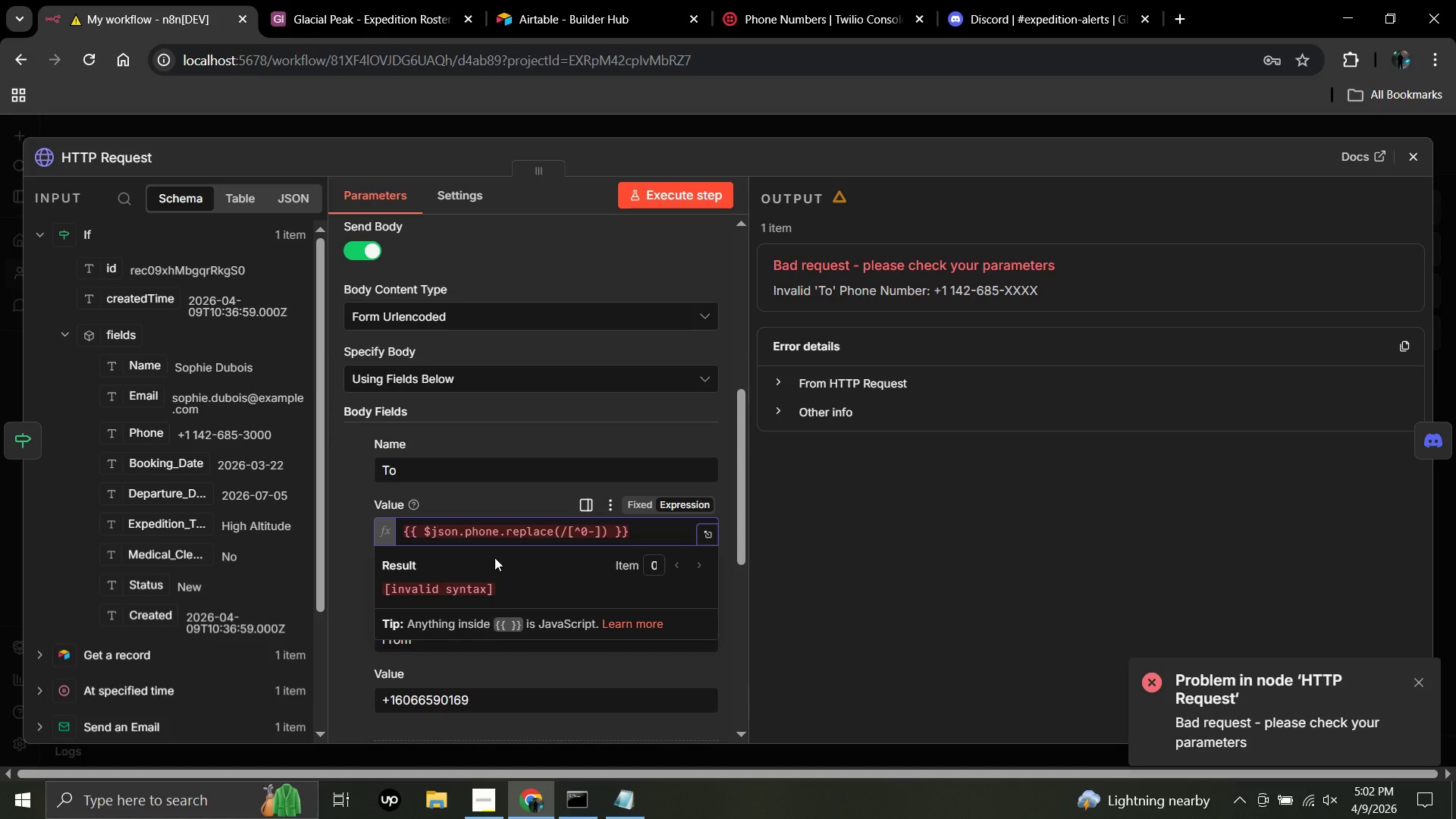 
key(9)
 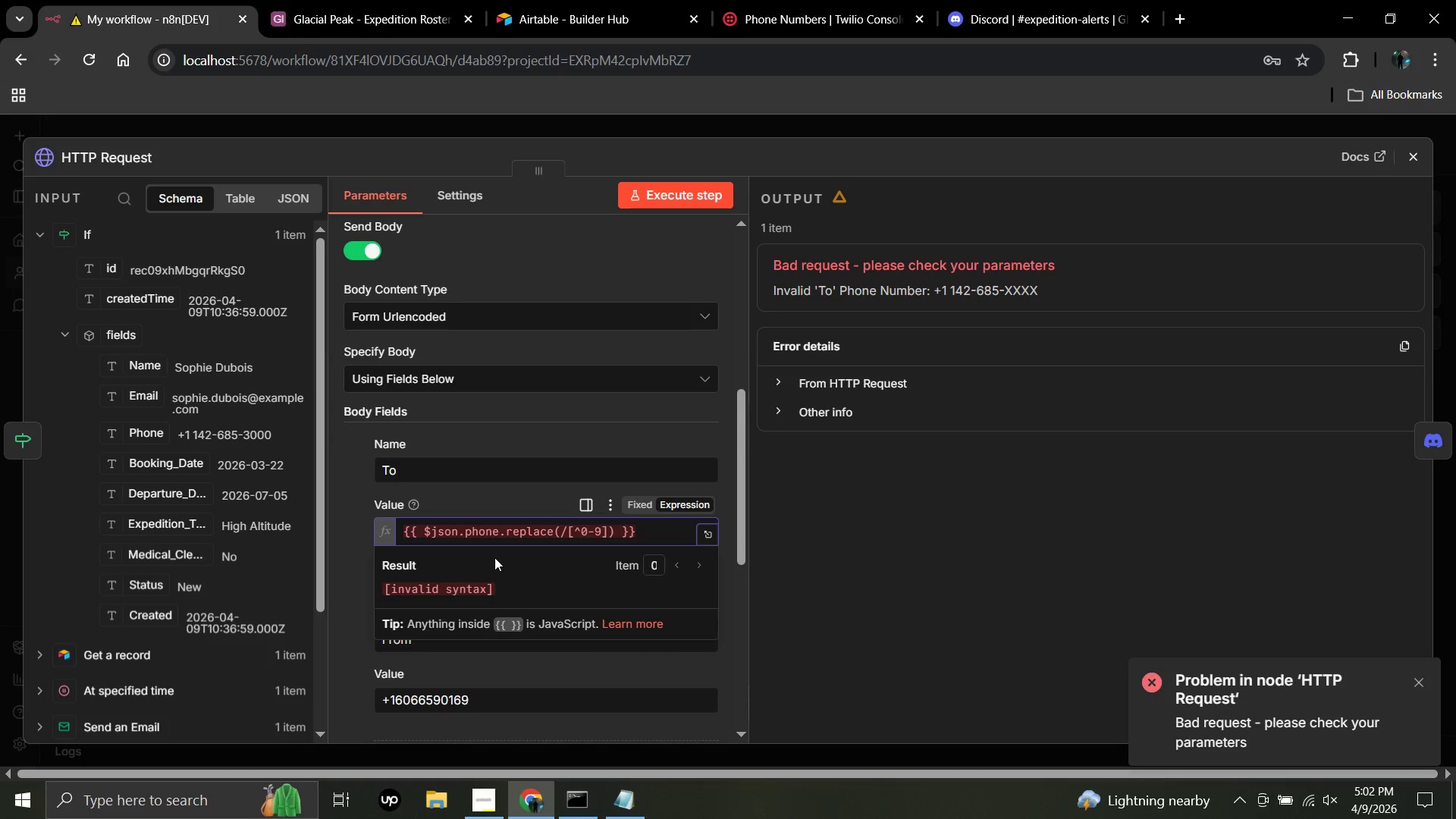 
key(ArrowRight)
 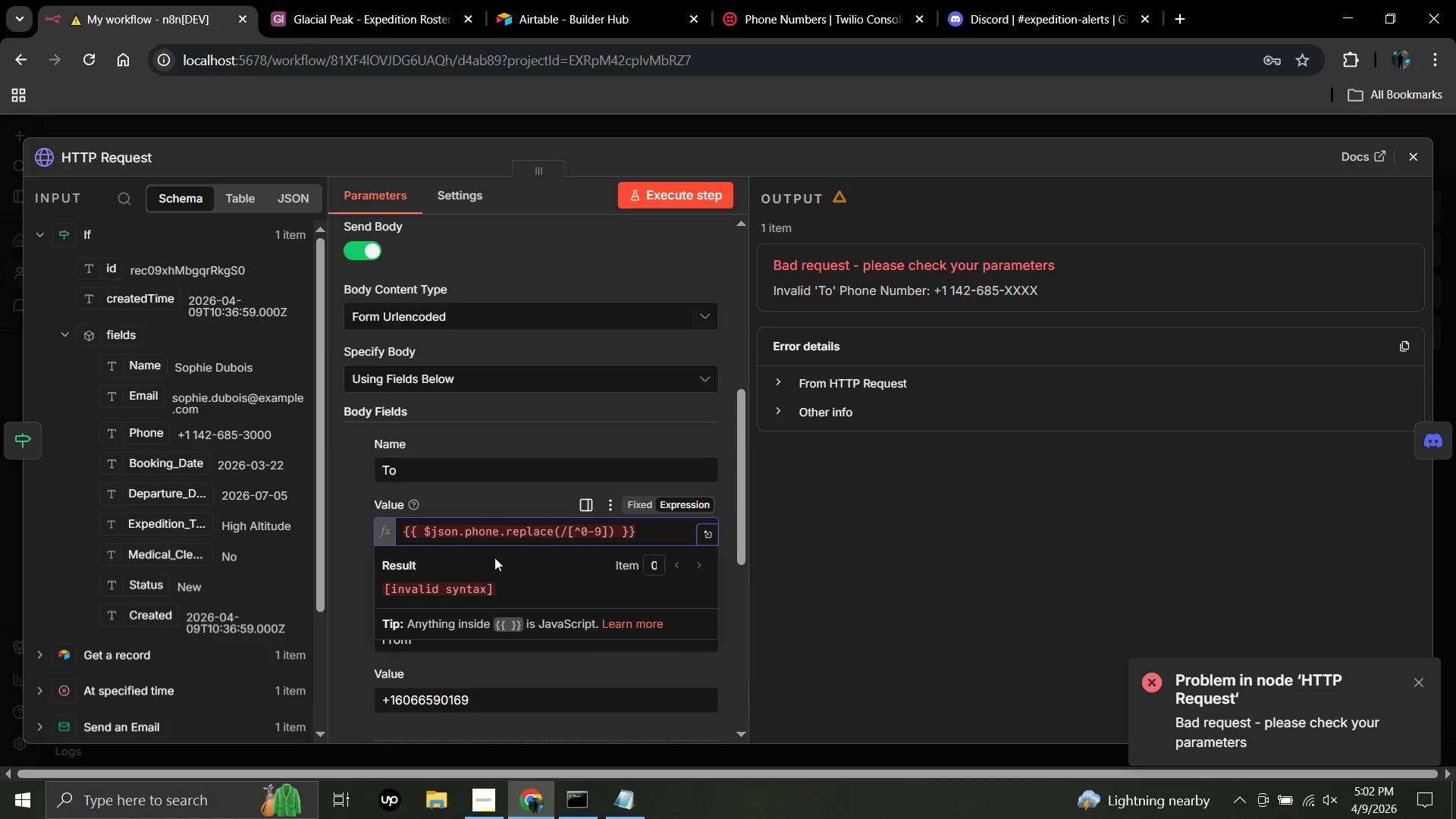 
key(ArrowLeft)
 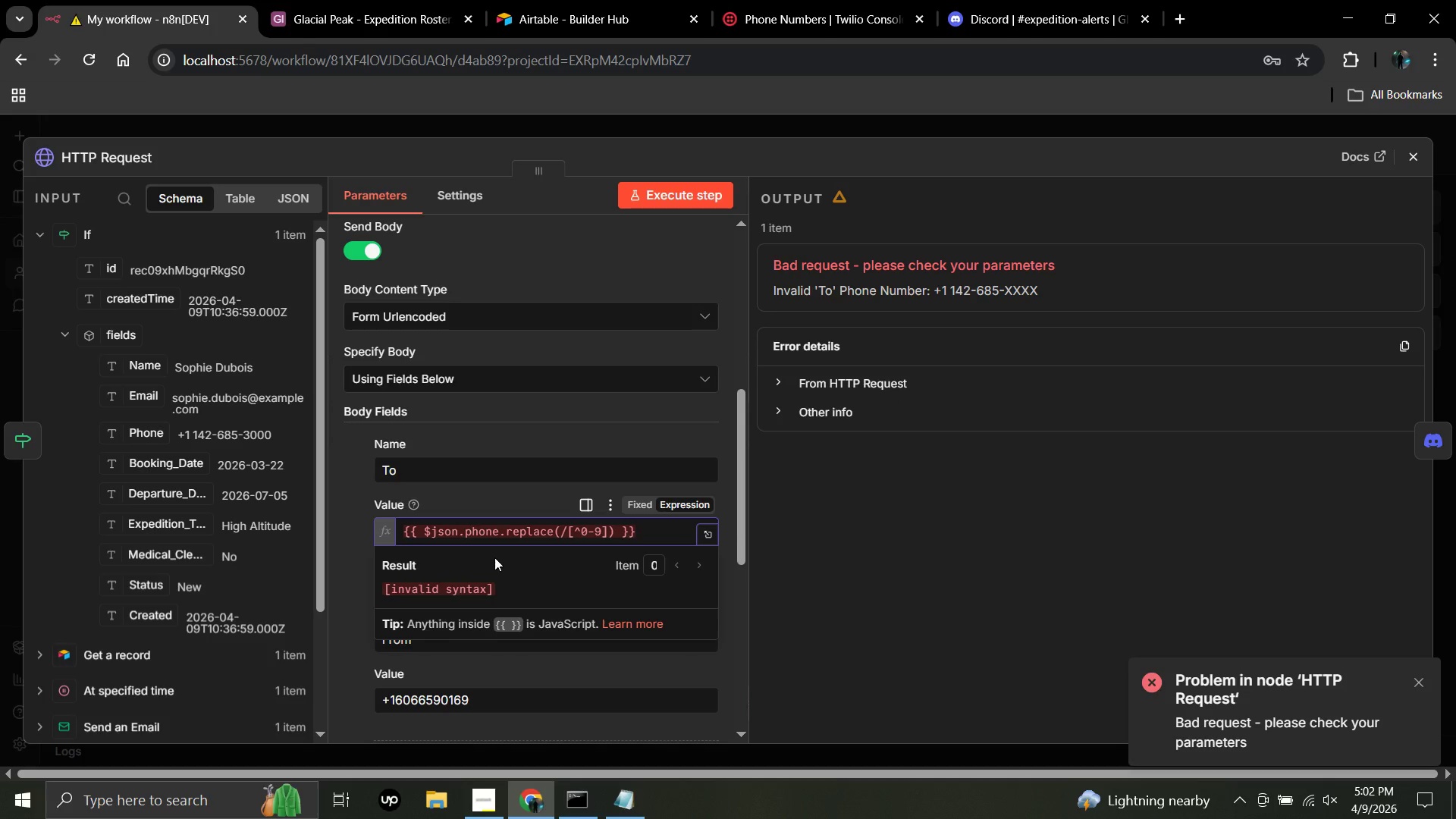 
key(NumpadMultiply)
 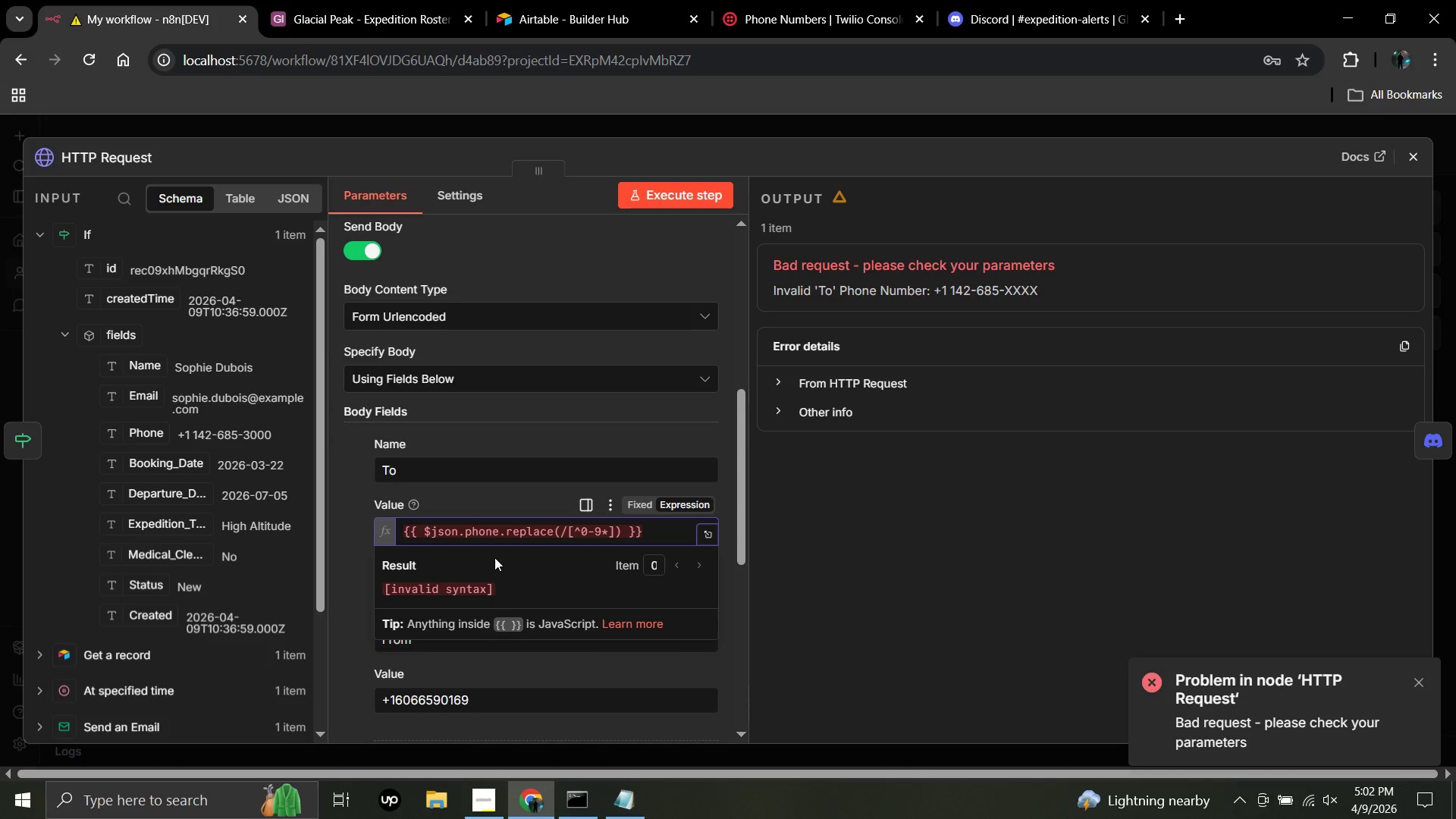 
key(ArrowRight)
 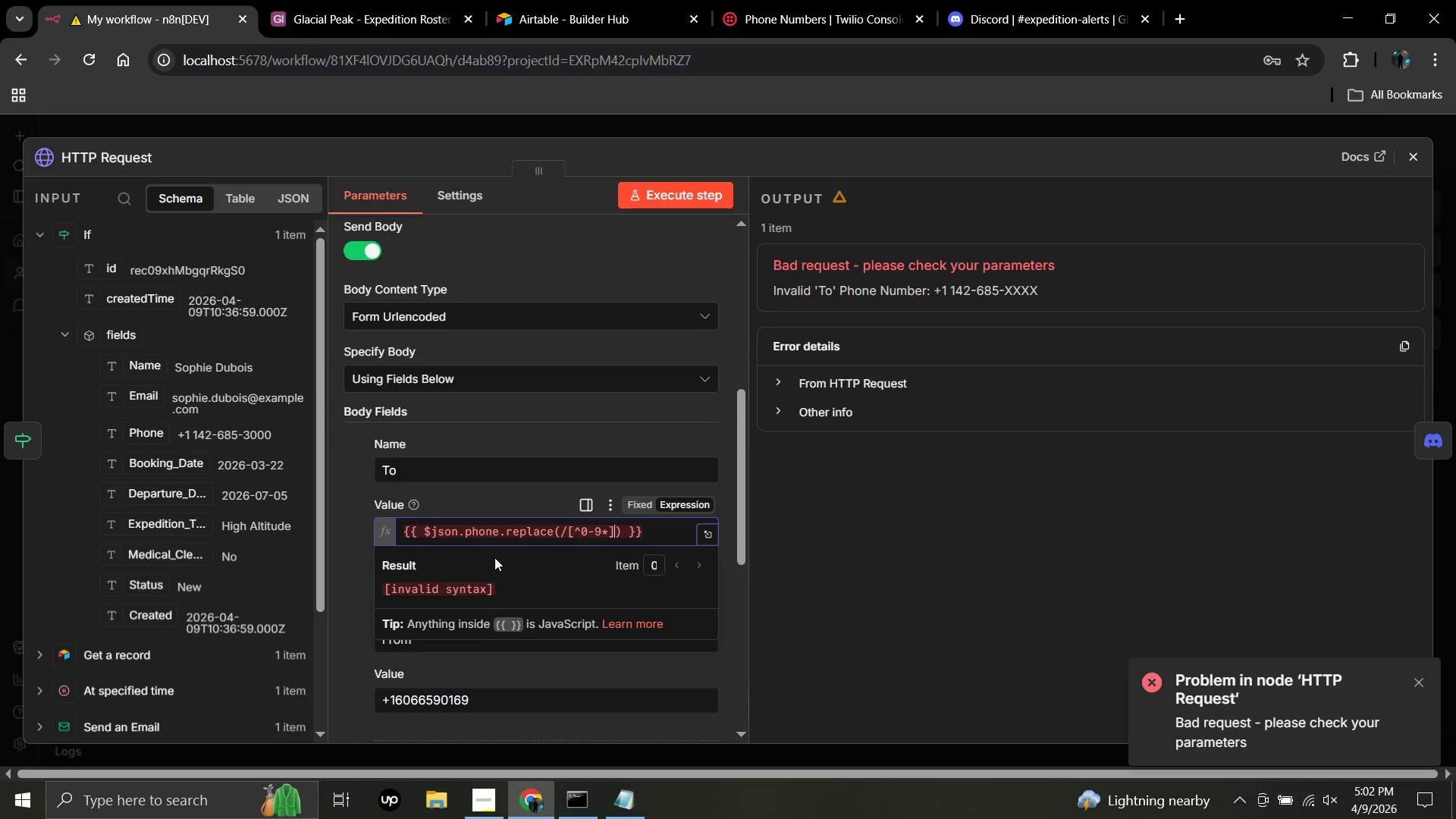 
key(NumpadDivide)
 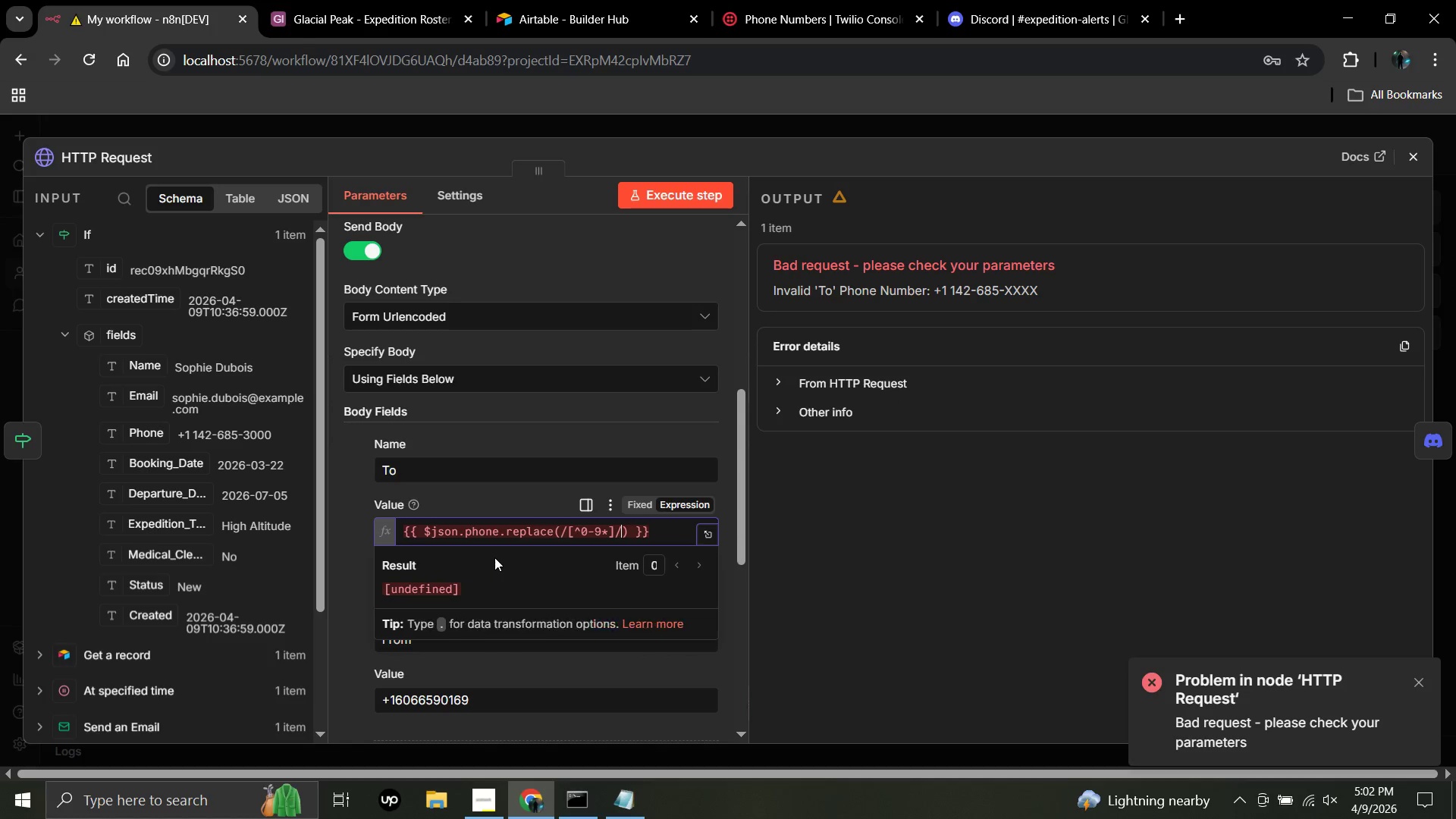 
key(G)
 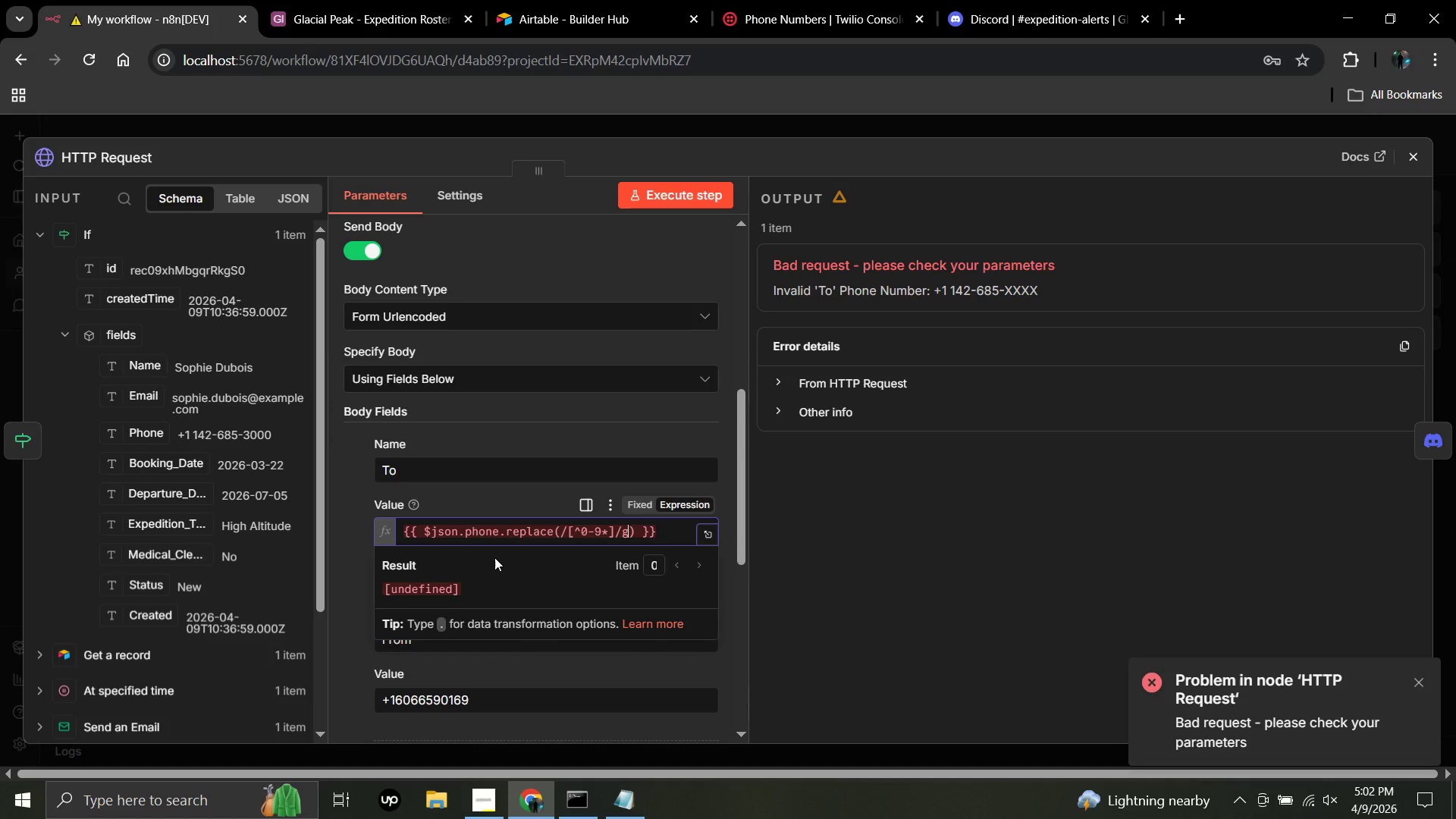 
key(Comma)
 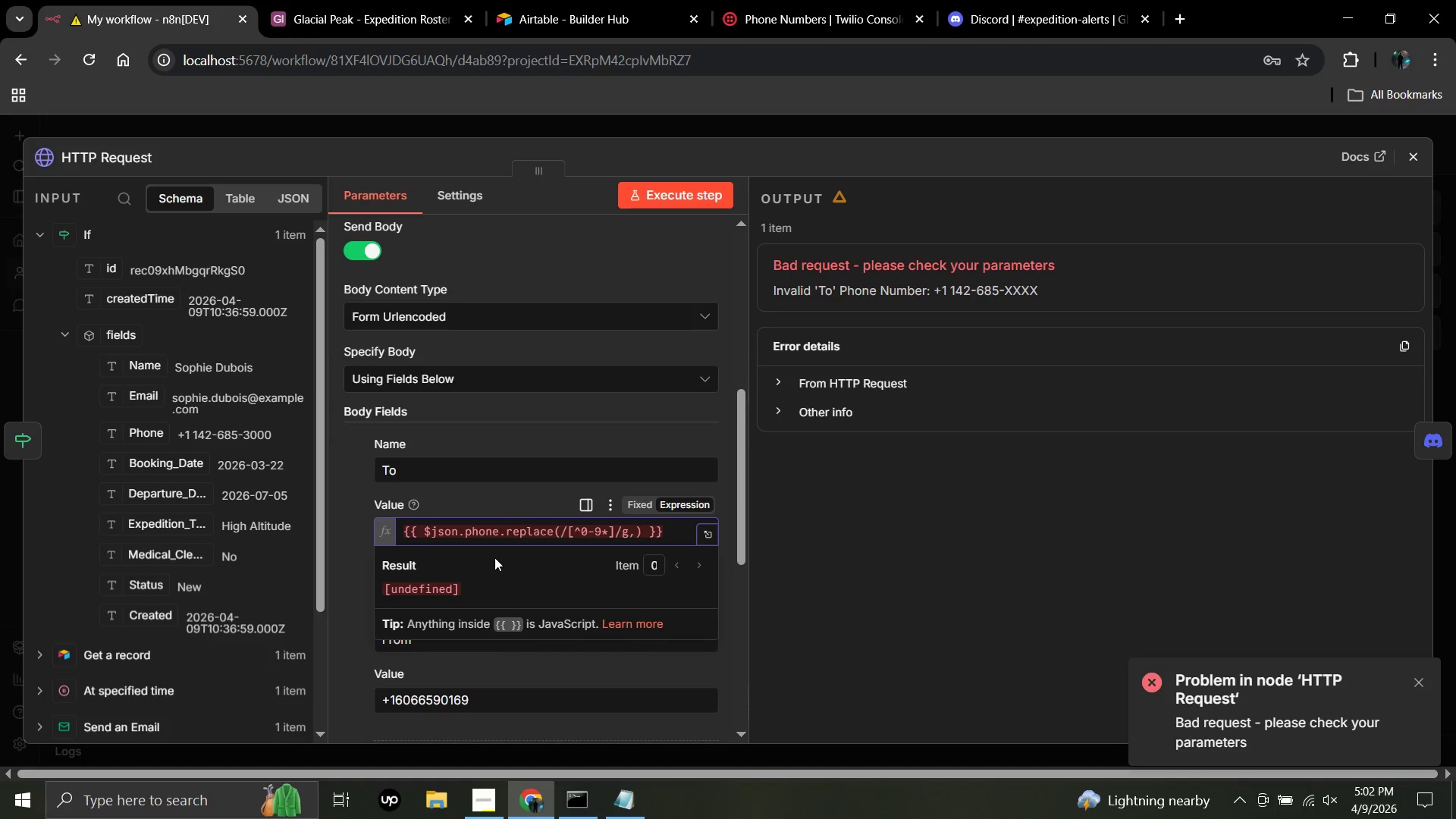 
hold_key(key=ShiftLeft, duration=0.33)
 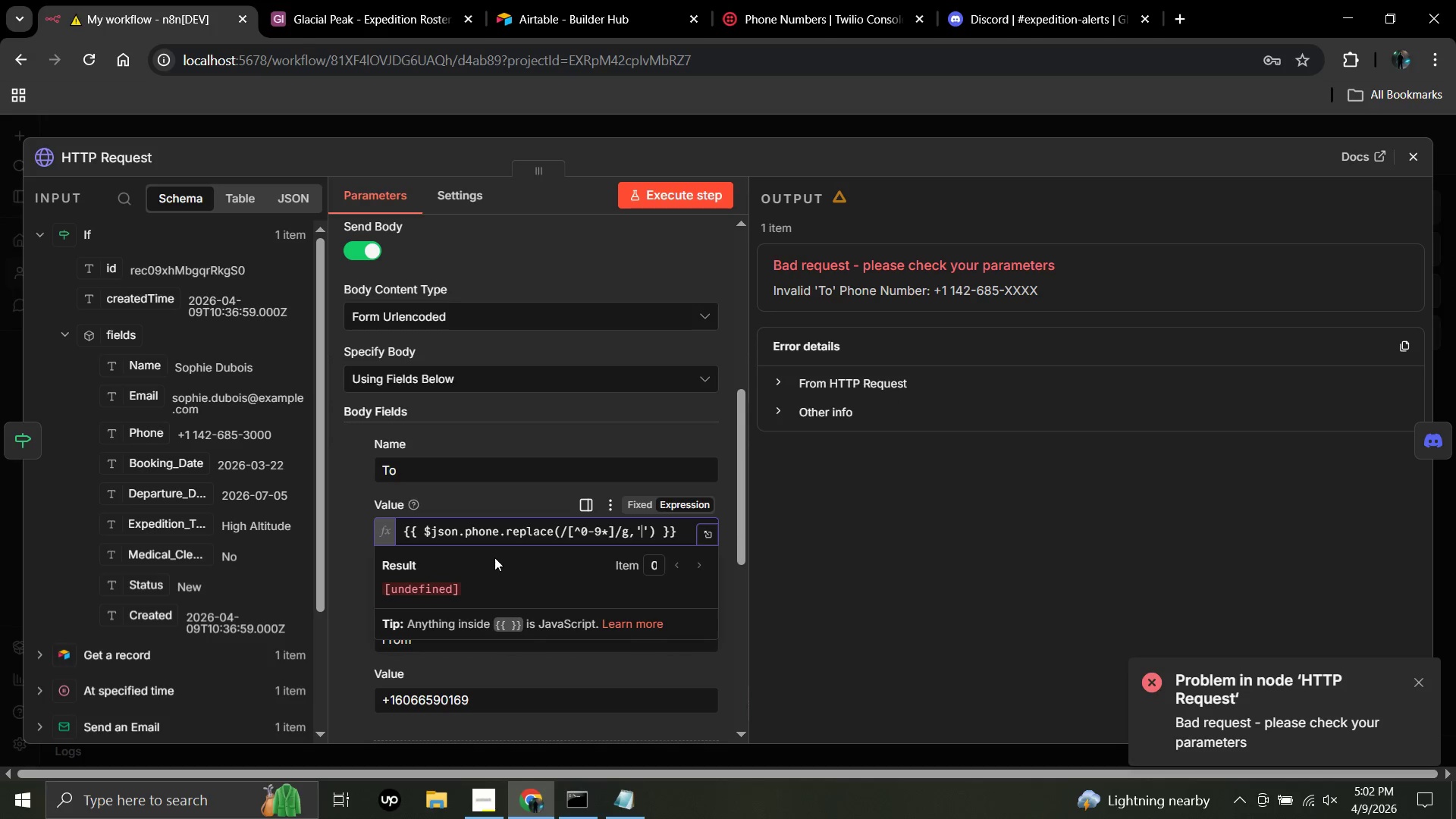 
key(Quote)
 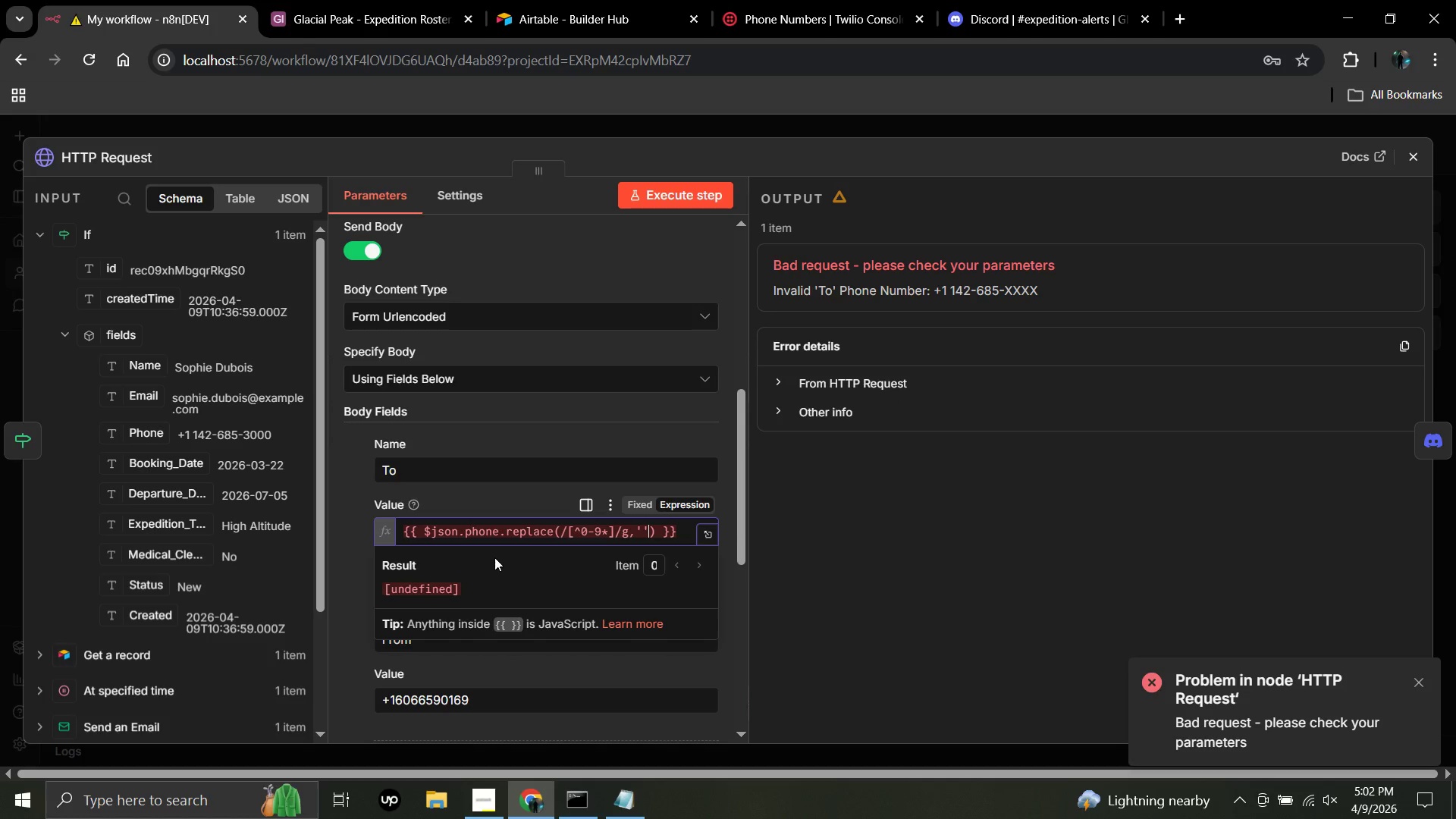 
key(ArrowRight)
 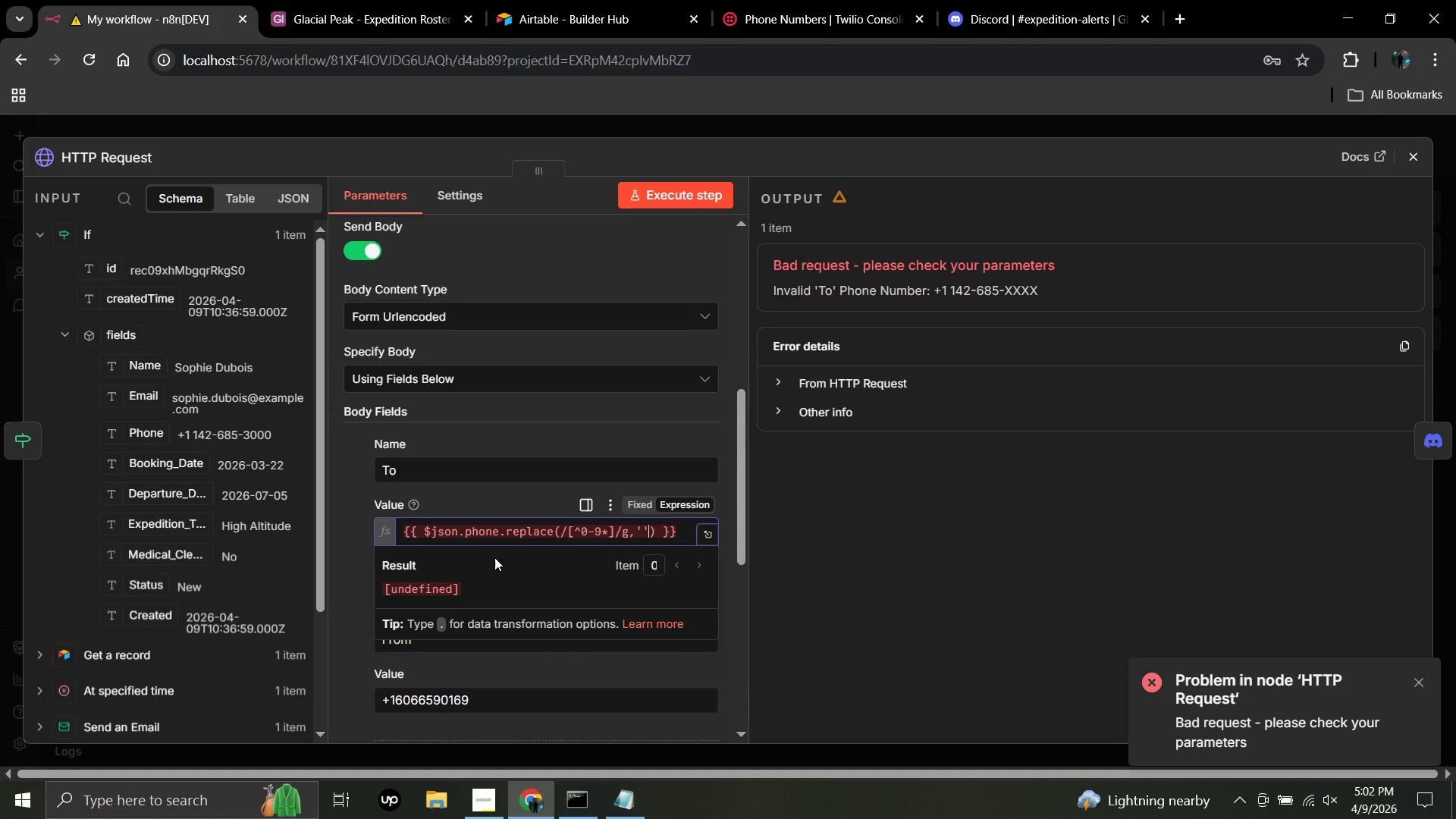 
key(ArrowRight)
 